 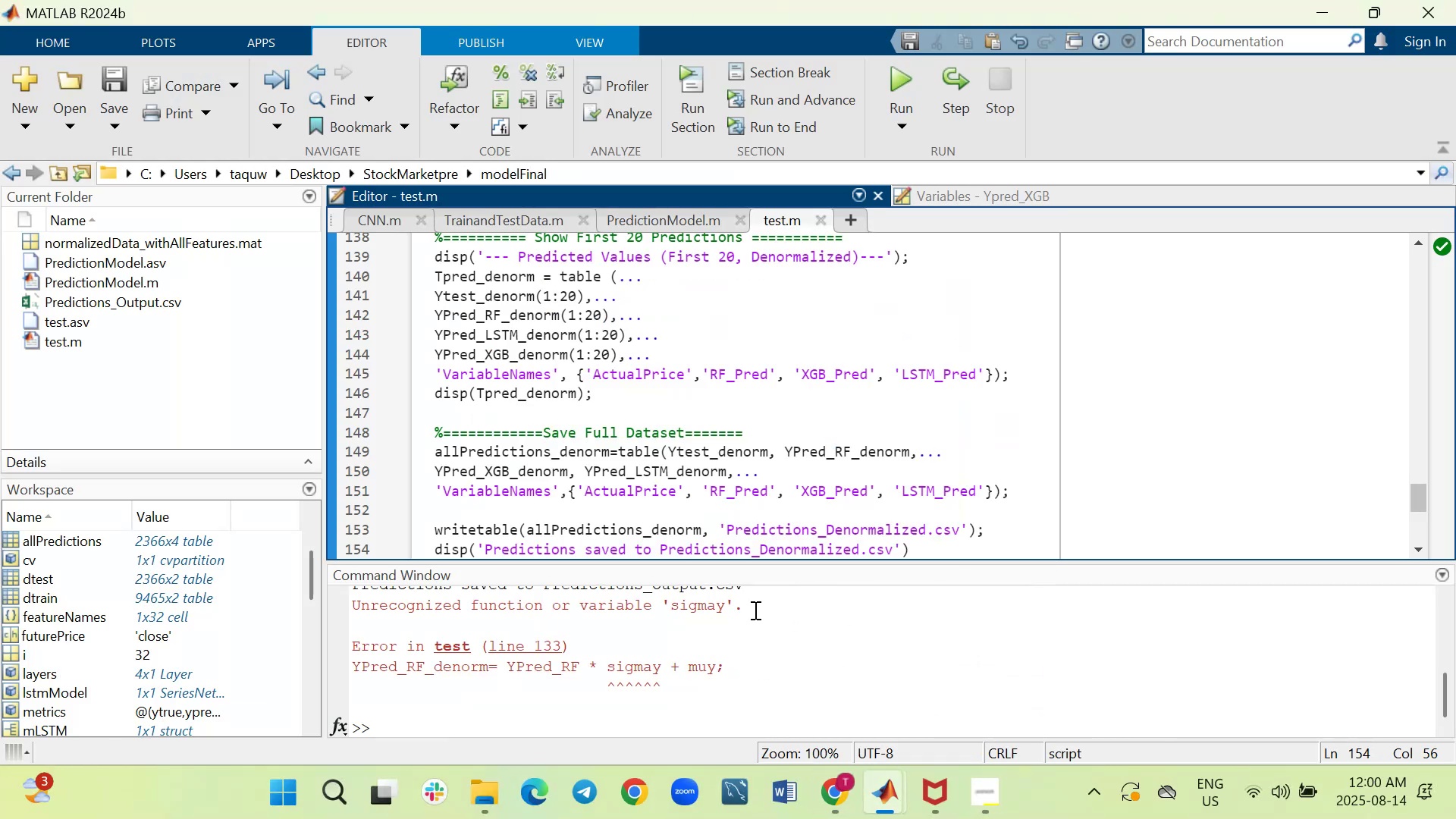 
left_click_drag(start_coordinate=[764, 561], to_coordinate=[764, 548])
 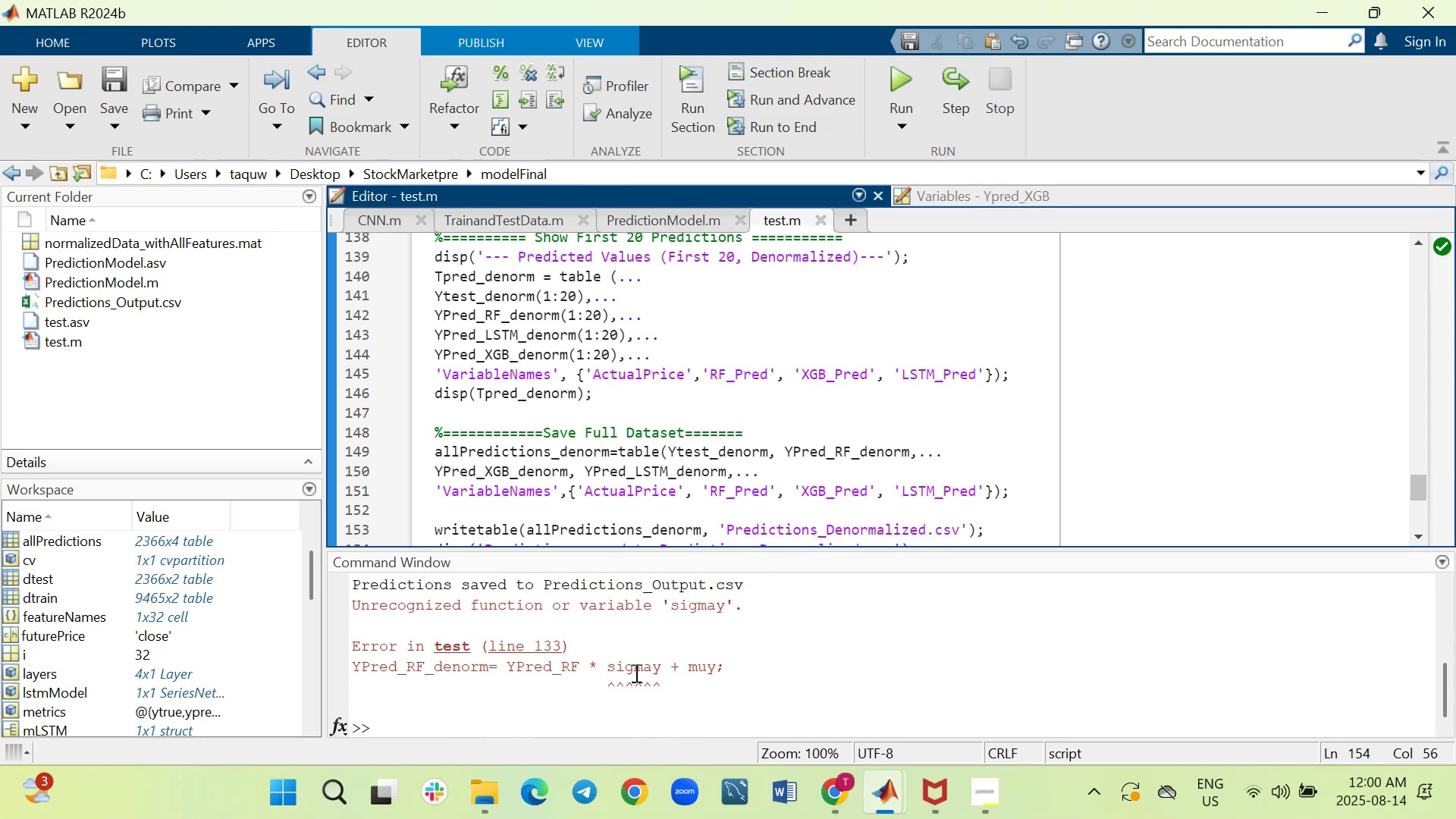 
wait(8.89)
 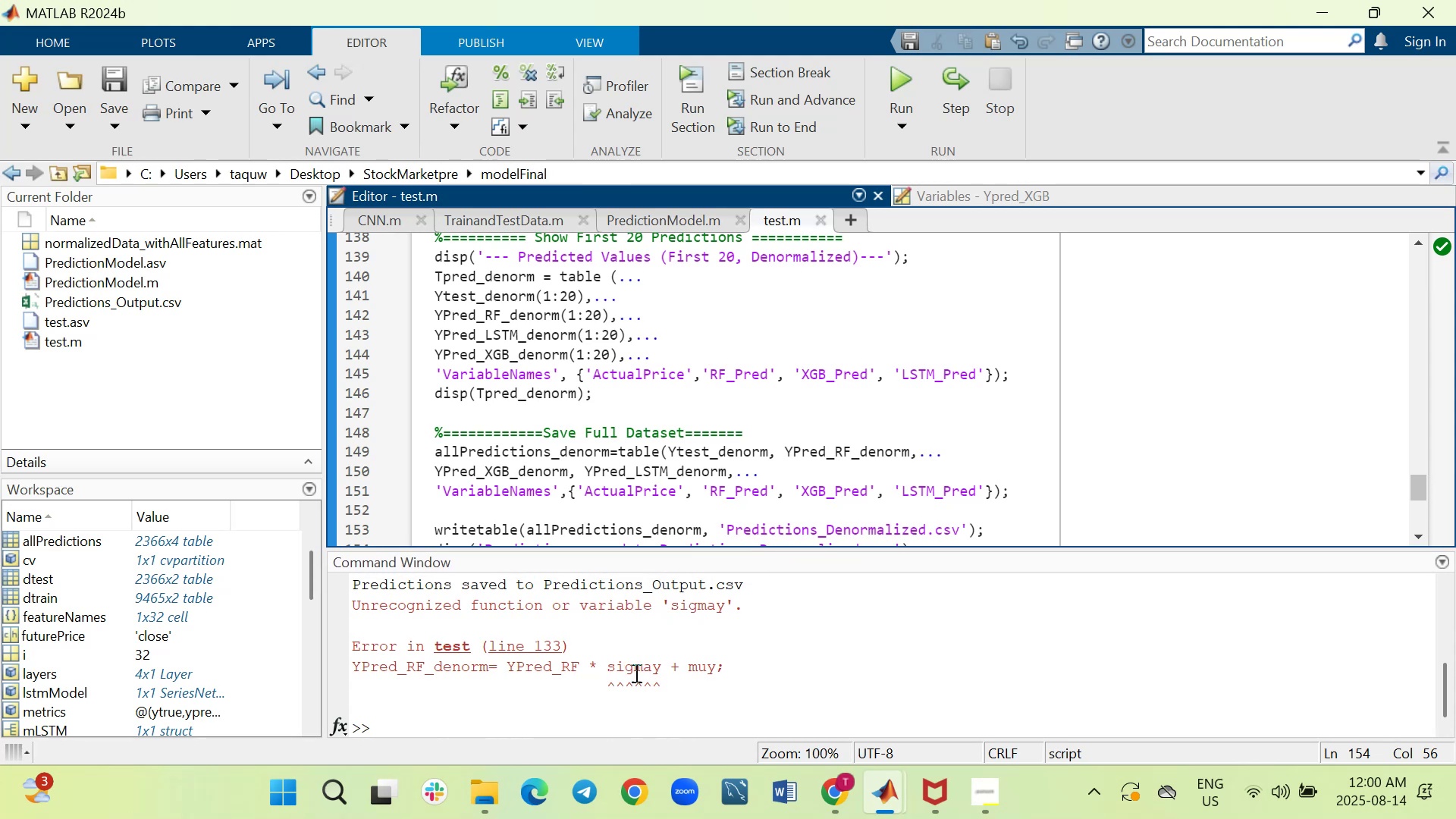 
scroll: coordinate [645, 400], scroll_direction: up, amount: 2.0
 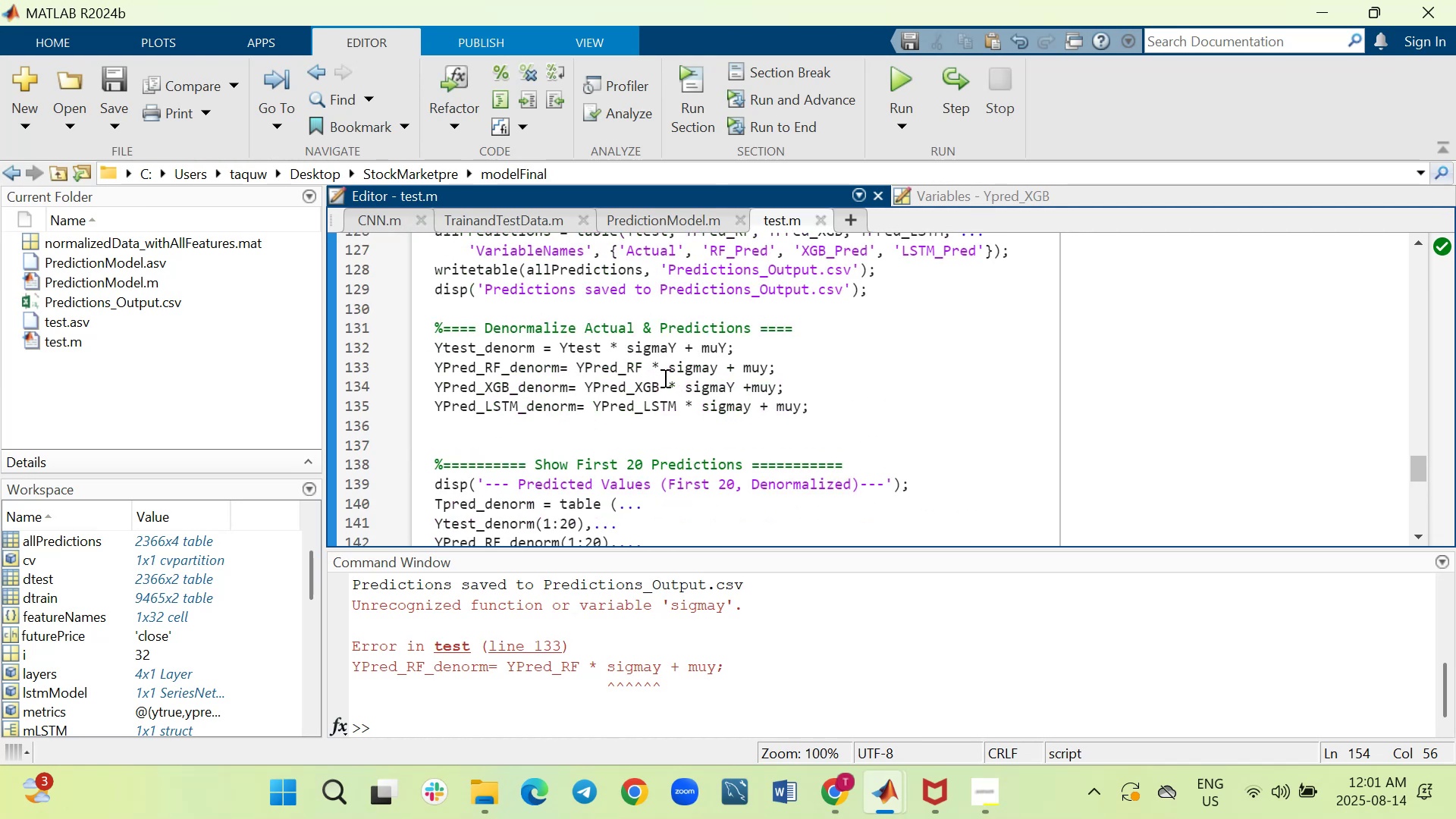 
wait(12.98)
 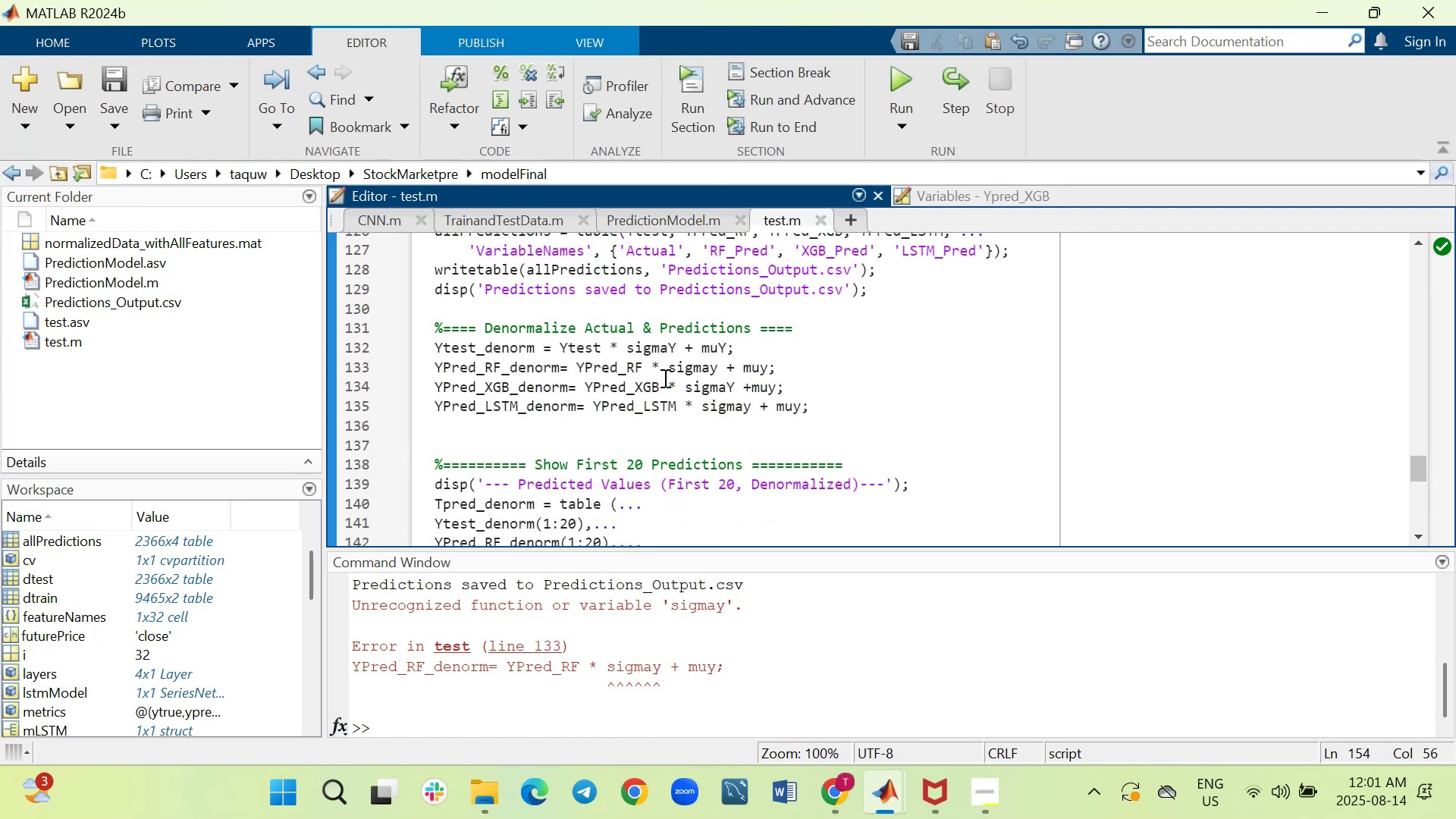 
left_click([718, 369])
 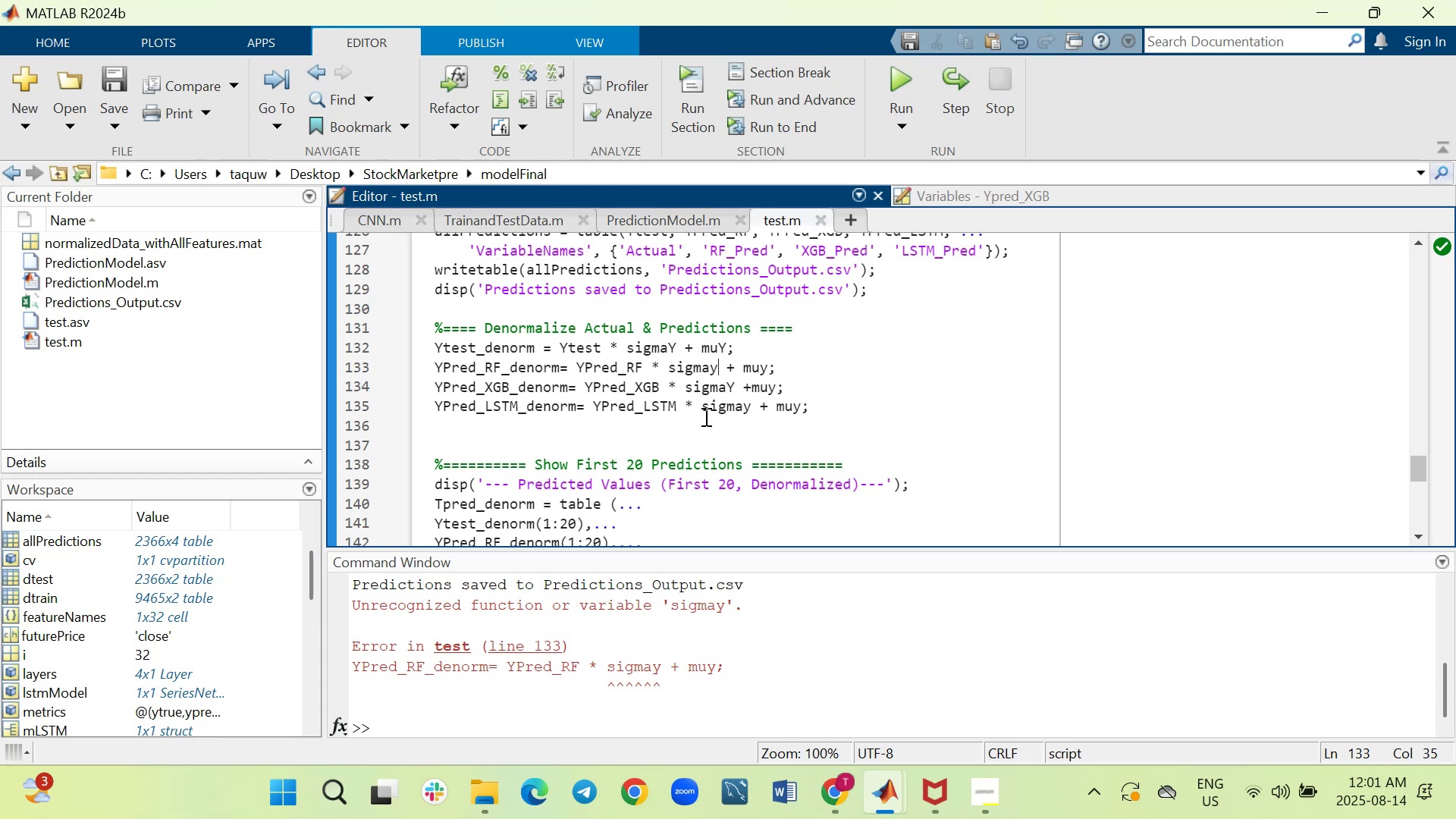 
key(Backspace)
 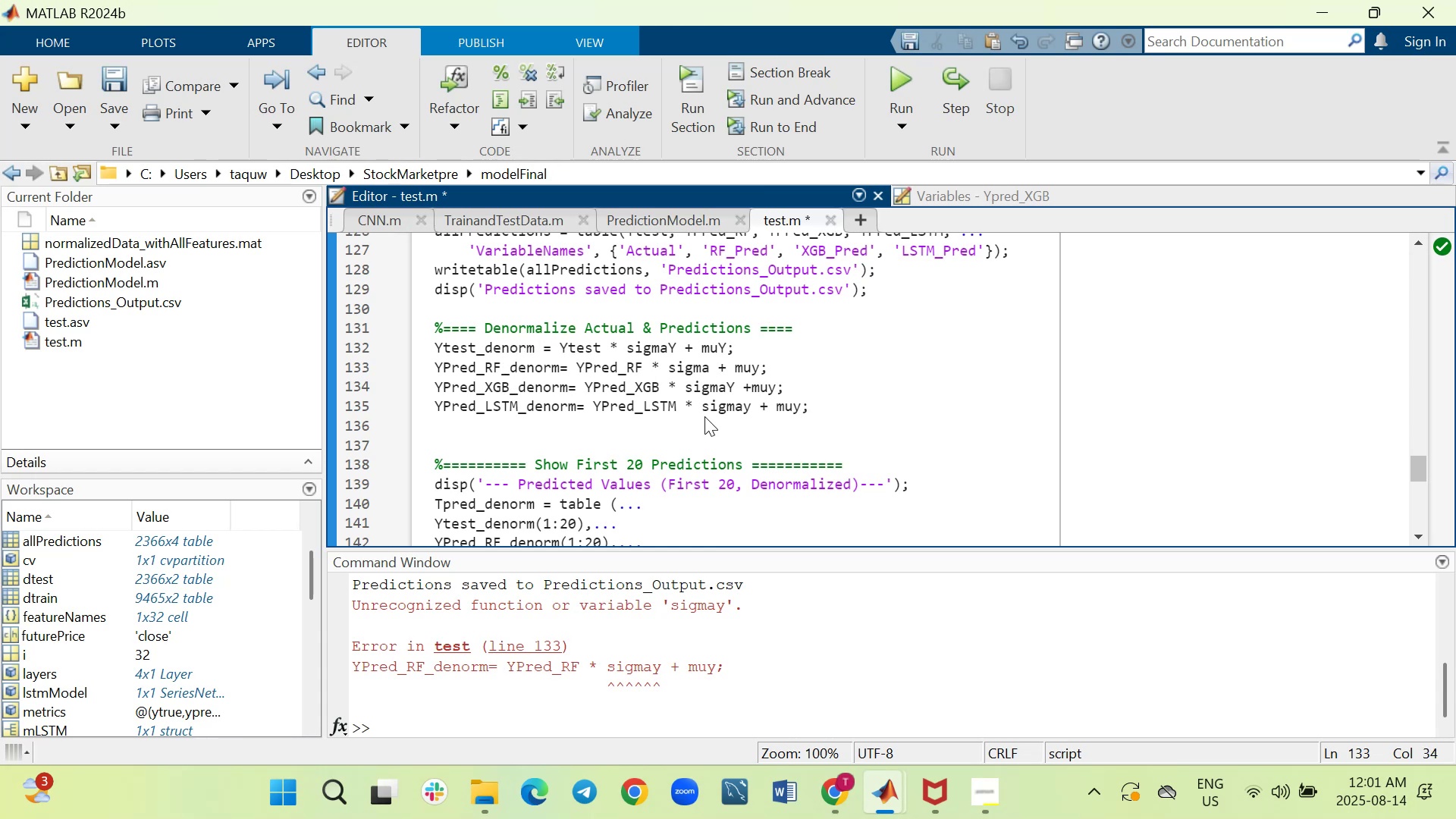 
key(Shift+Y)
 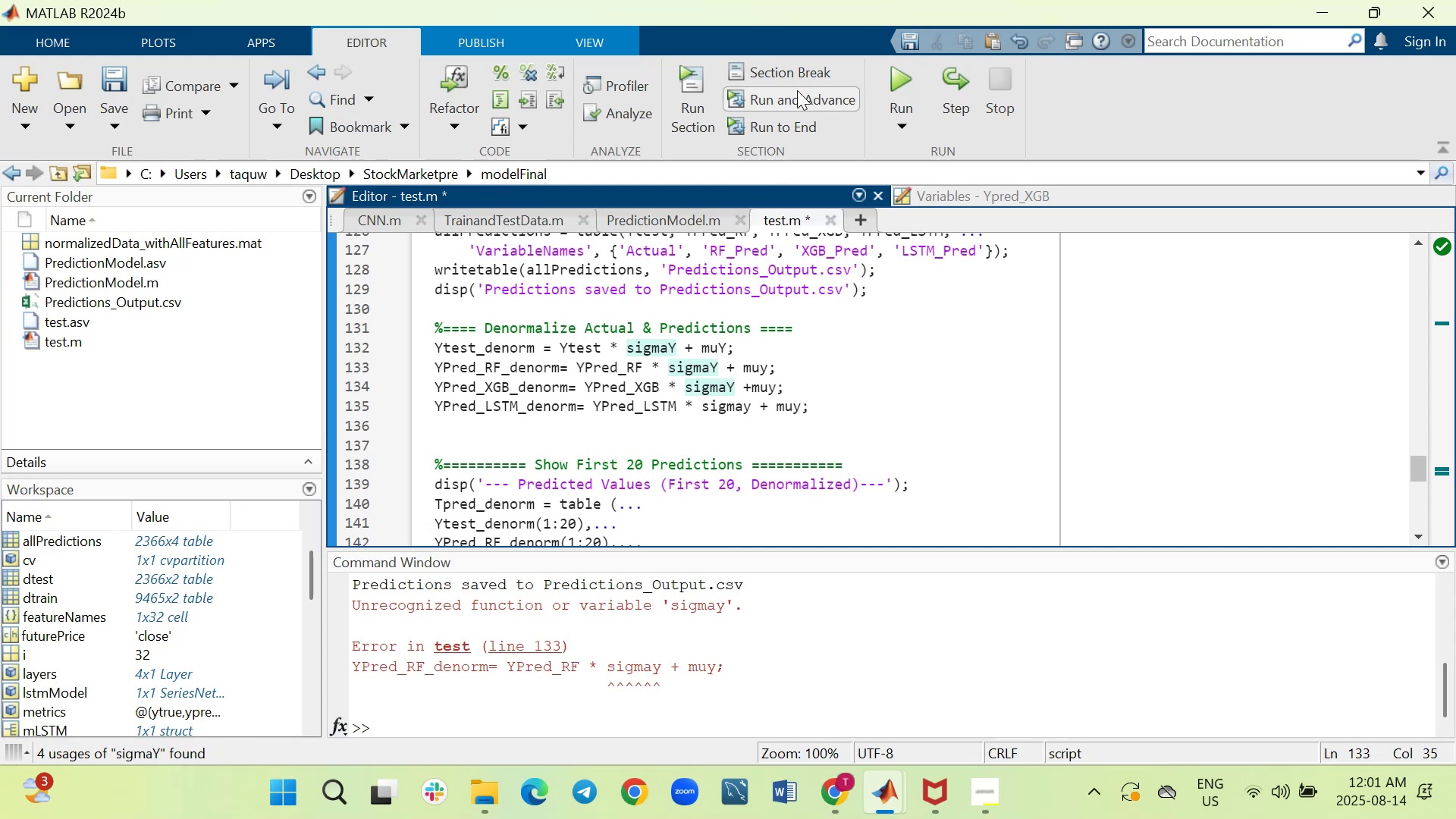 
left_click([899, 81])
 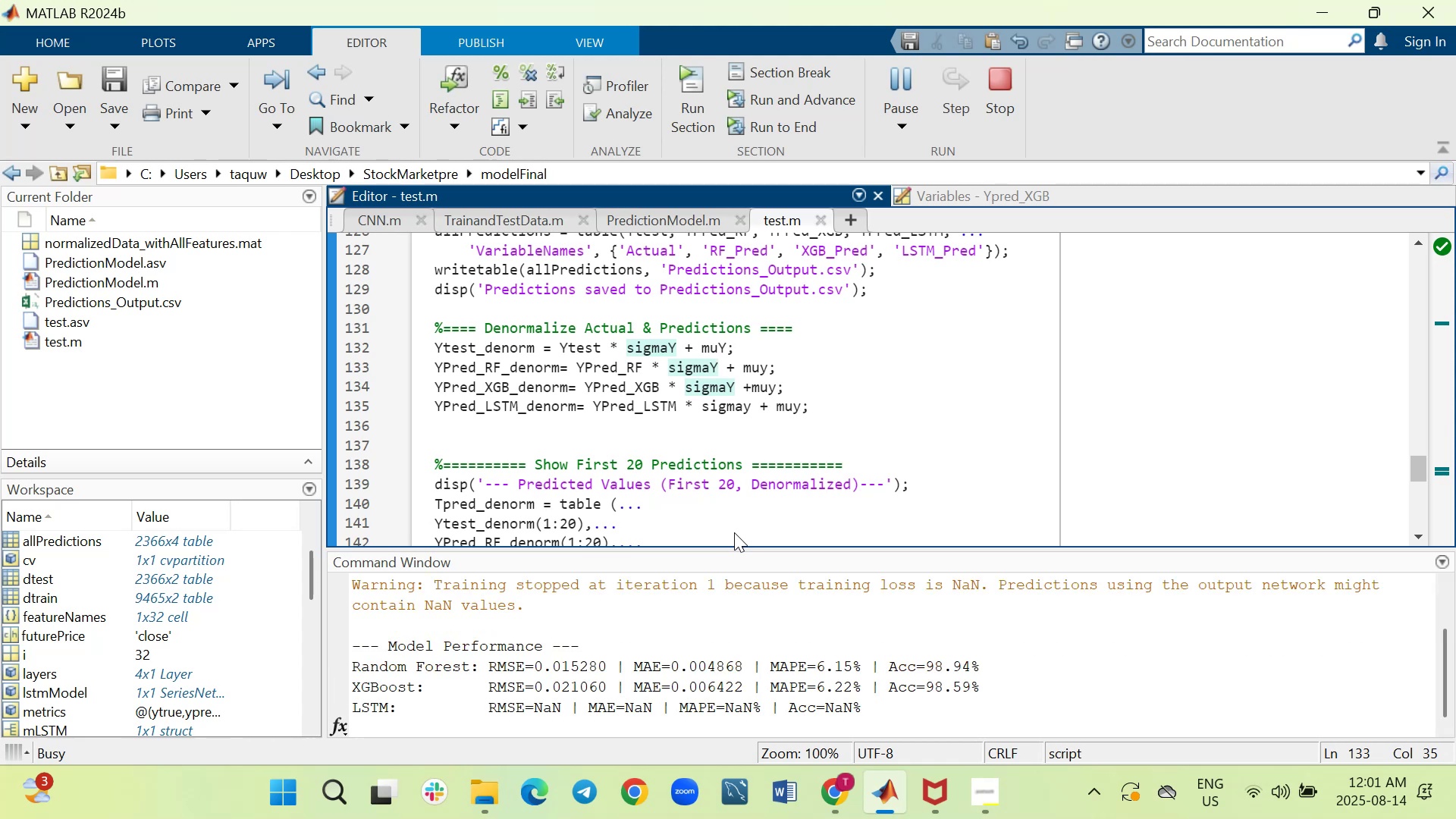 
wait(15.52)
 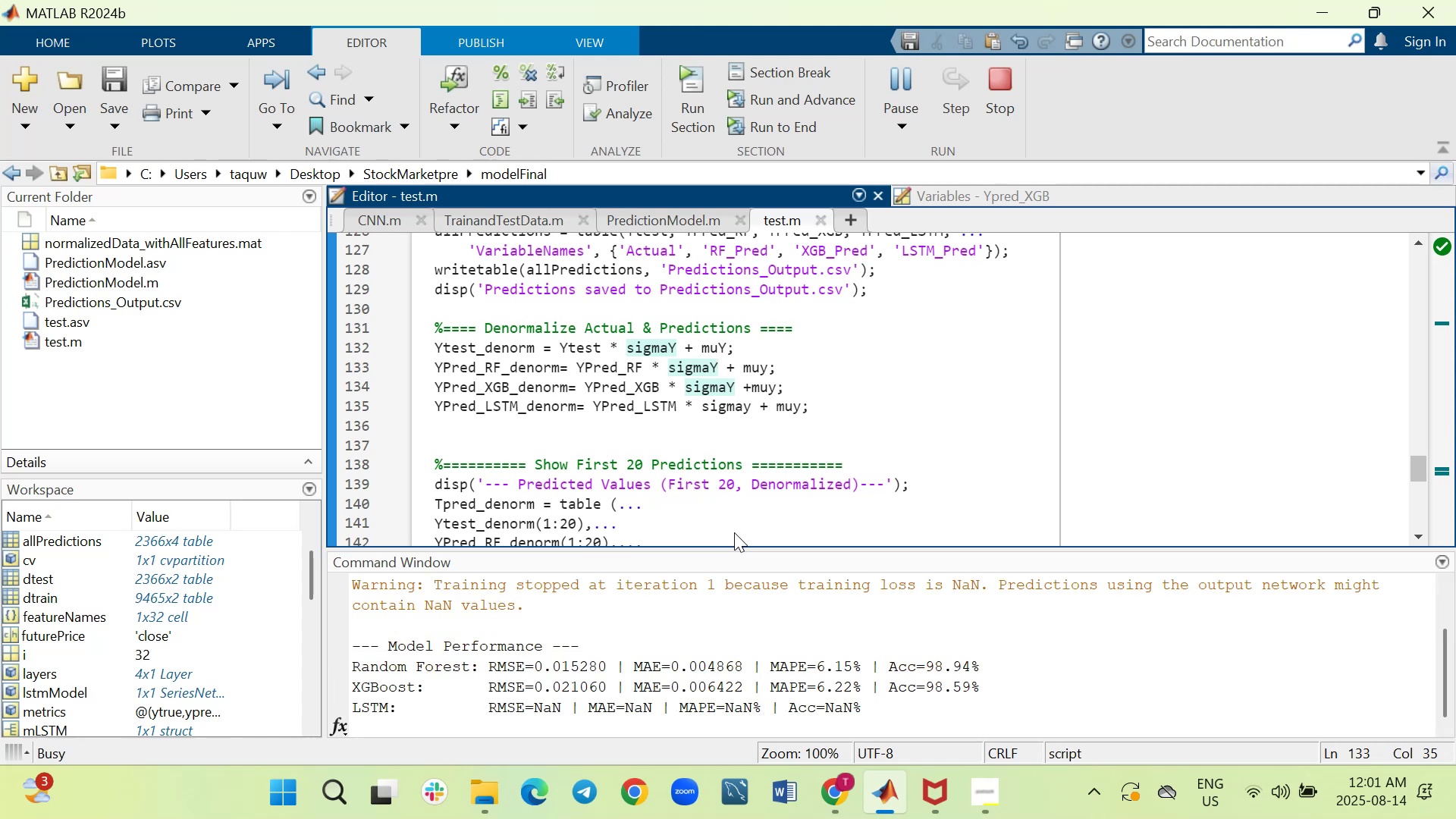 
left_click([924, 152])
 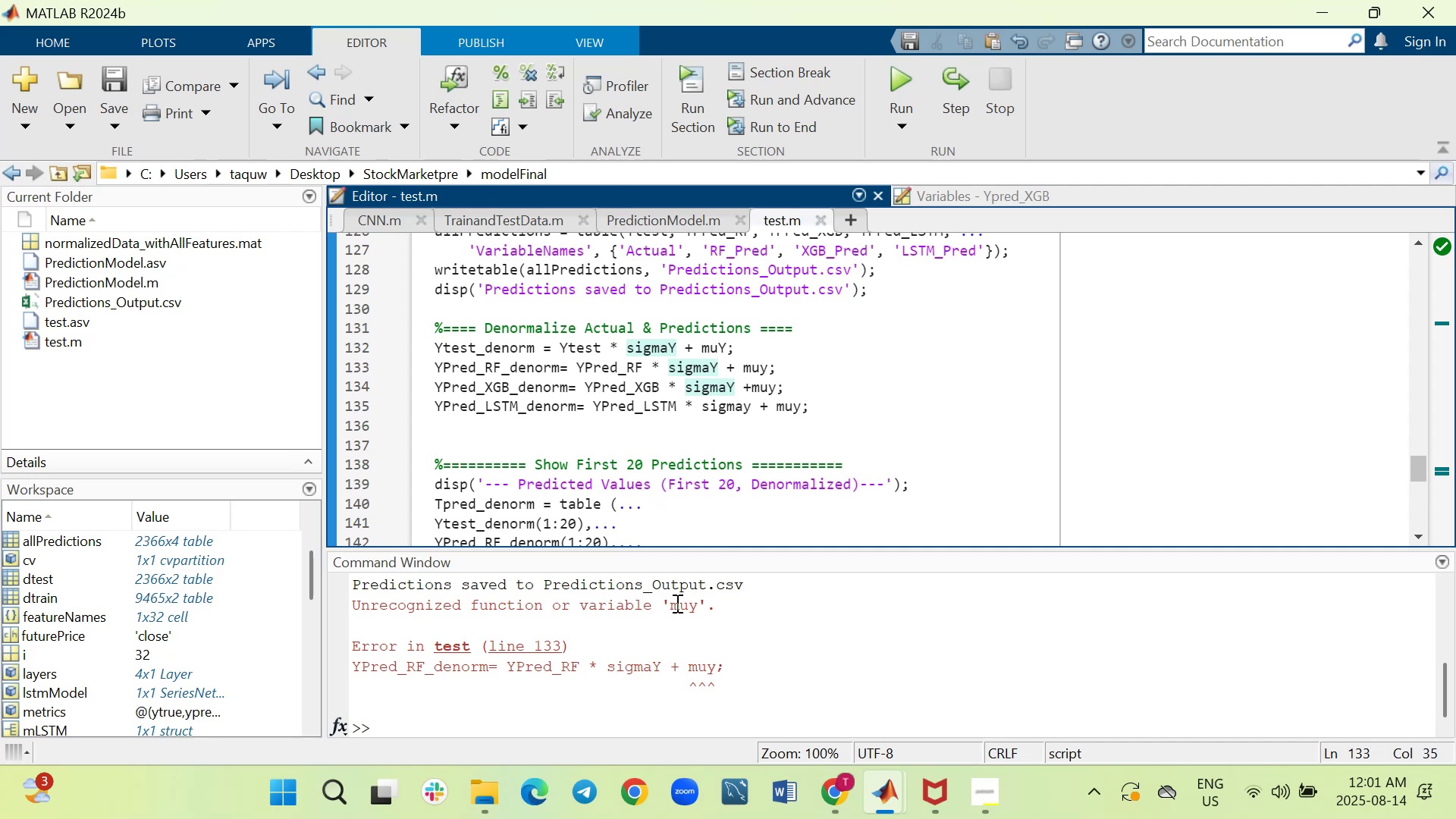 
wait(18.19)
 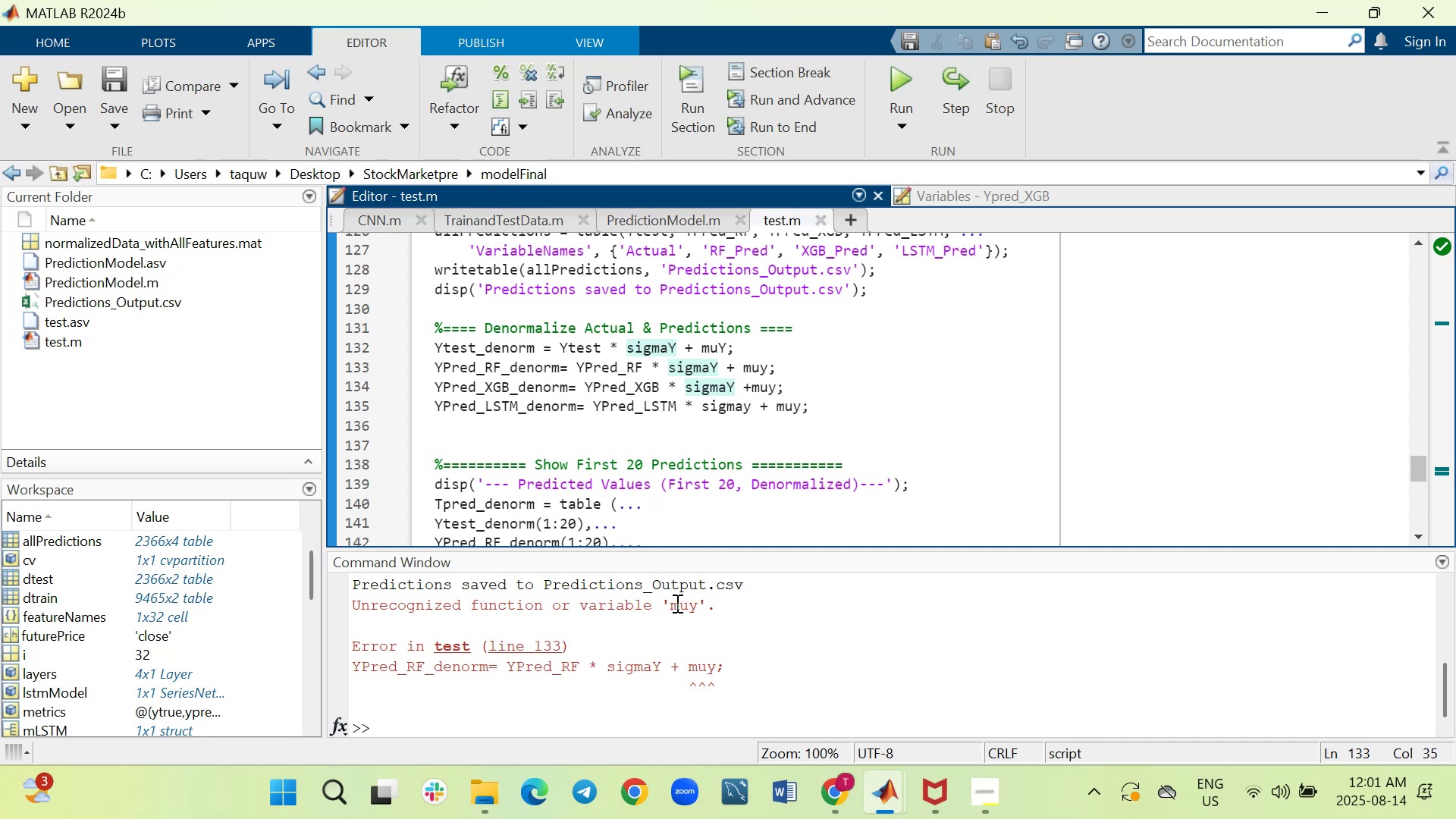 
left_click([767, 371])
 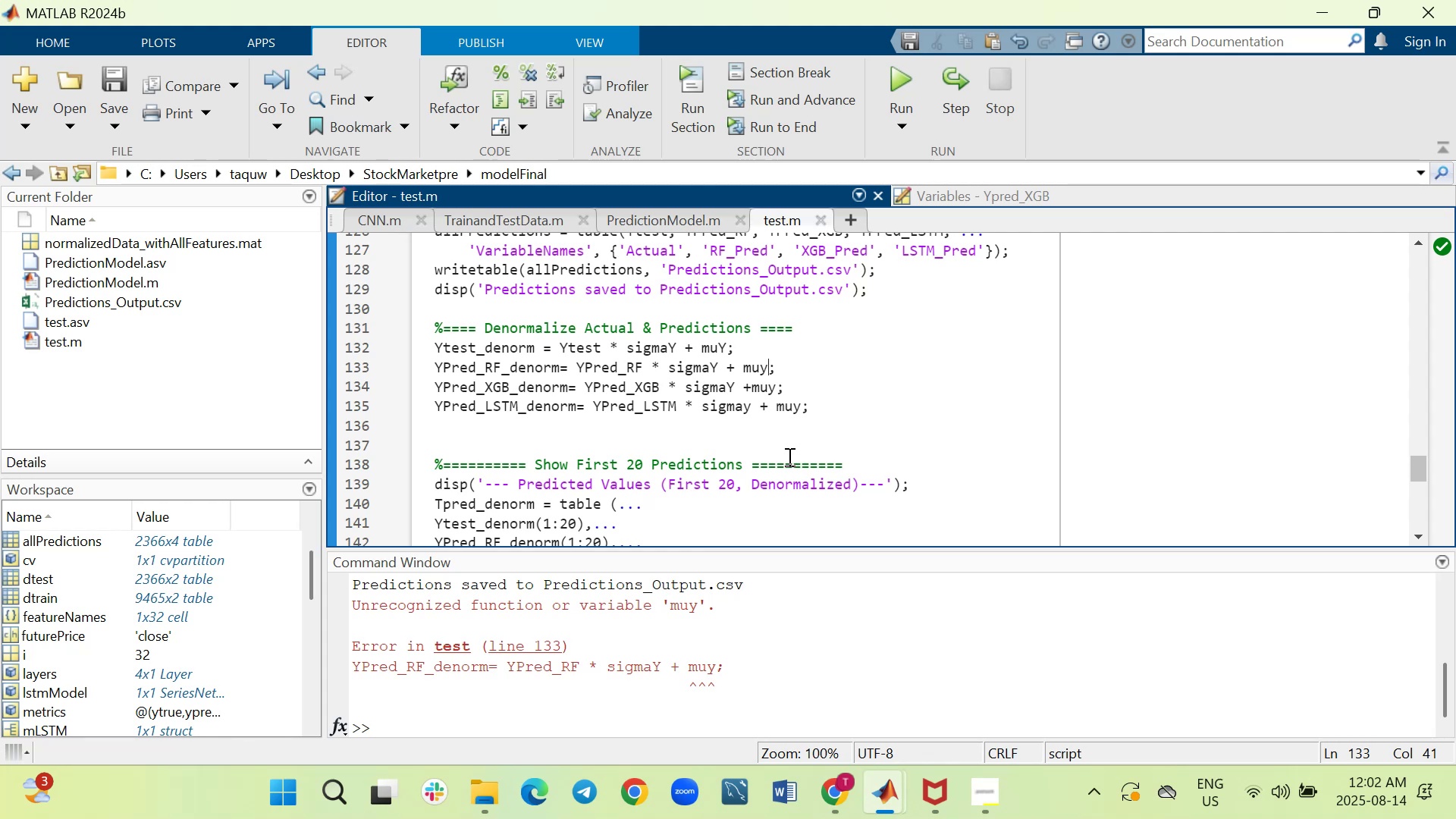 
key(Backspace)
 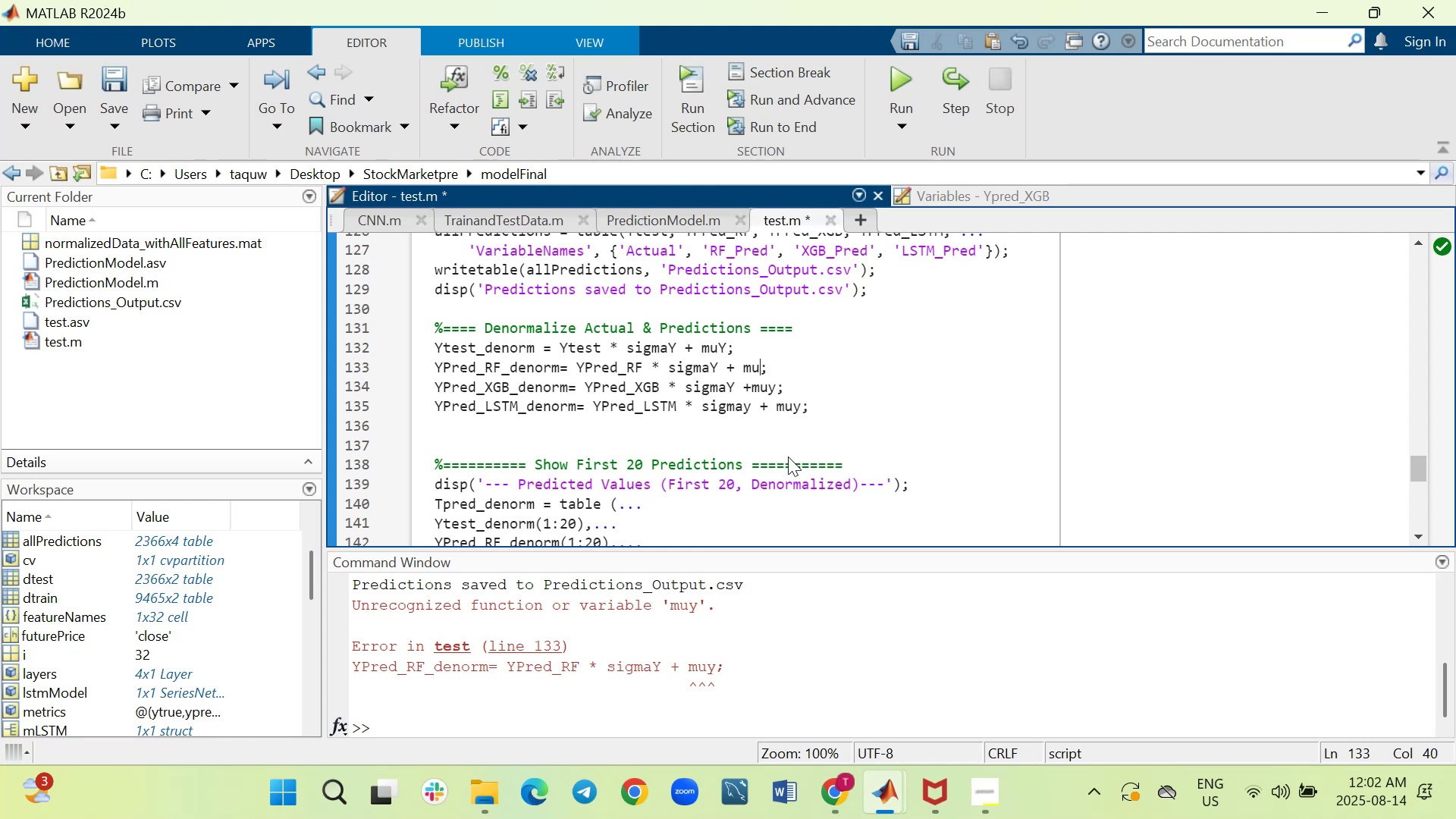 
key(Shift+Y)
 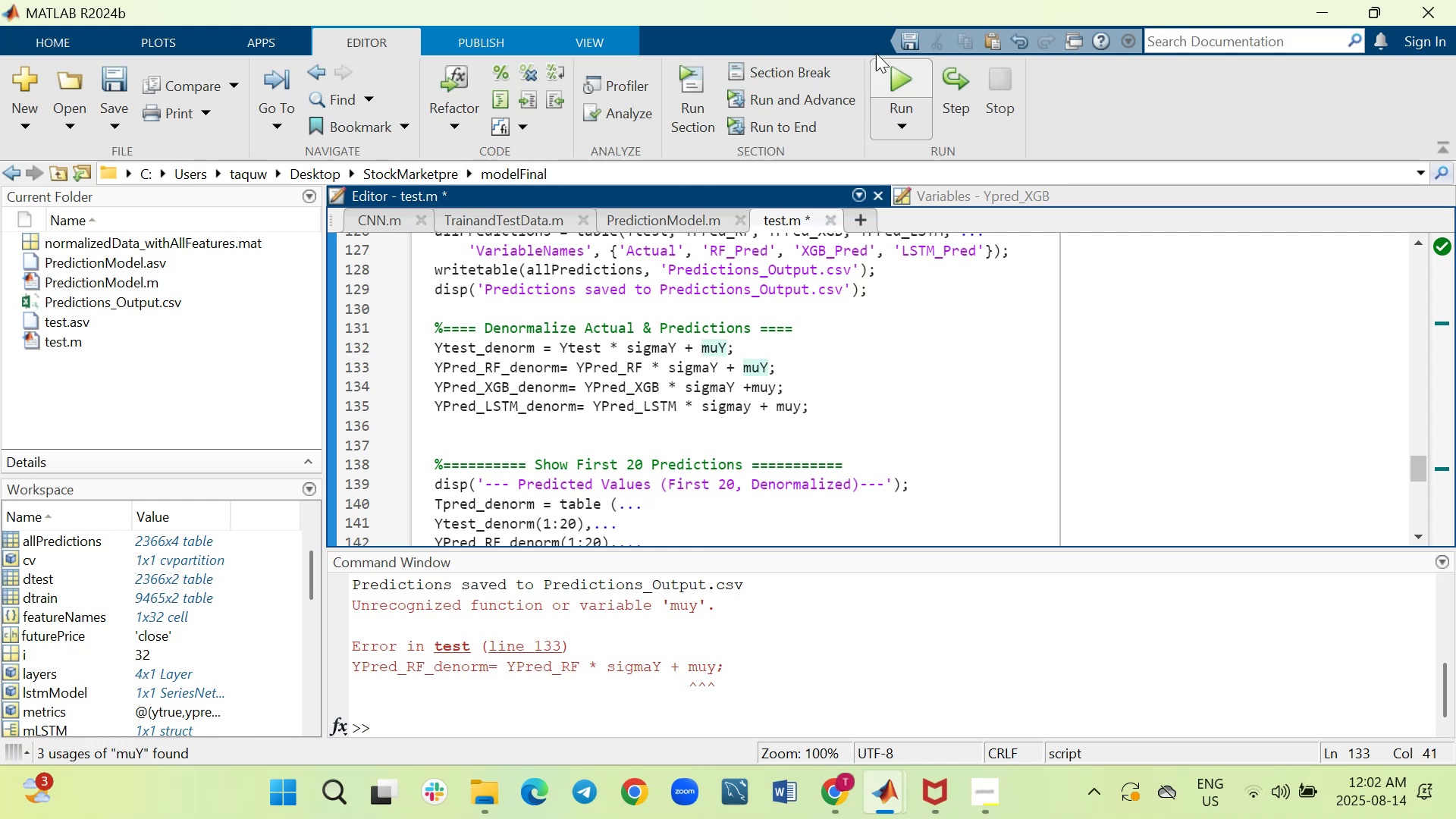 
left_click([900, 87])
 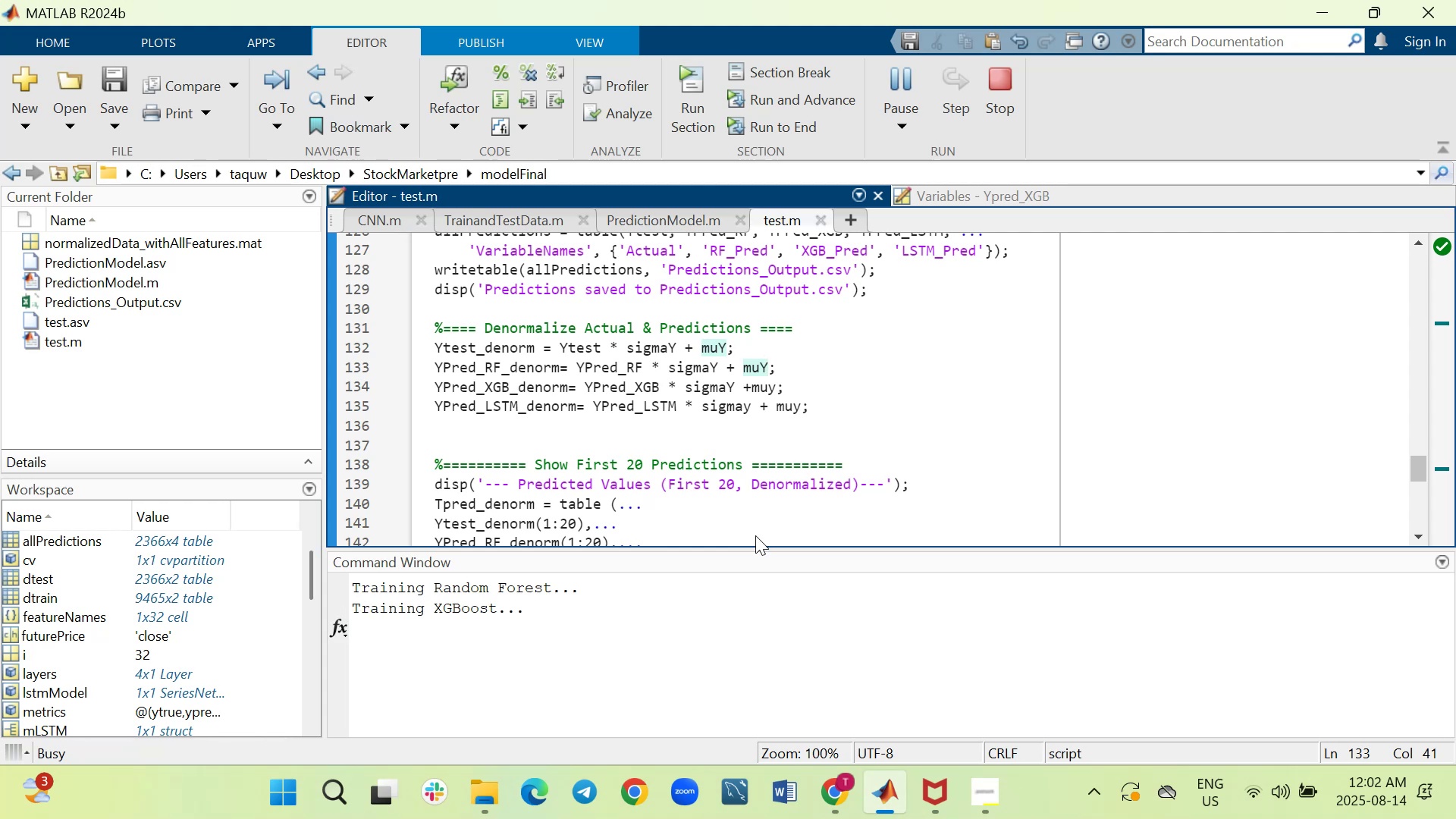 
wait(12.45)
 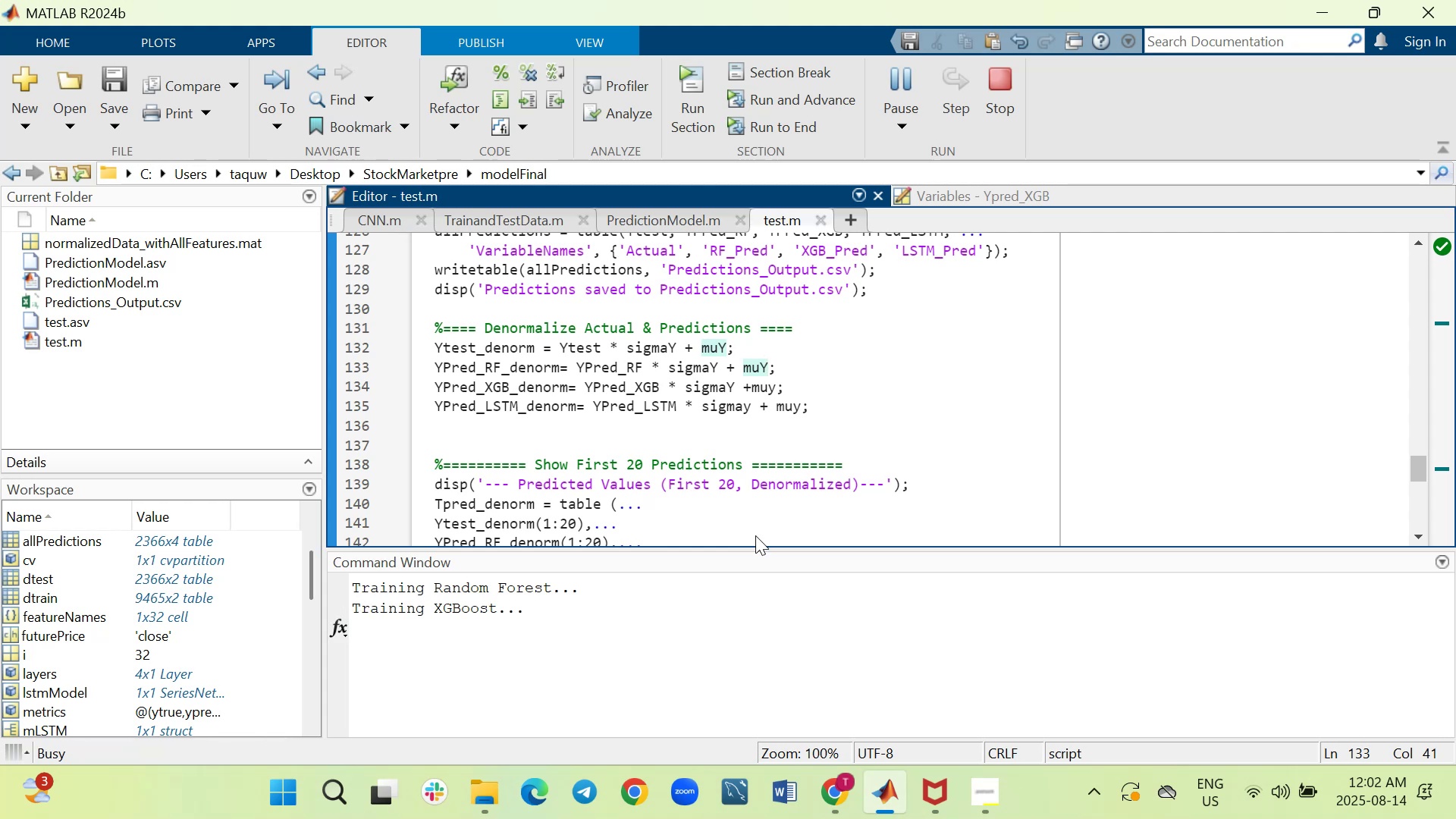 
left_click([1080, 582])
 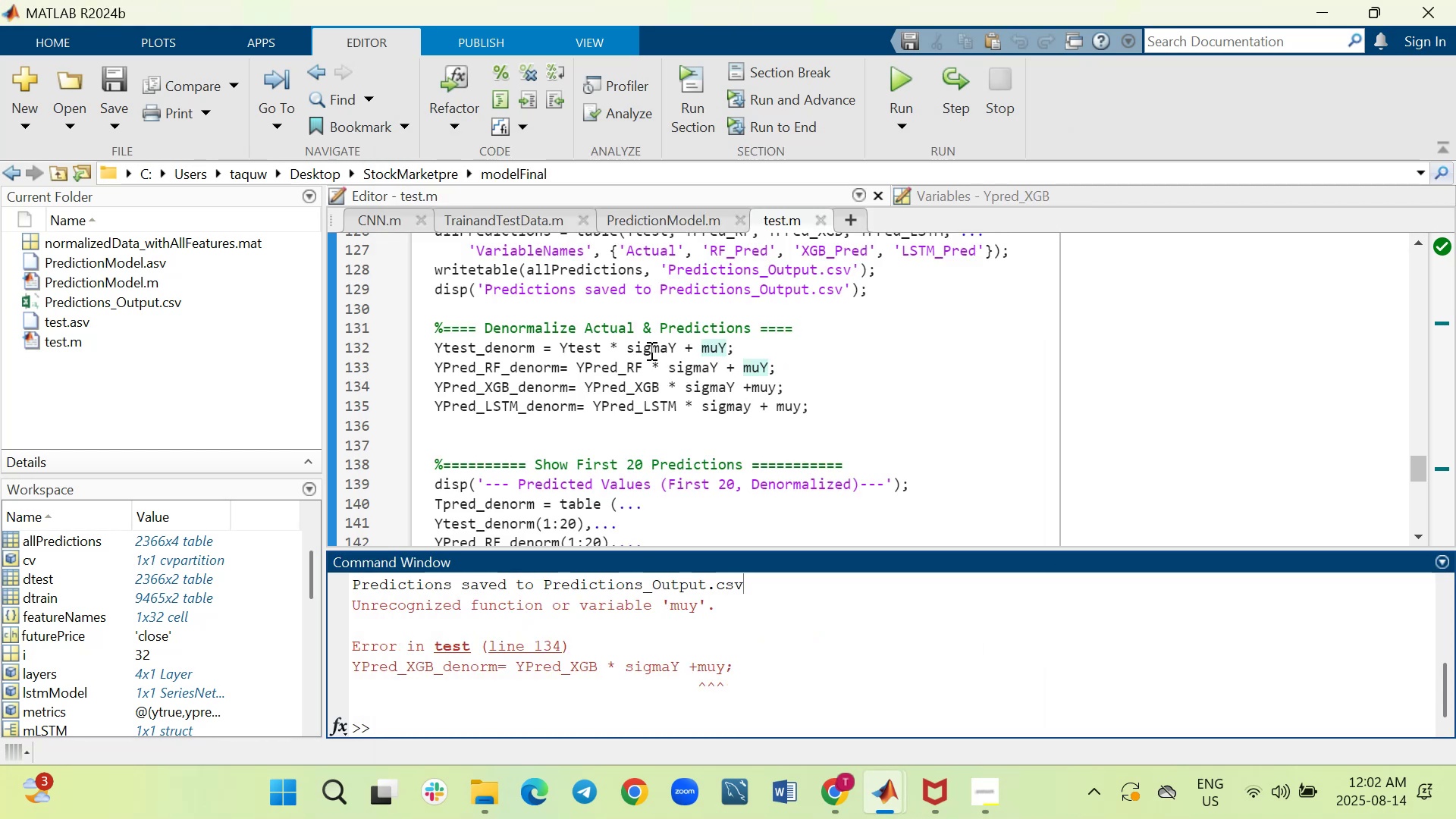 
wait(5.94)
 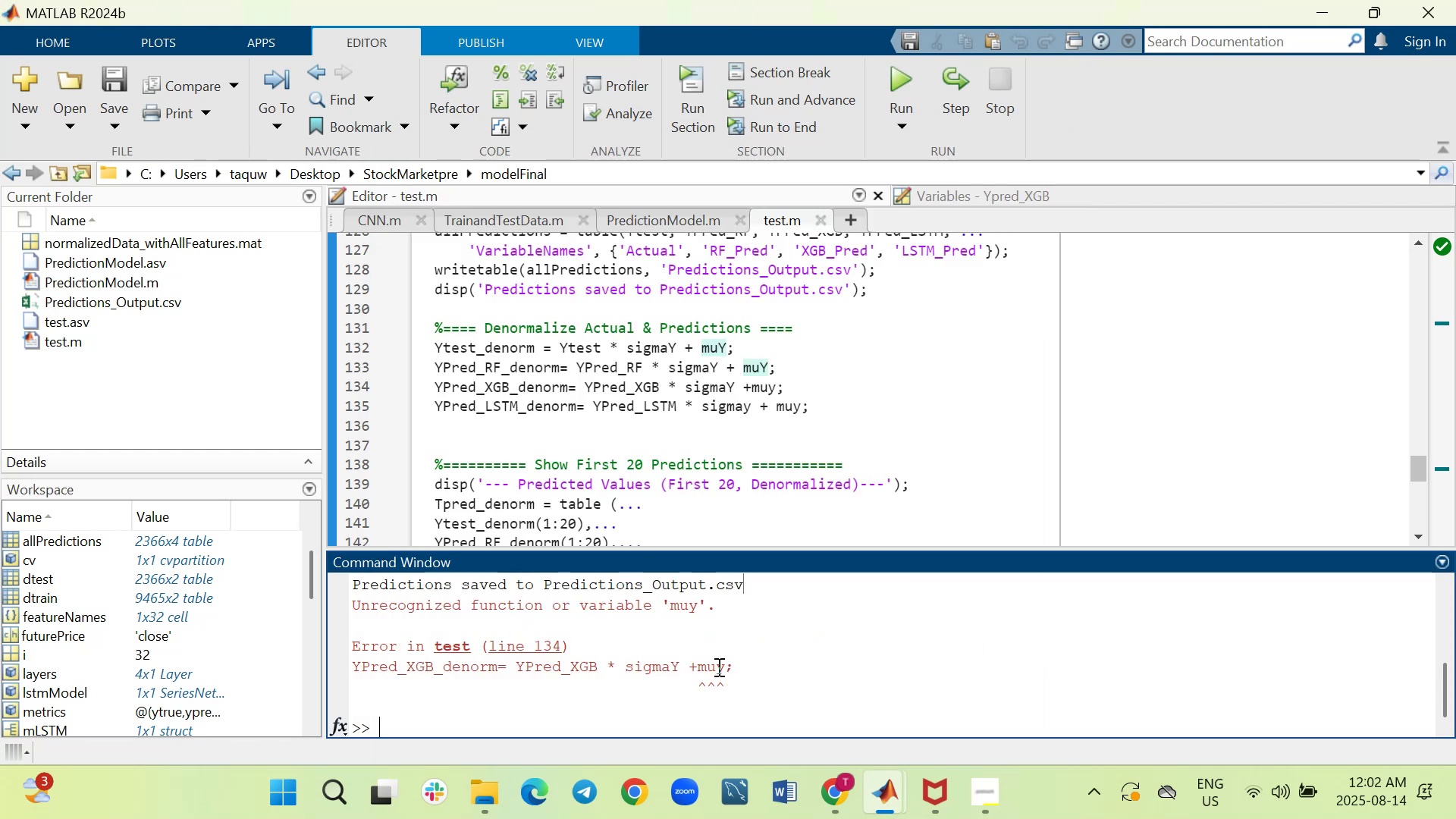 
left_click([776, 391])
 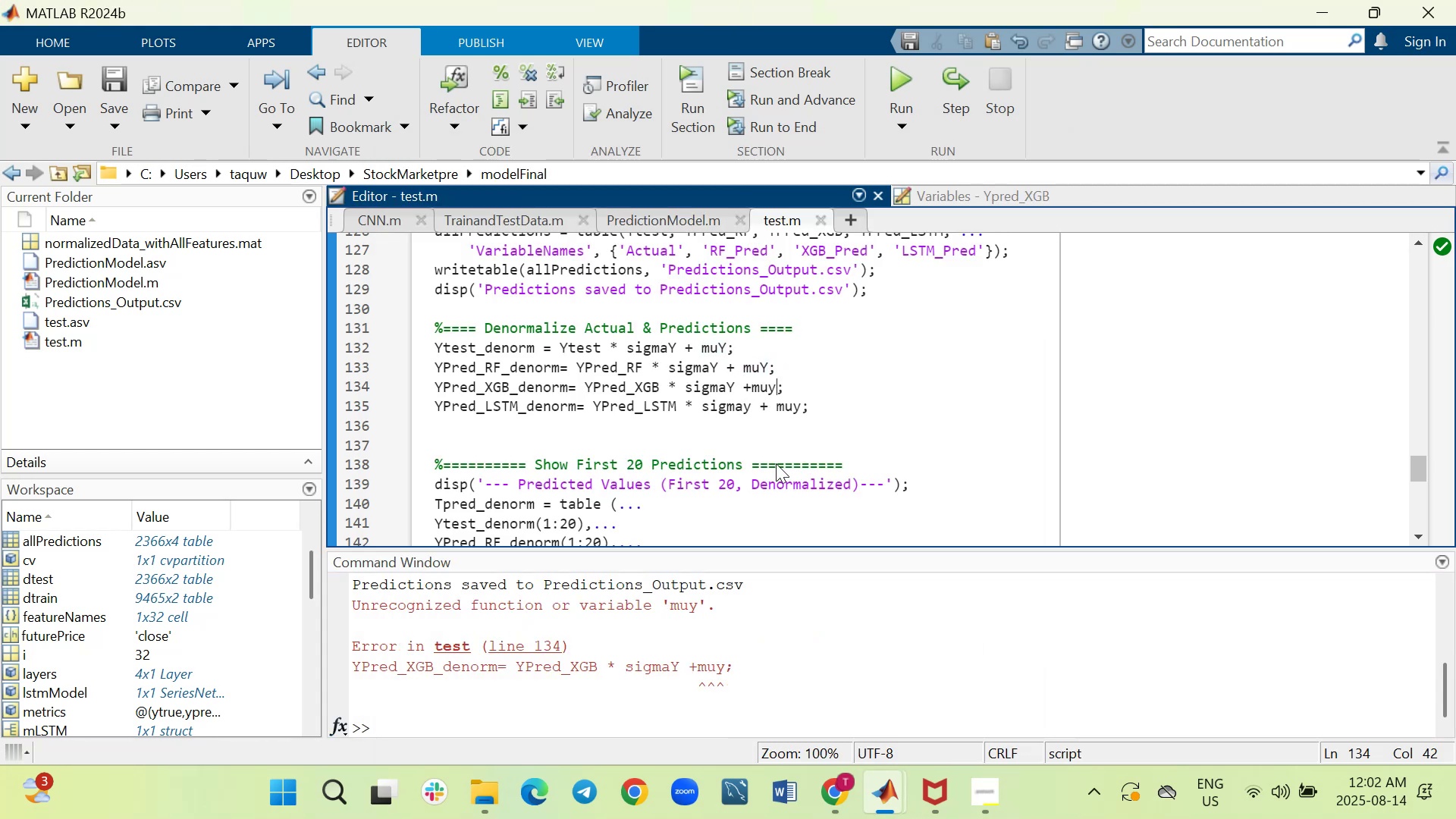 
key(Backspace)
 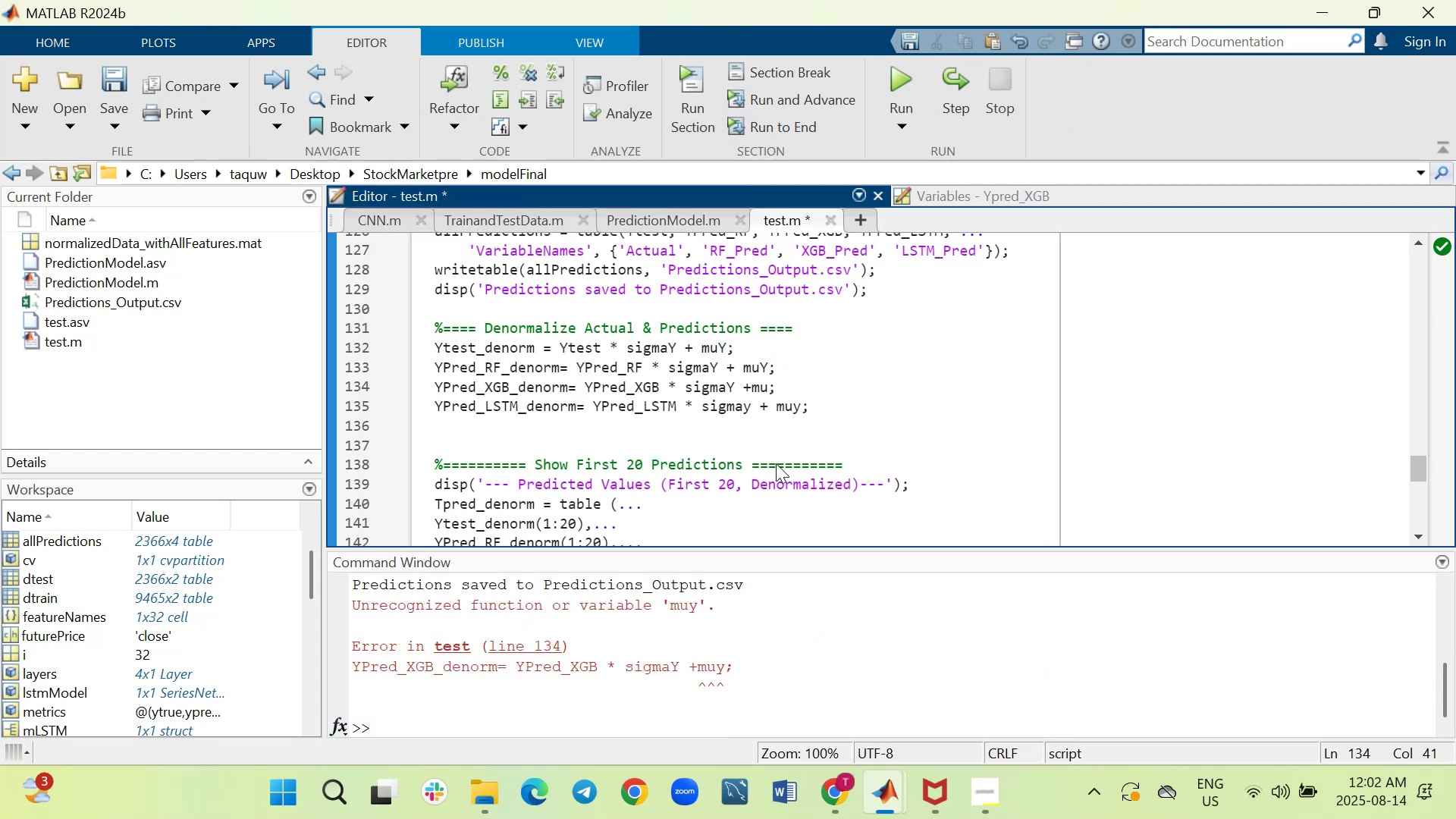 
key(Shift+Y)
 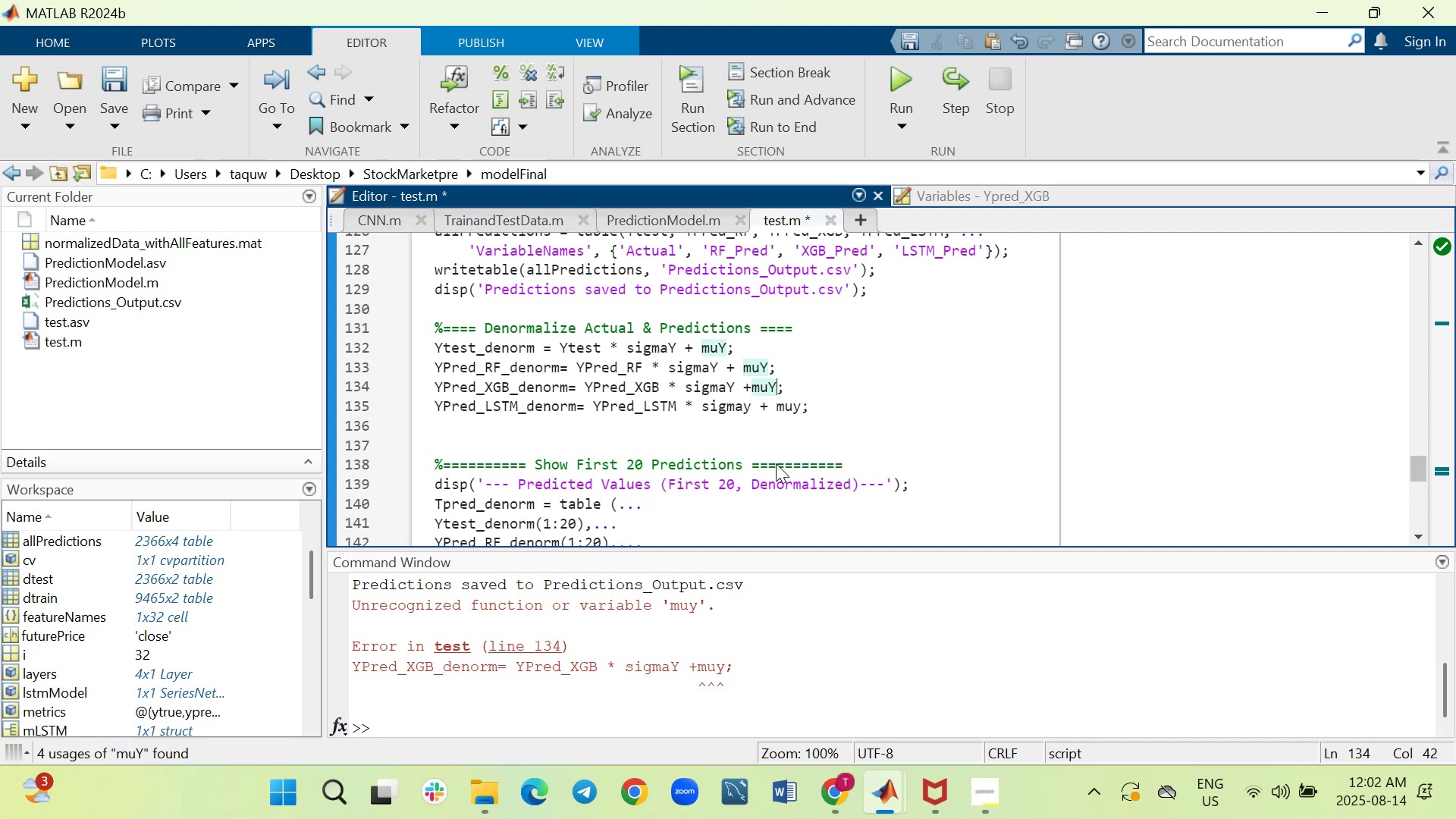 
key(ArrowDown)
 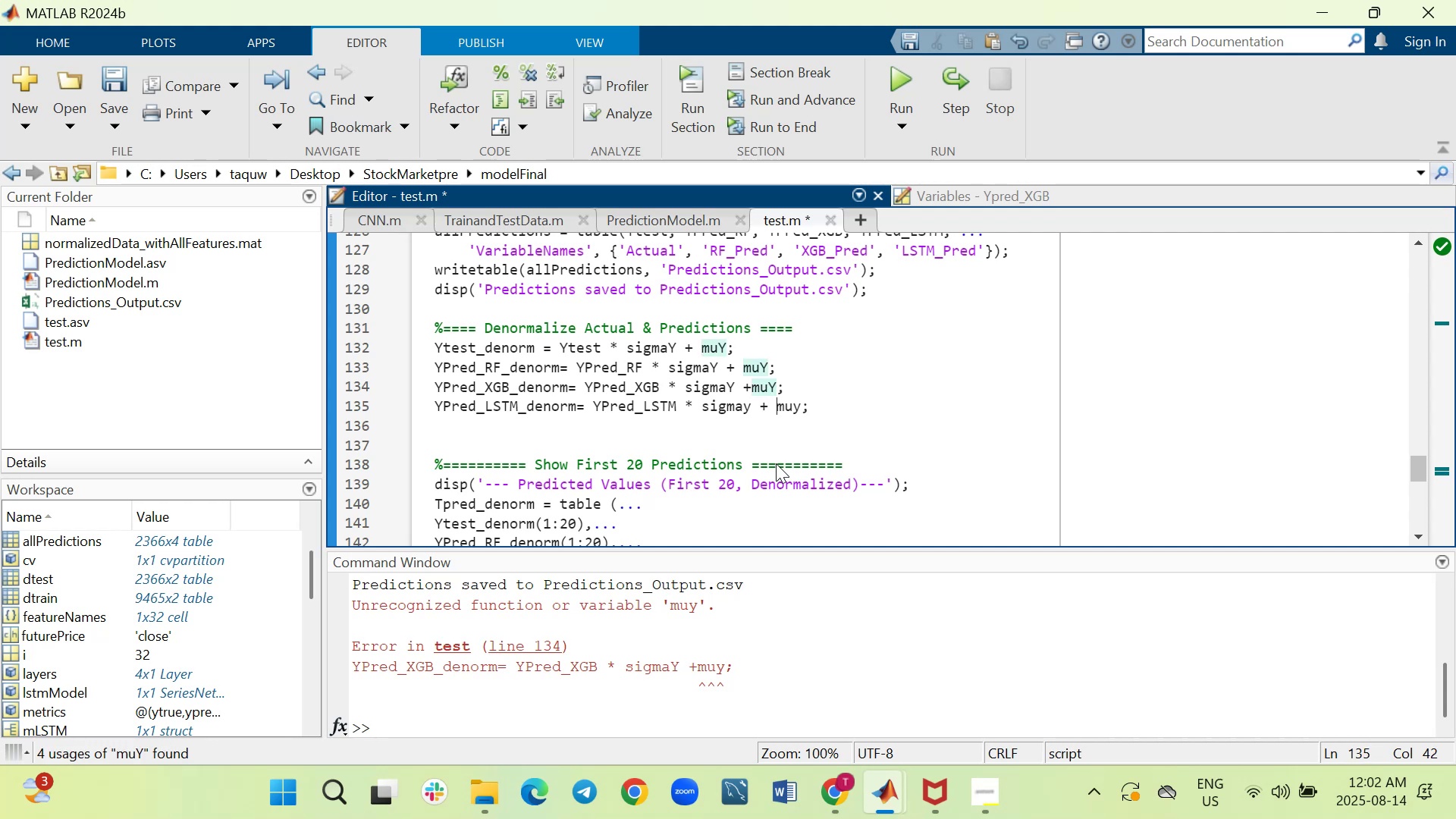 
key(ArrowRight)
 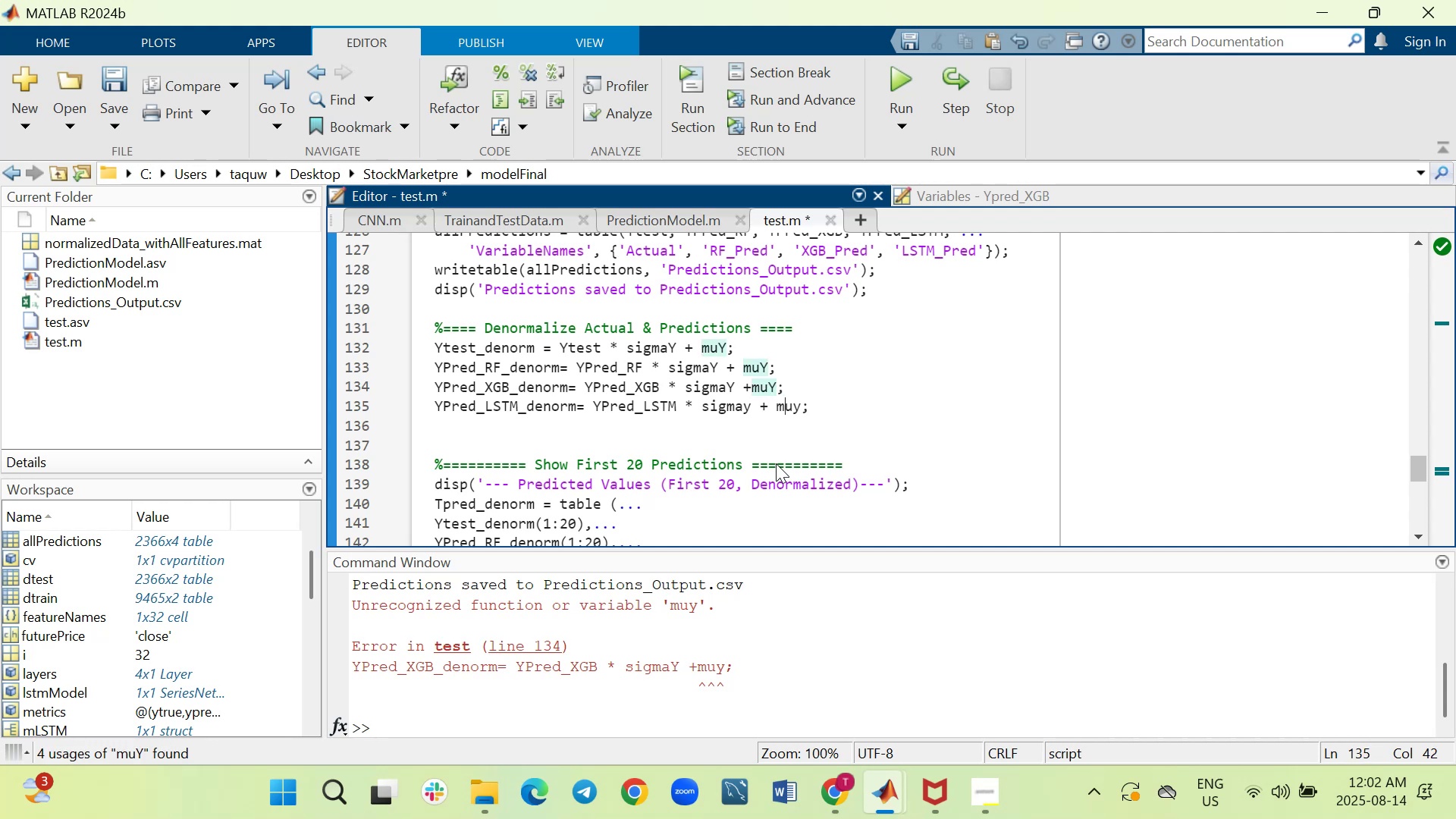 
key(ArrowRight)
 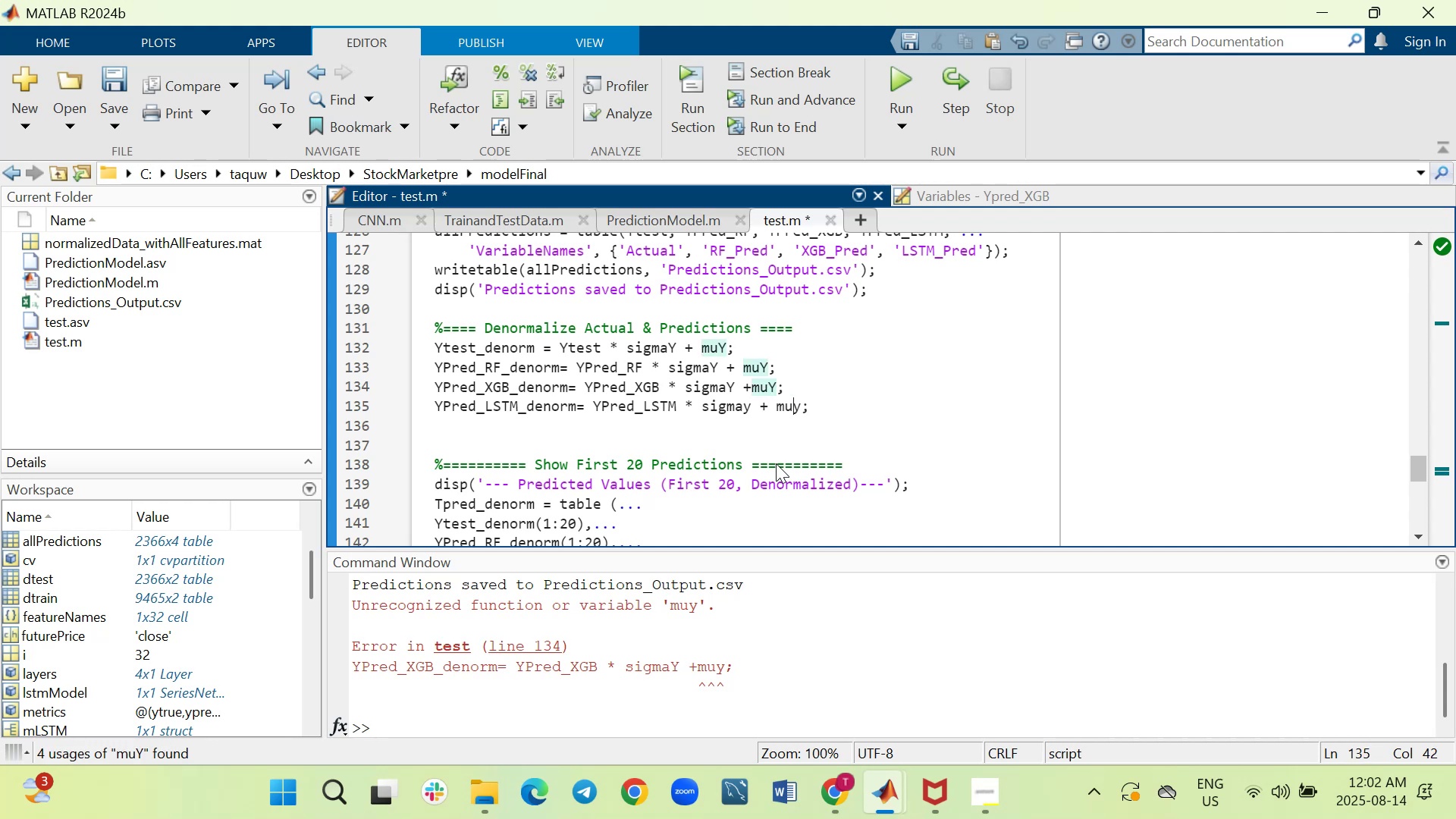 
key(ArrowRight)
 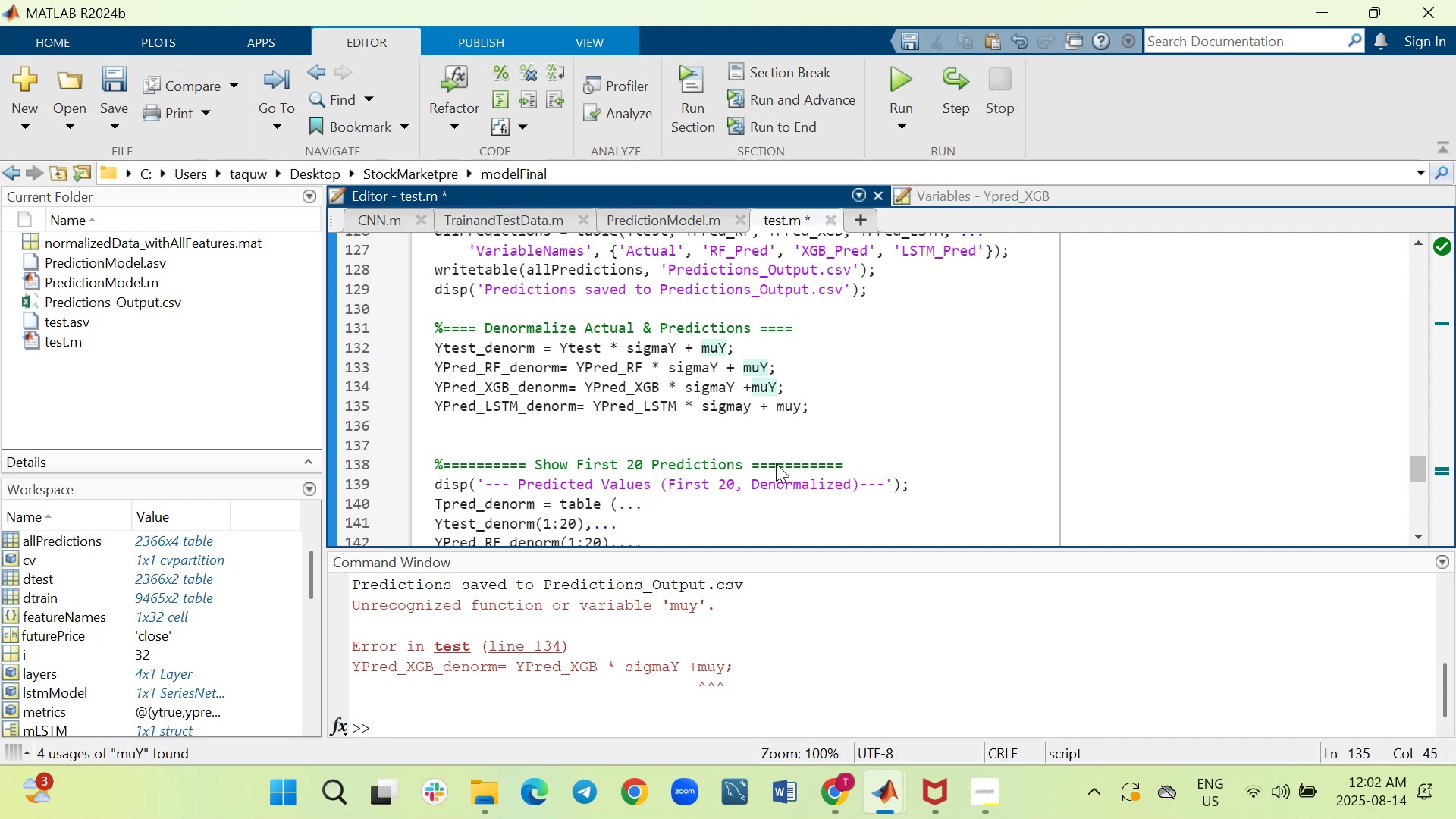 
key(Backspace)
 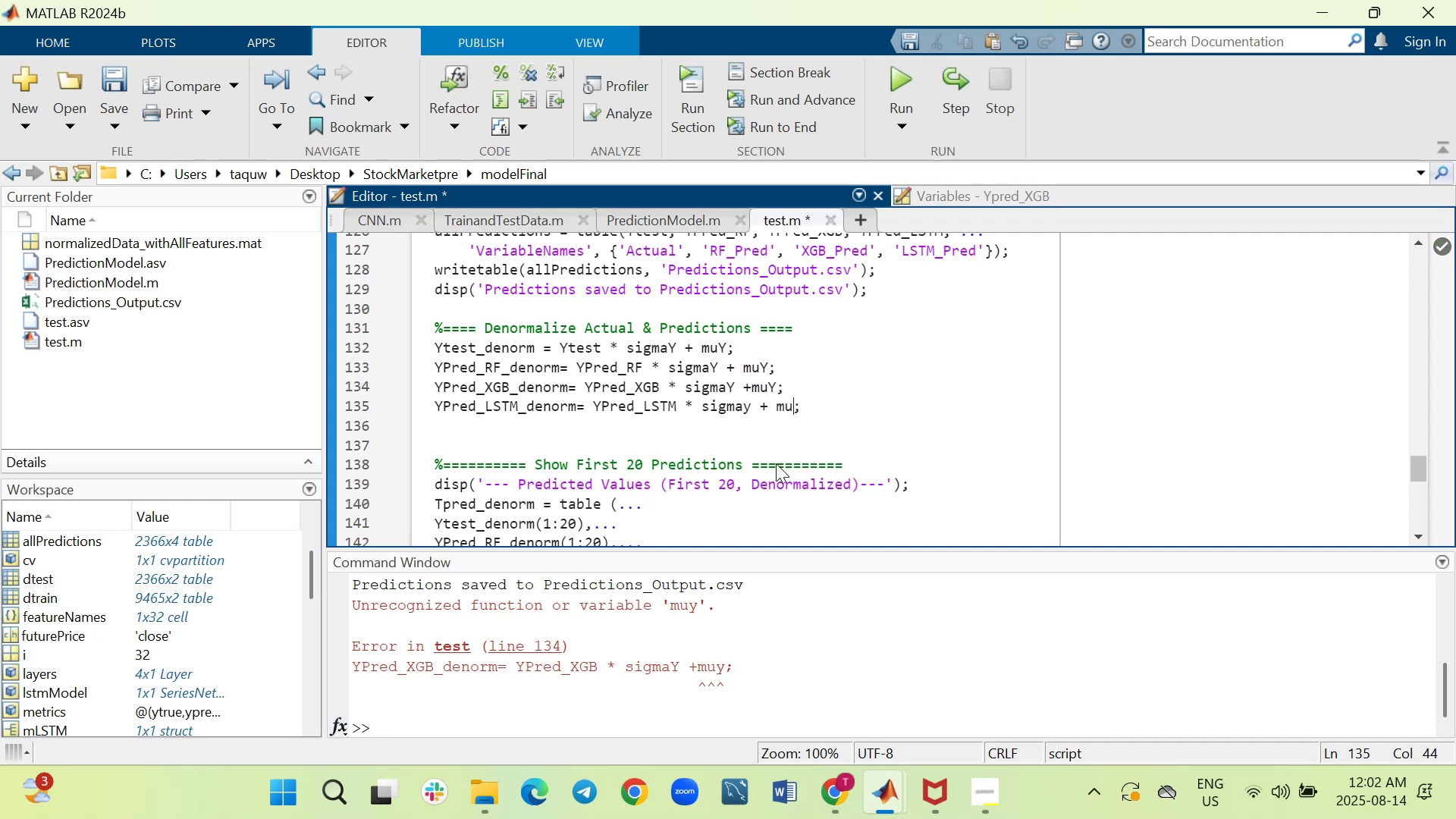 
key(Shift+Y)
 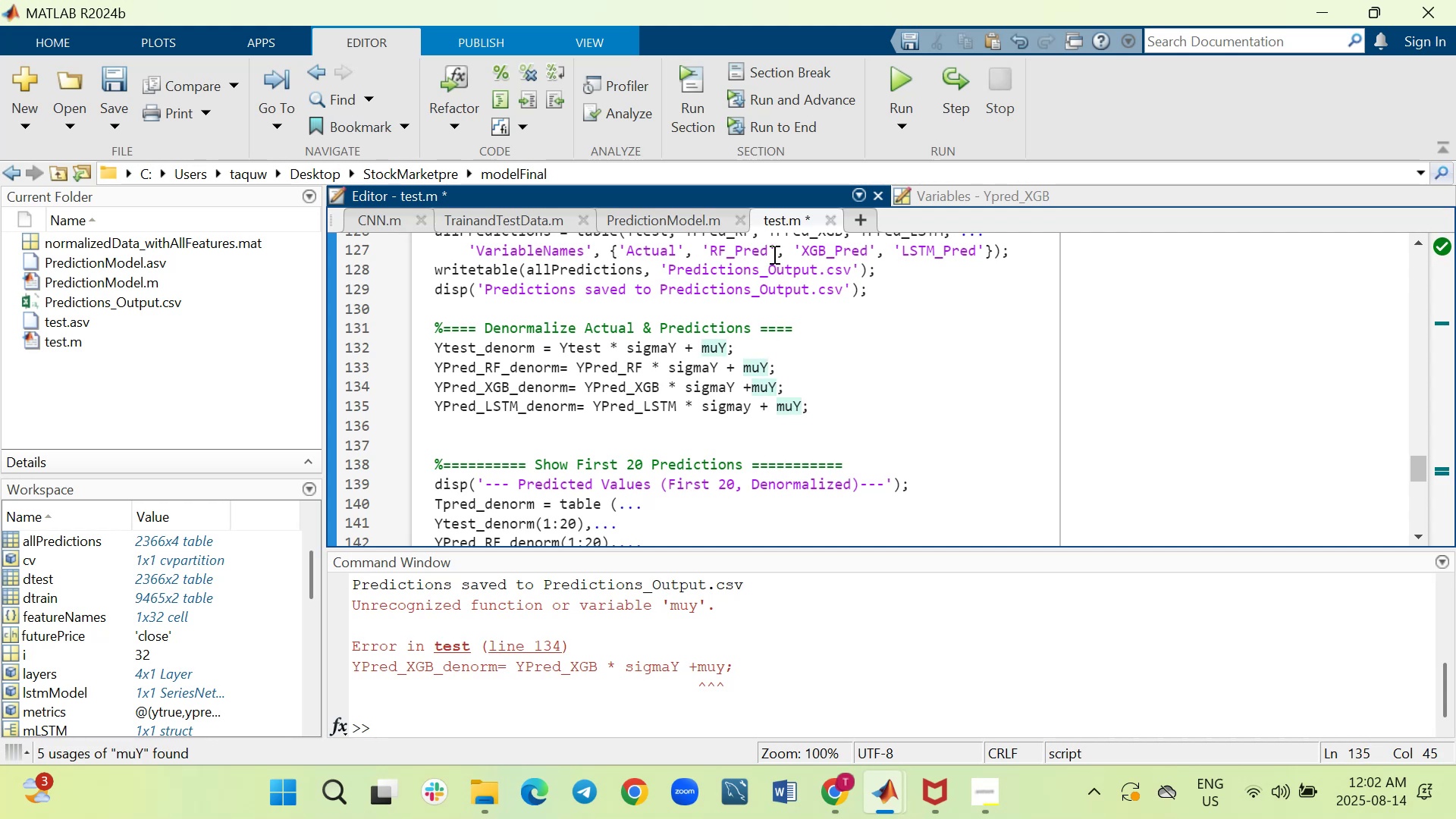 
left_click([899, 78])
 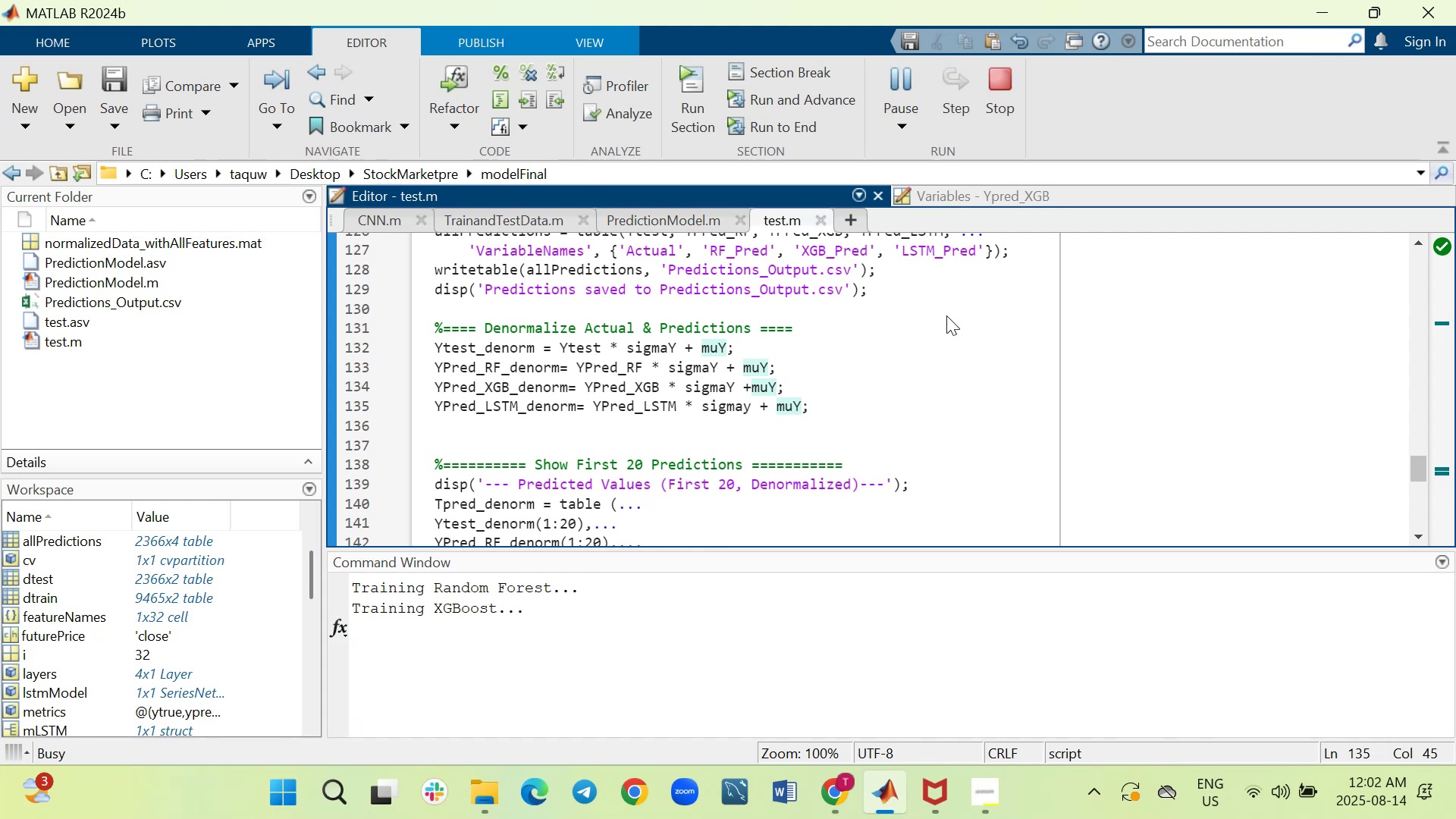 
wait(12.42)
 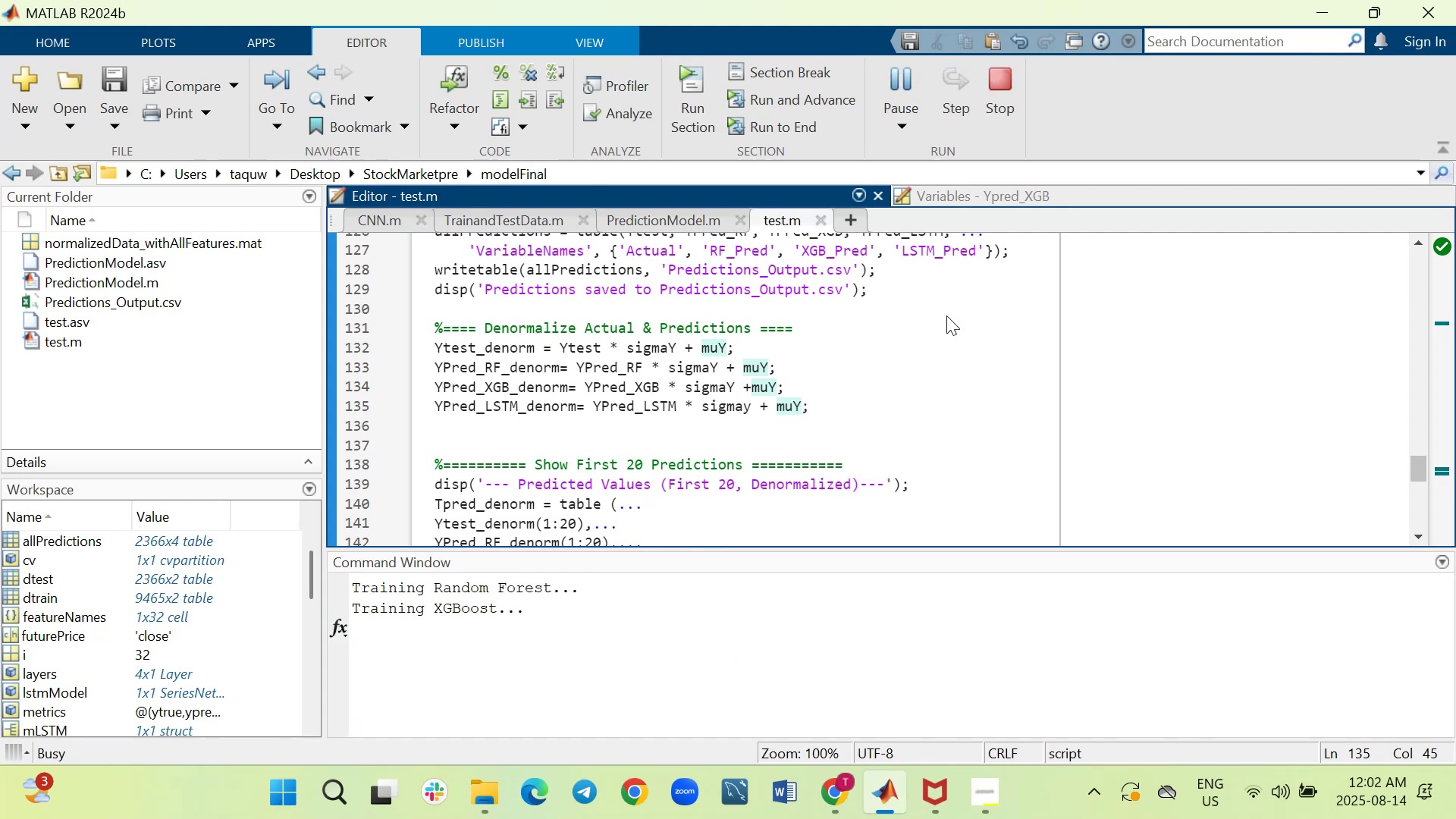 
left_click([1094, 606])
 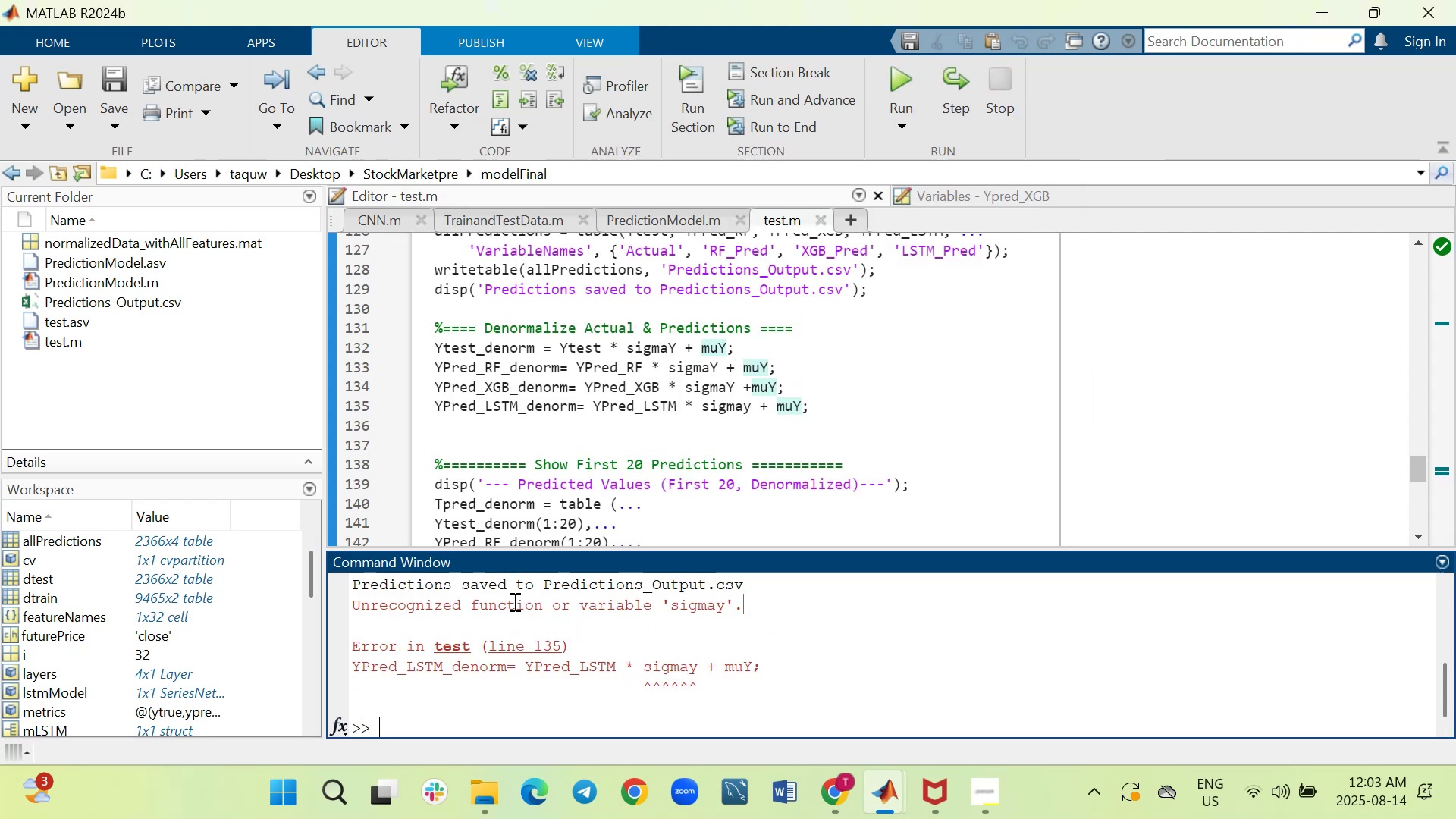 
mouse_move([556, 617])
 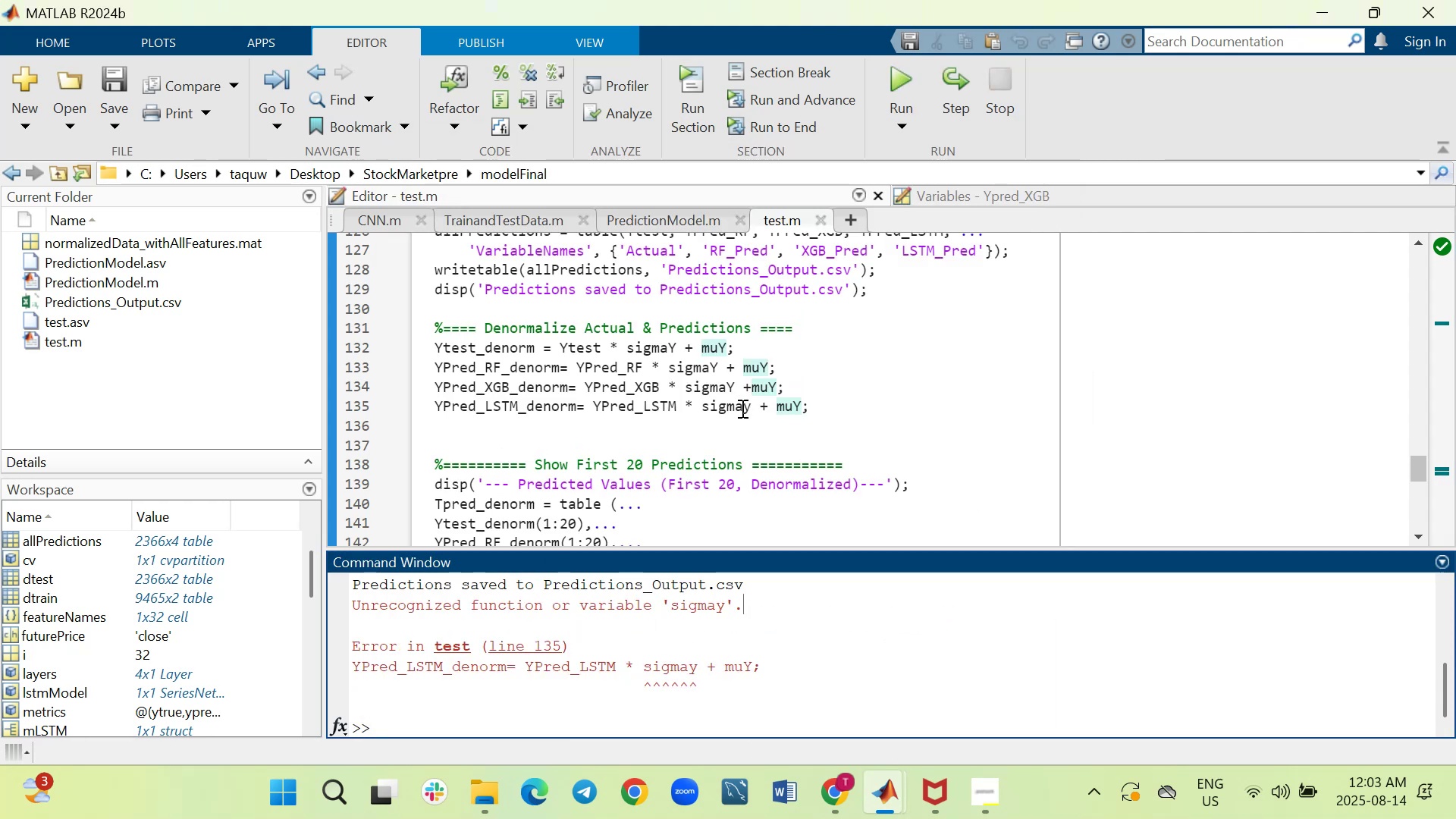 
left_click([752, 408])
 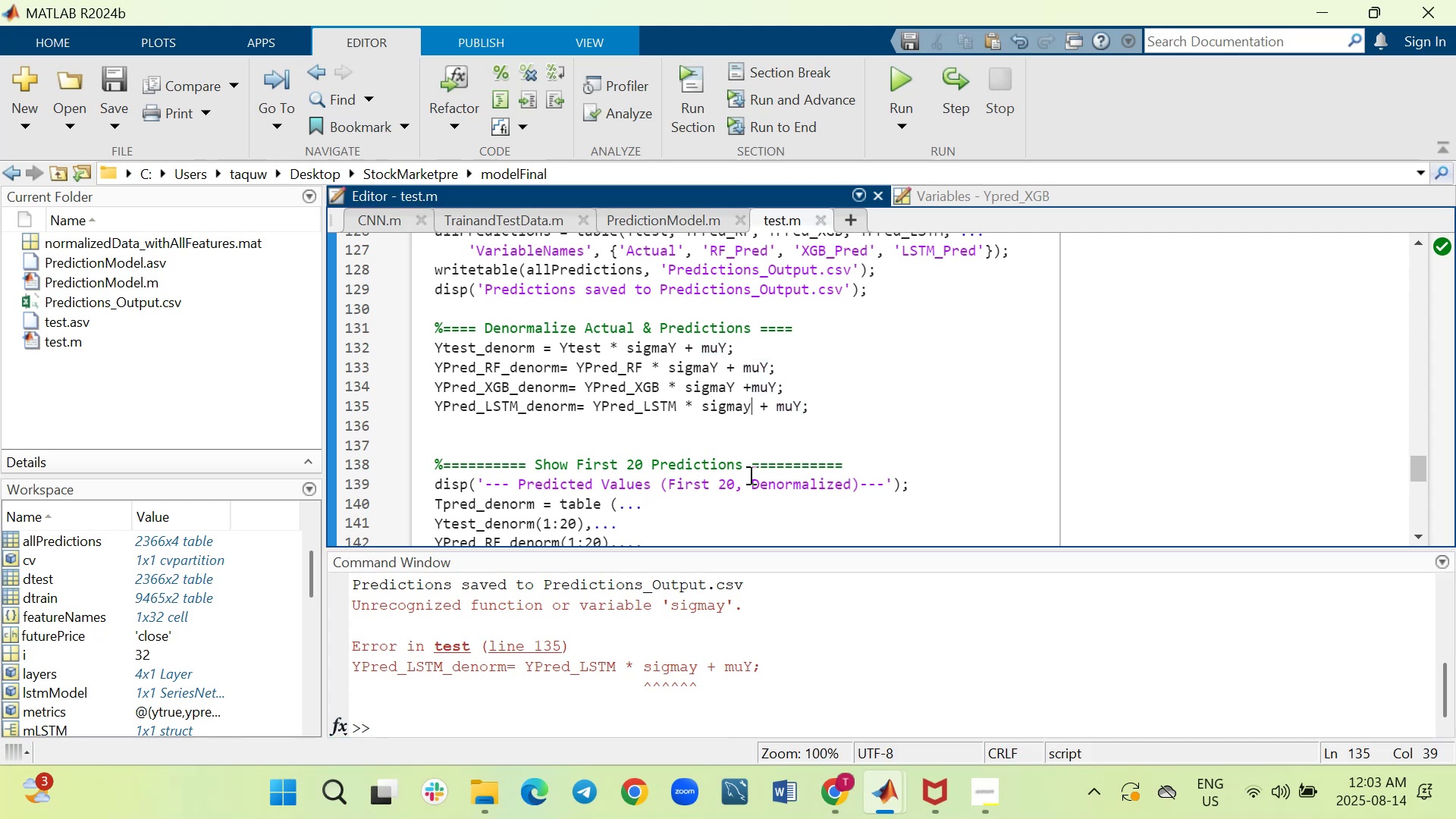 
key(Backspace)
 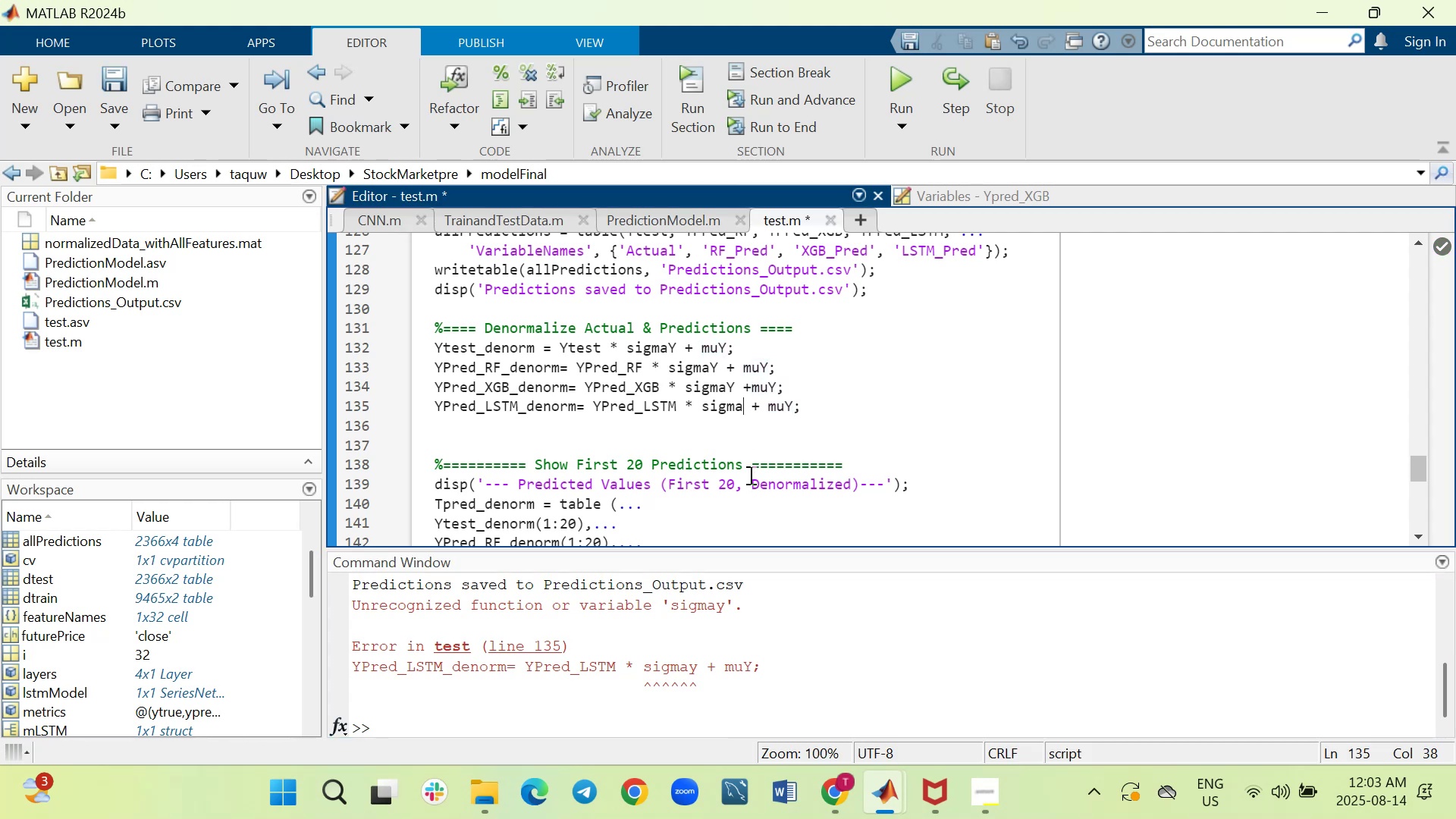 
key(Shift+Y)
 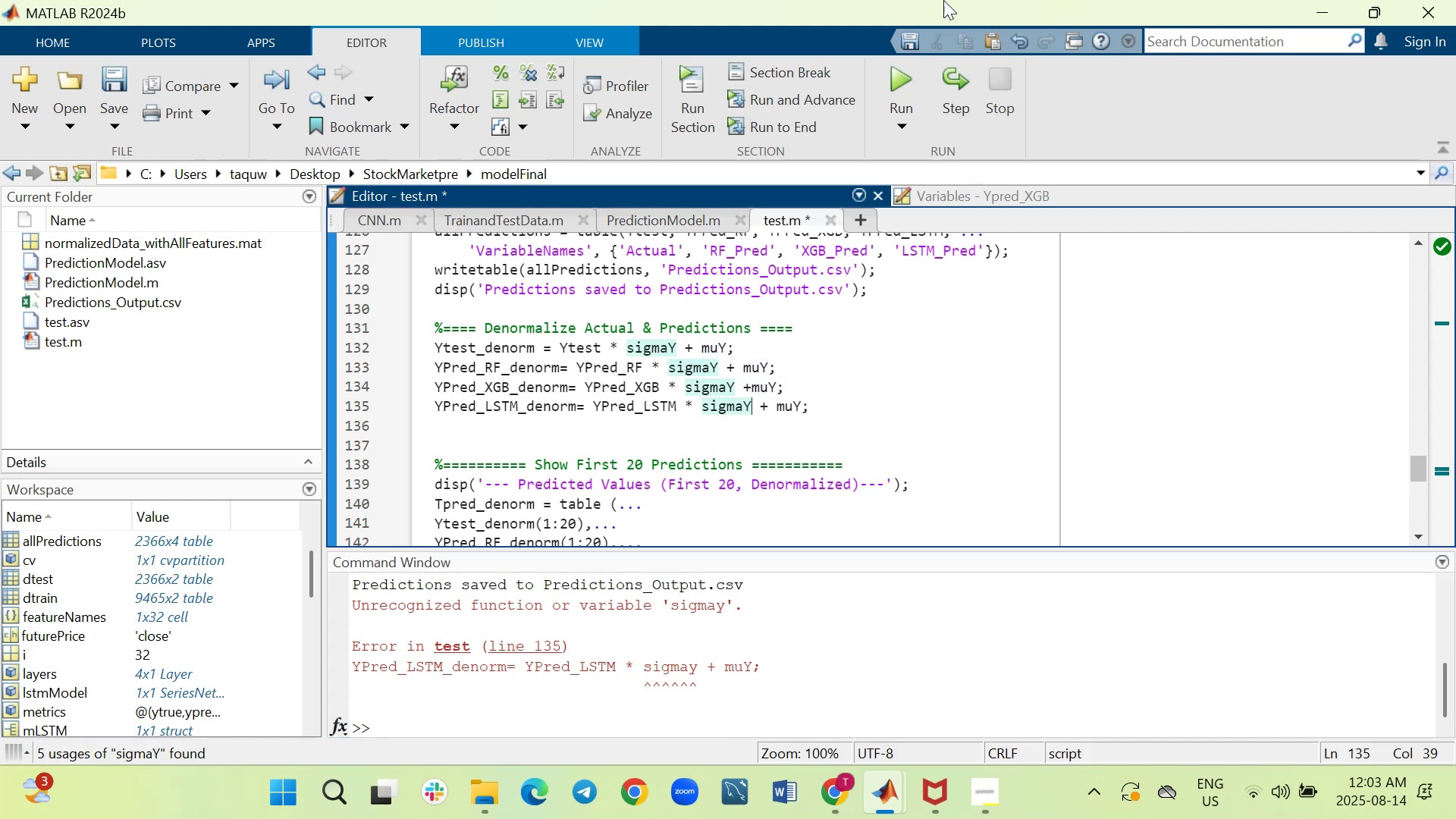 
left_click([891, 86])
 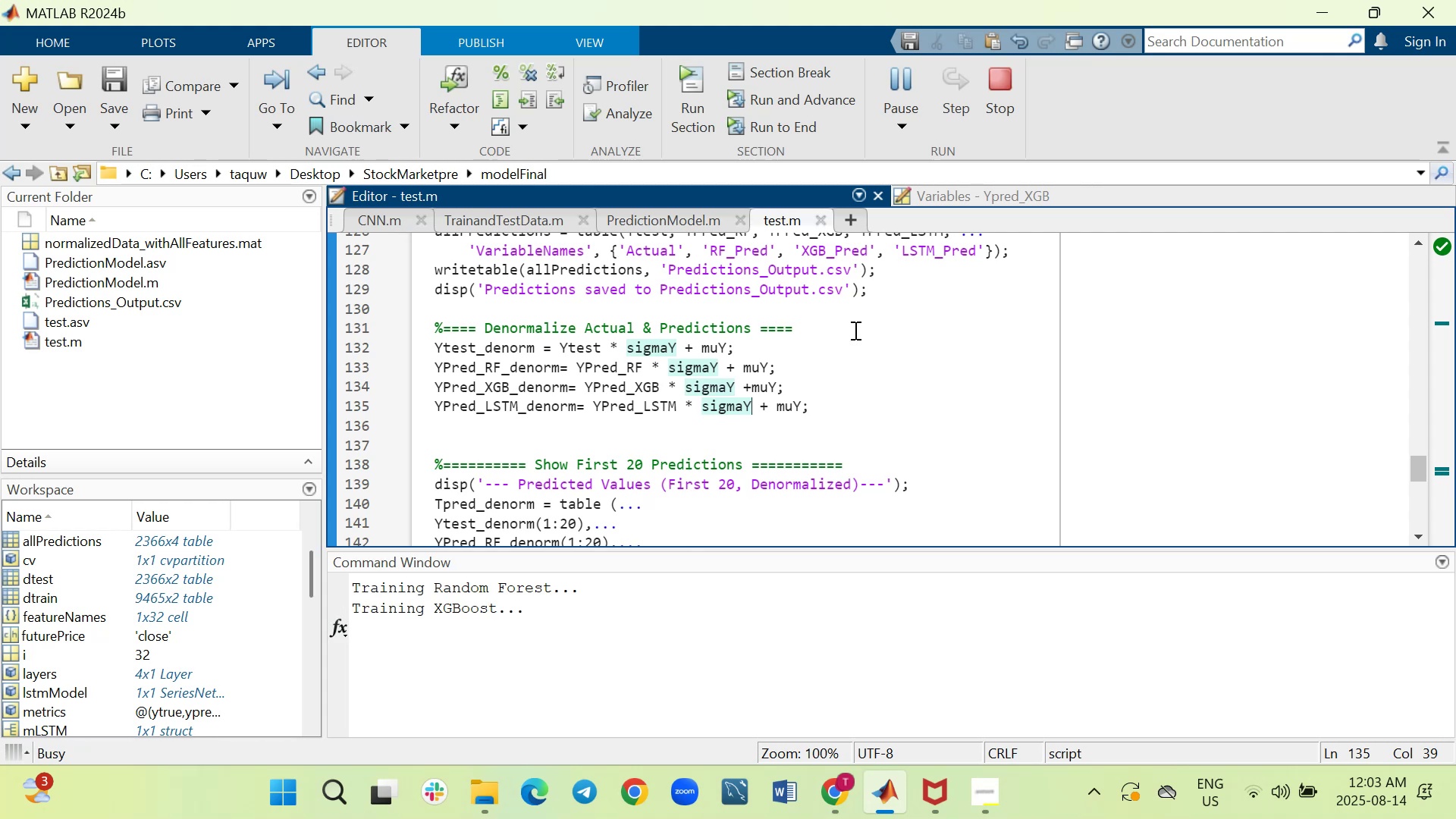 
wait(14.08)
 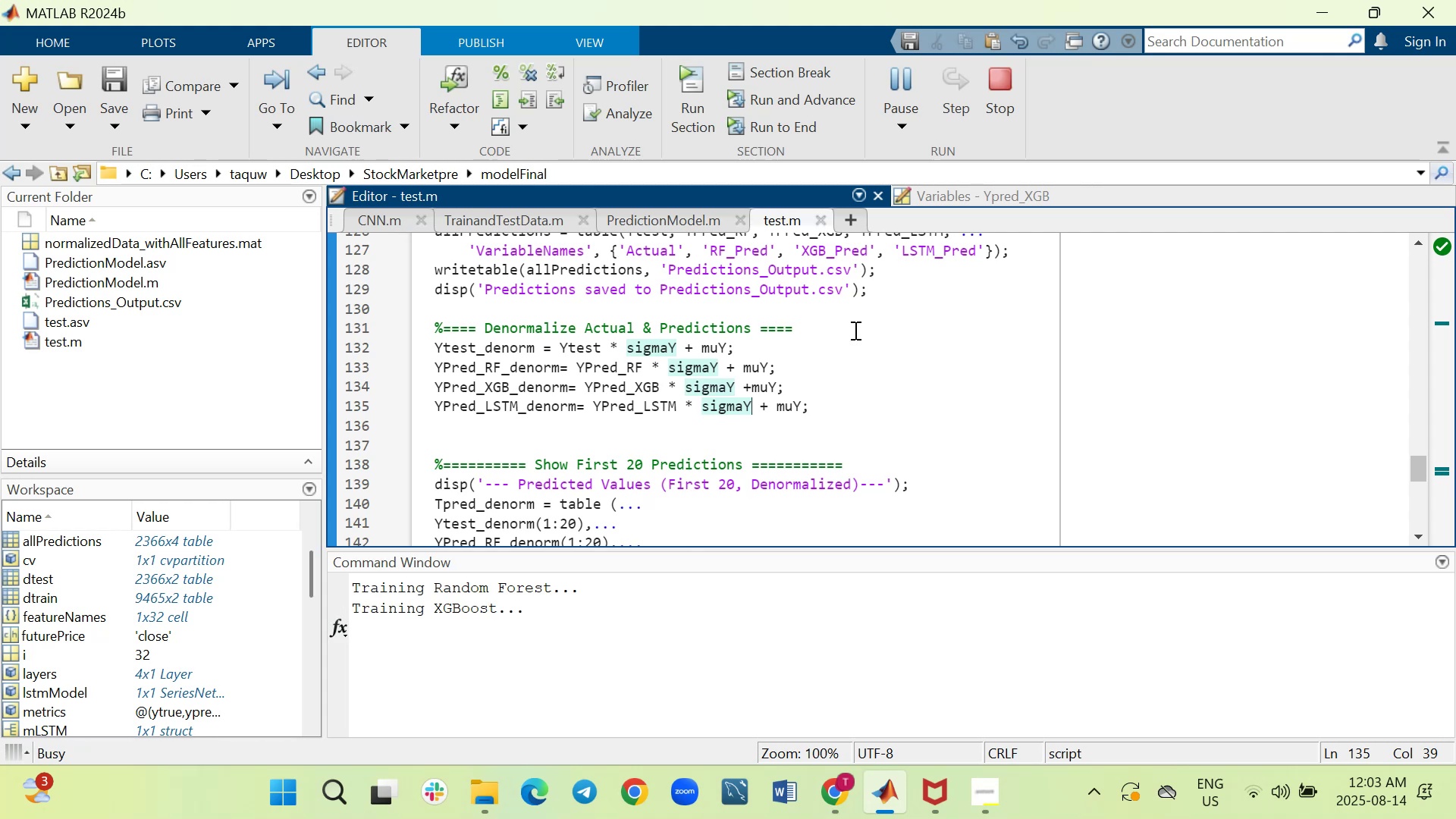 
left_click([1167, 620])
 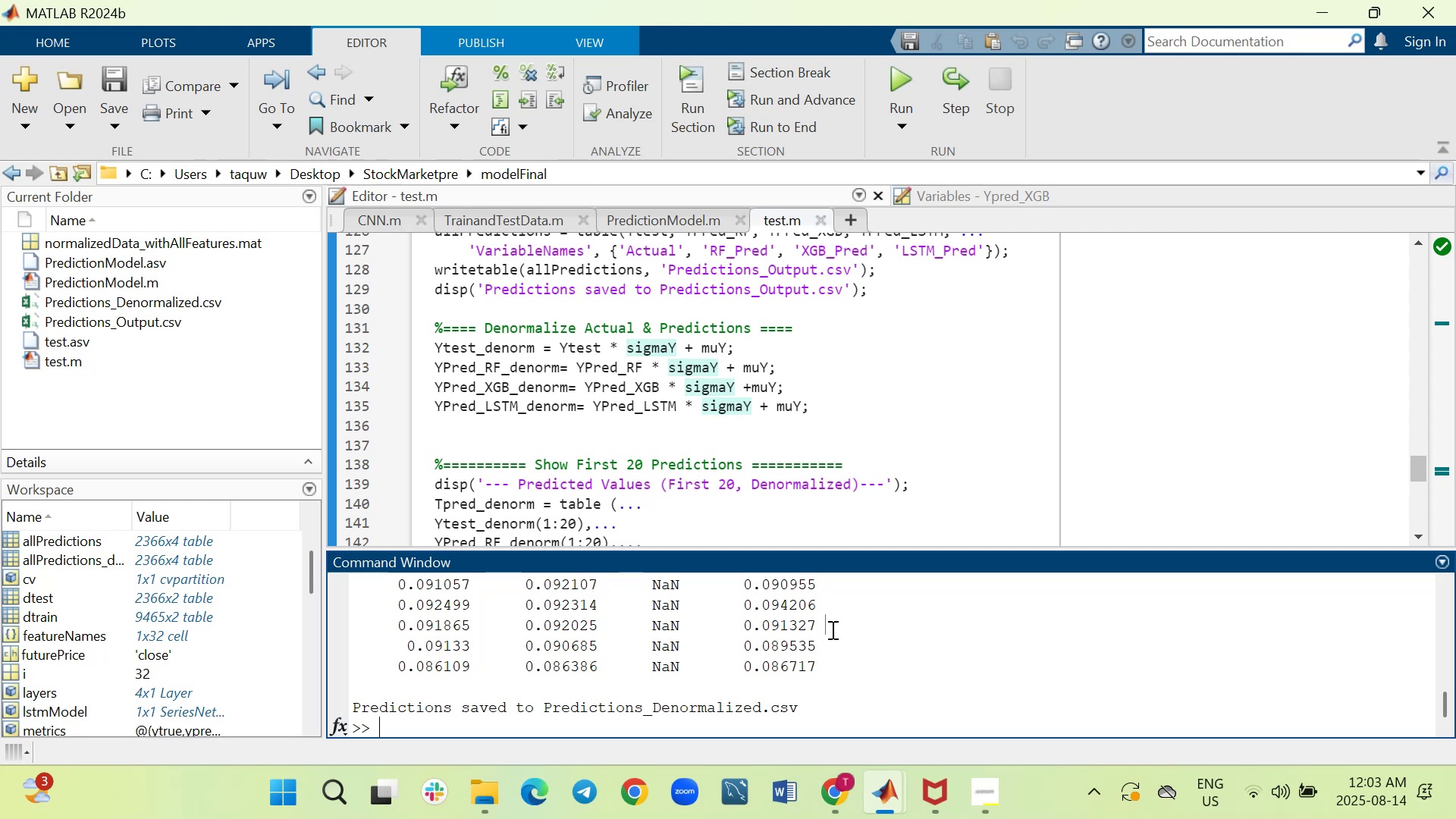 
wait(19.72)
 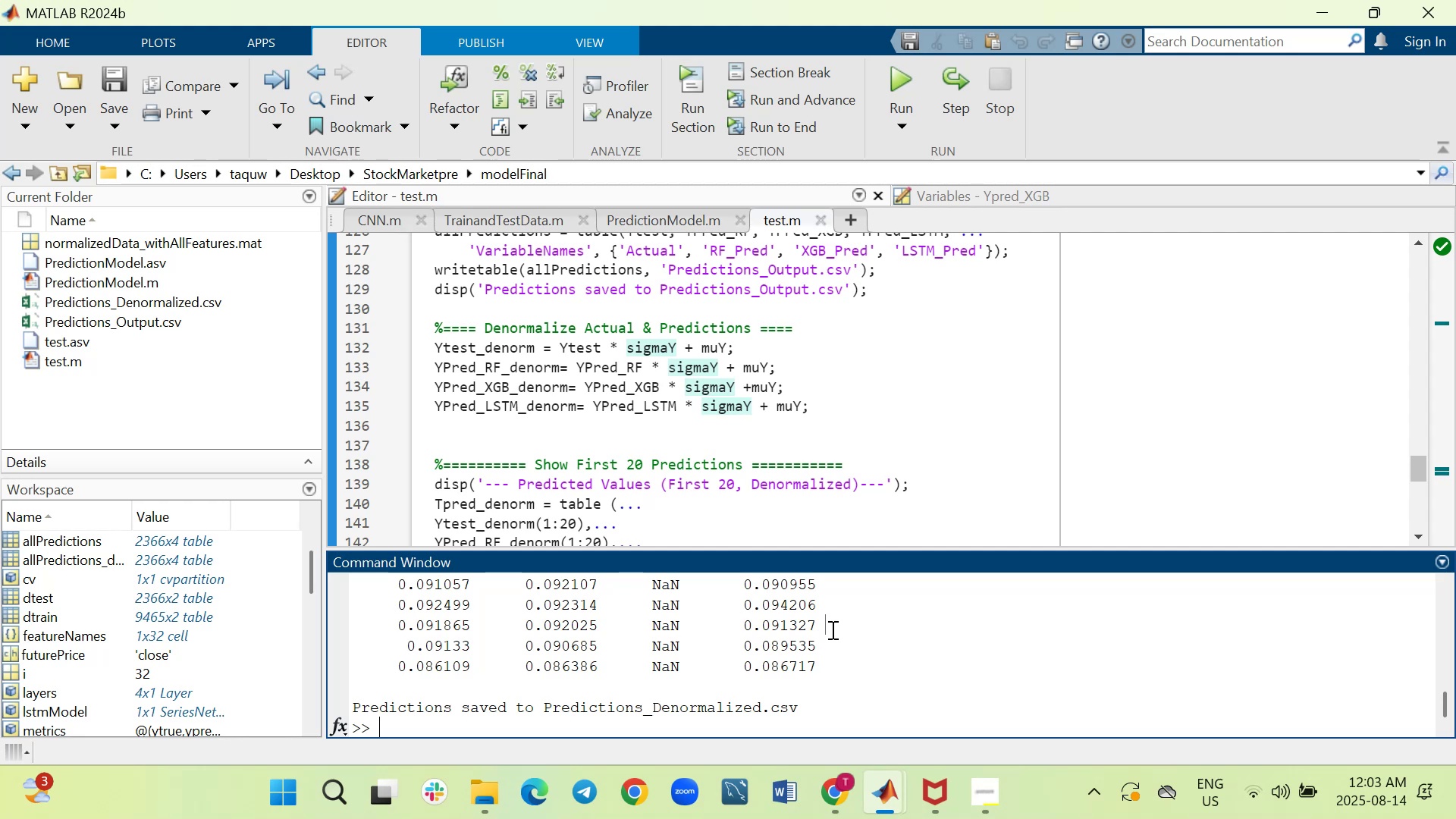 
left_click([809, 706])
 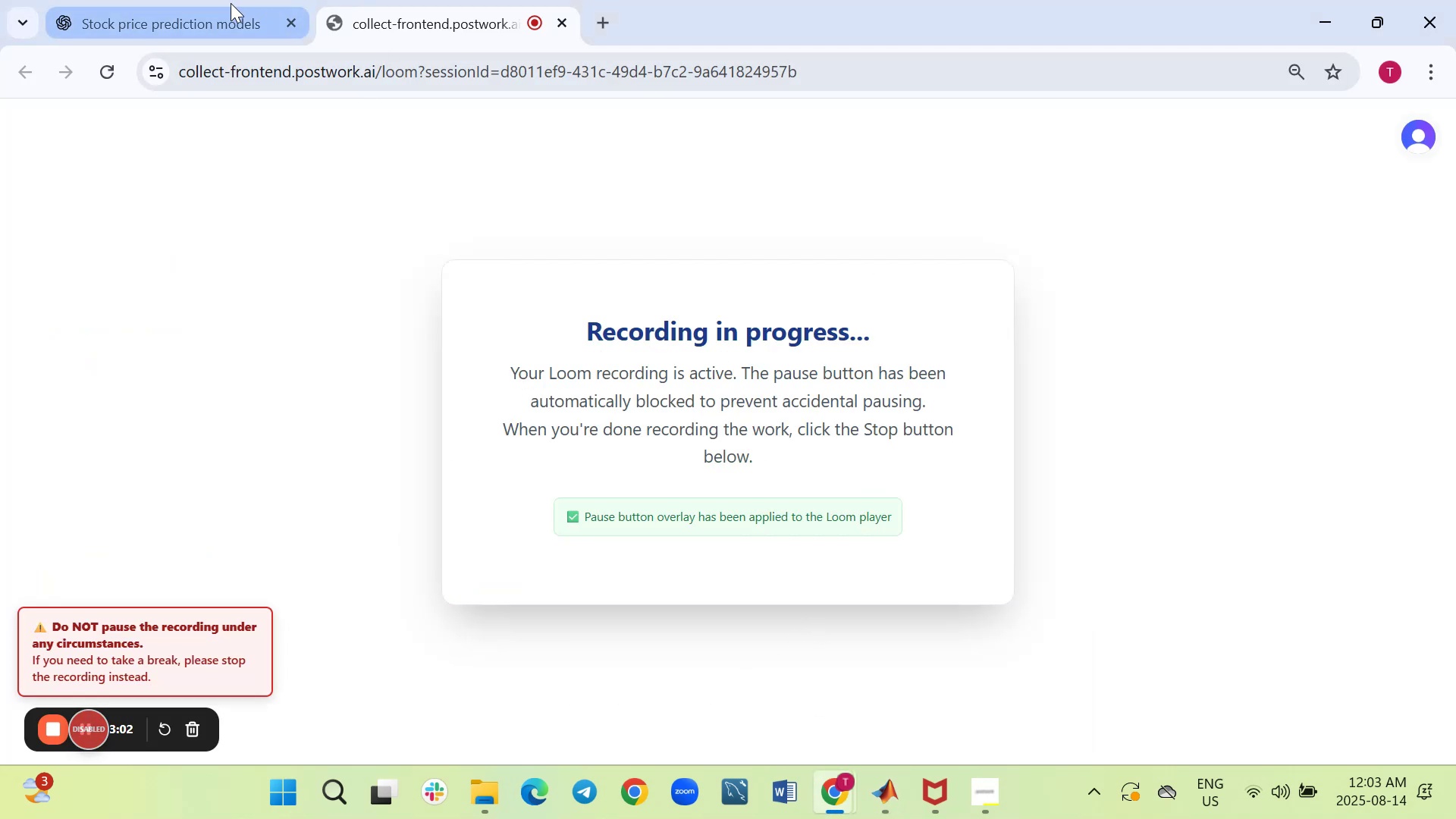 
left_click([231, 3])
 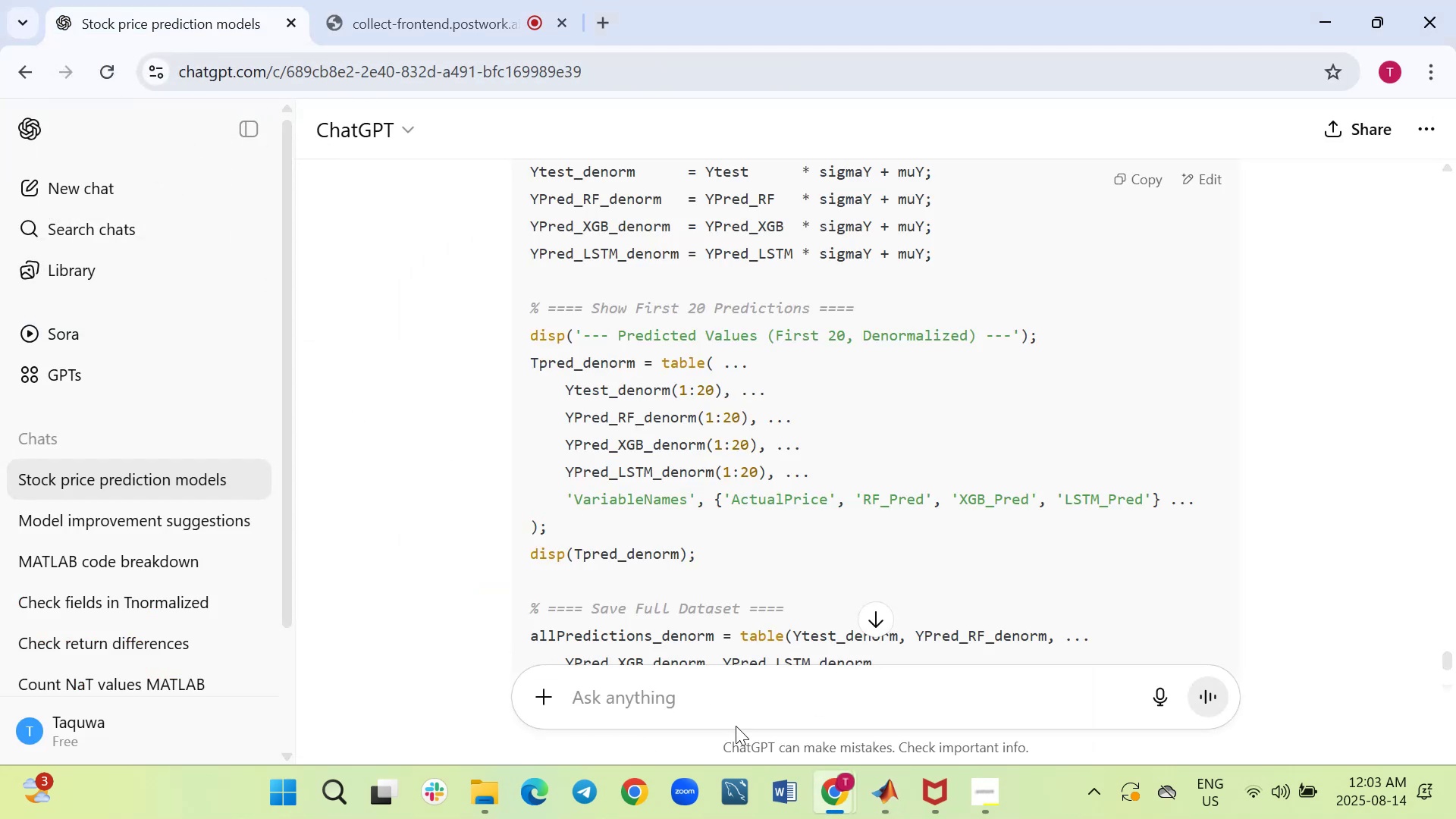 
scroll: coordinate [870, 482], scroll_direction: down, amount: 7.0
 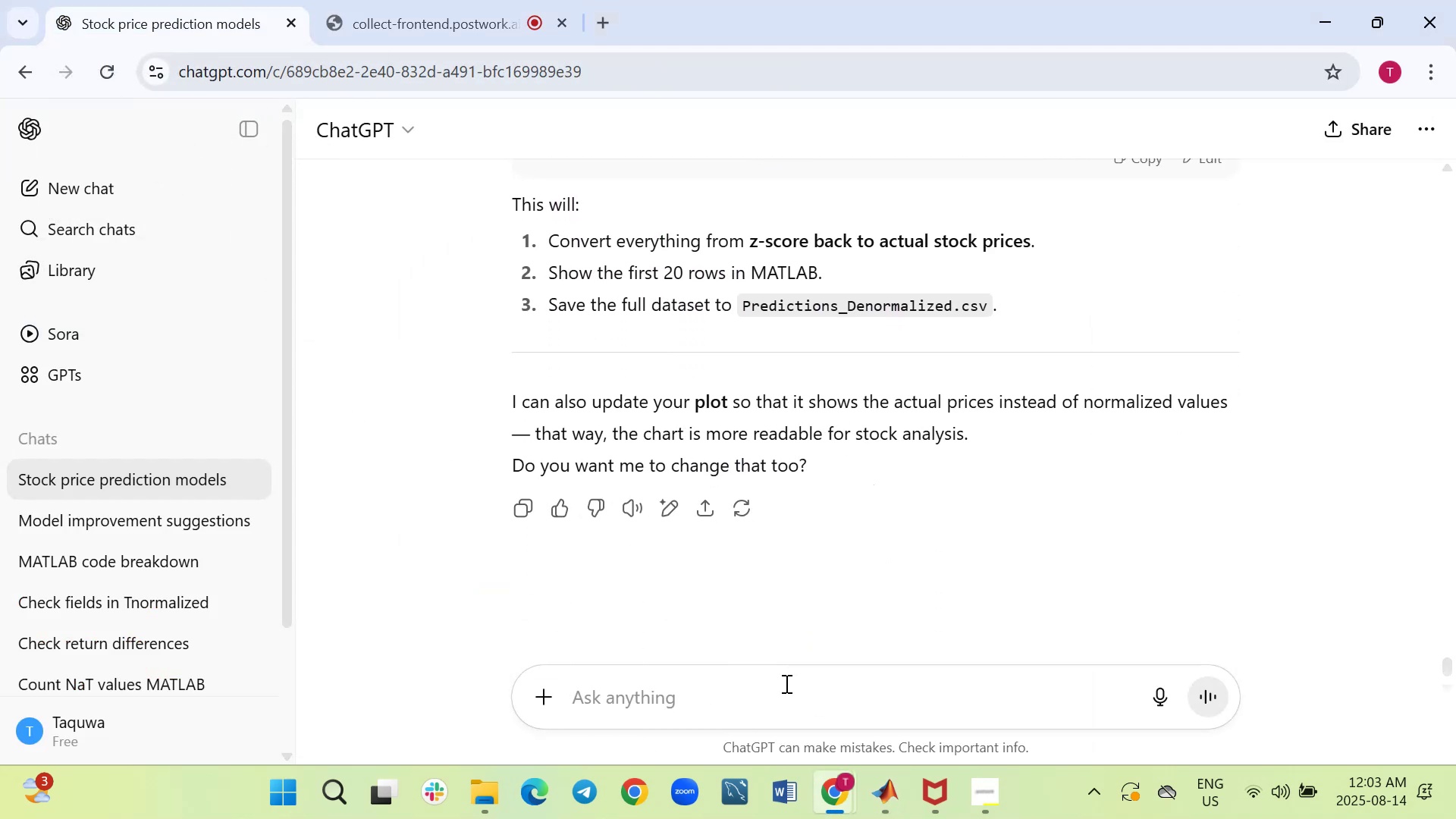 
left_click([785, 684])
 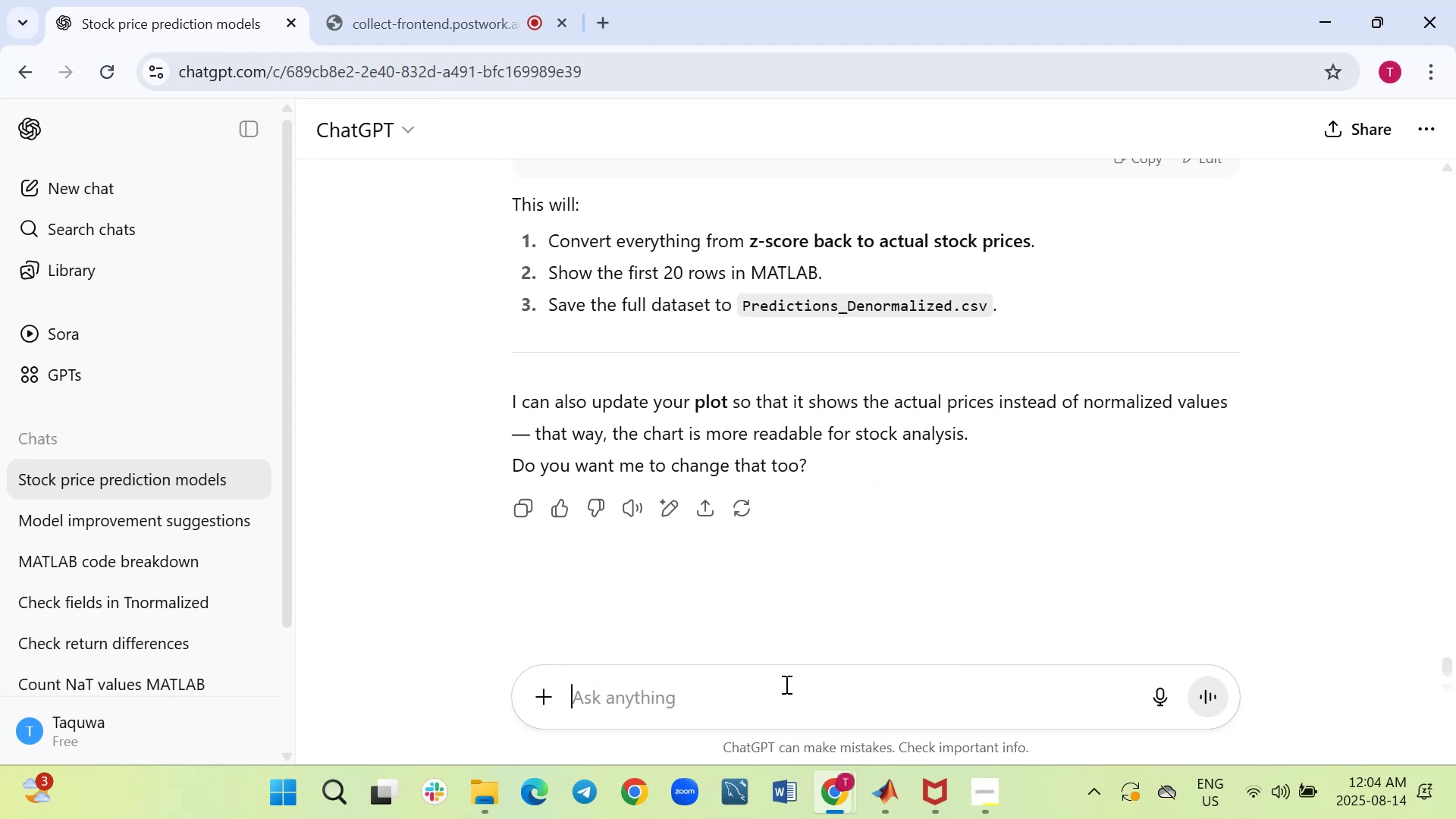 
wait(12.71)
 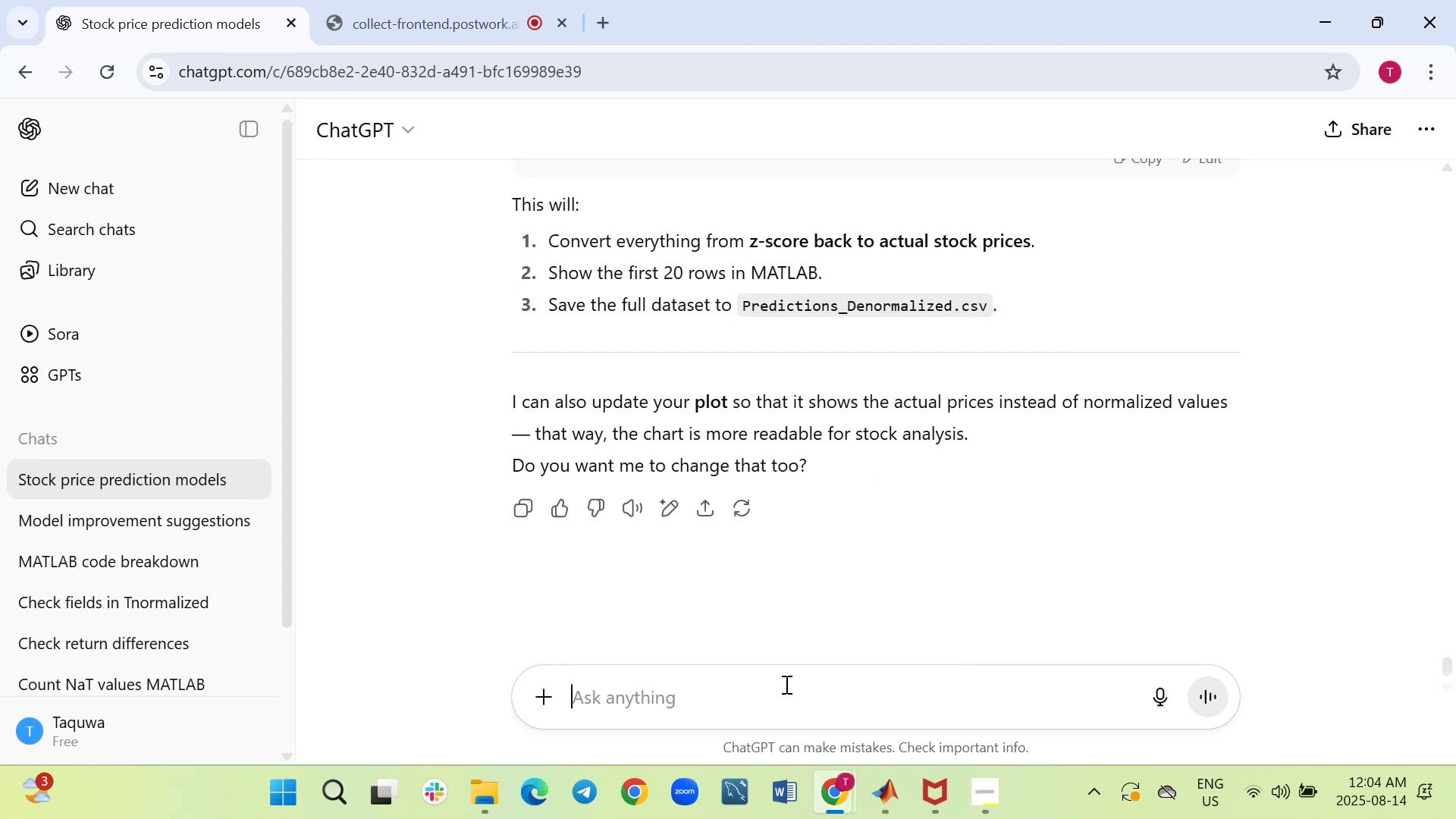 
type(Yes)
 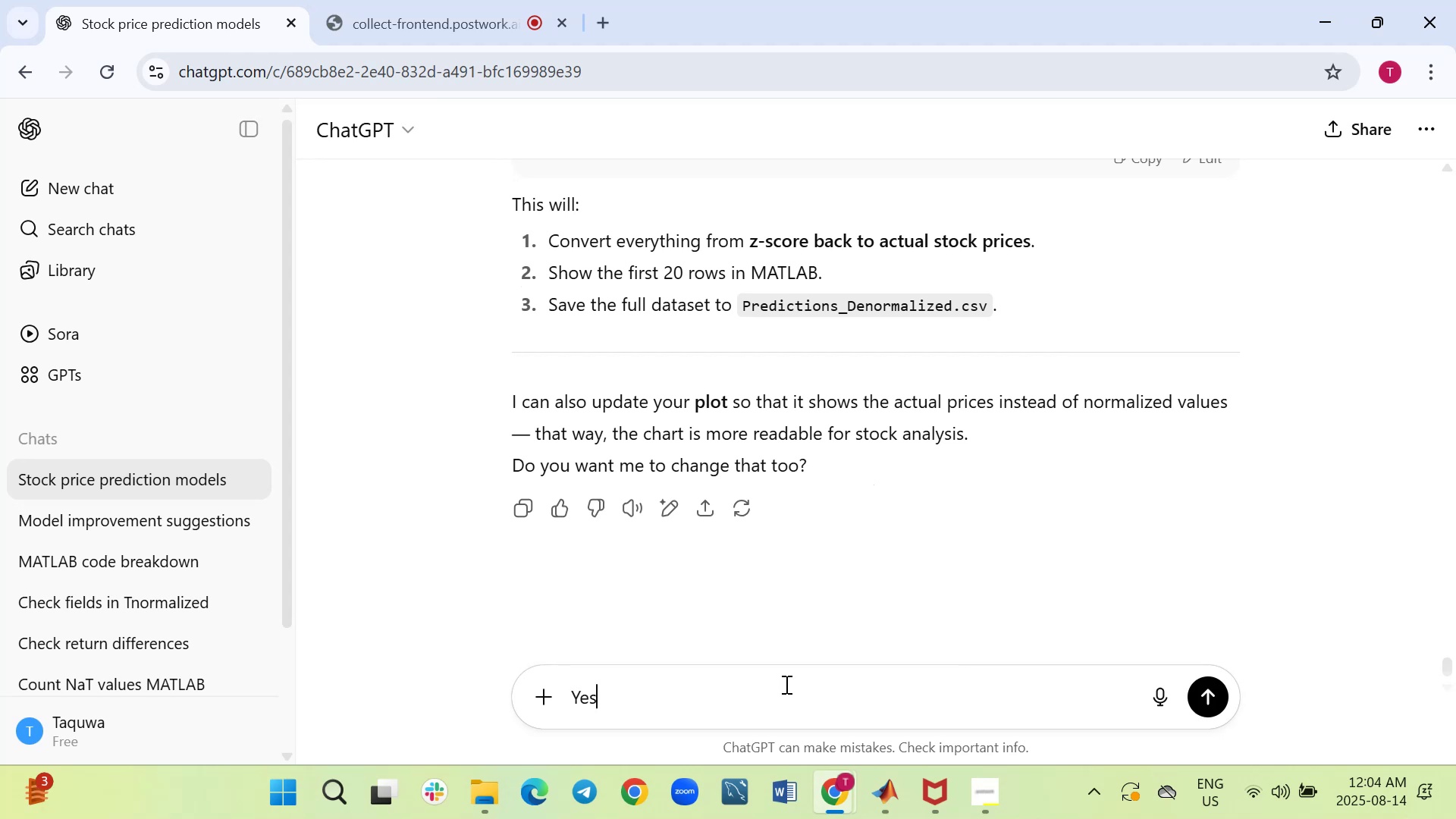 
key(Enter)
 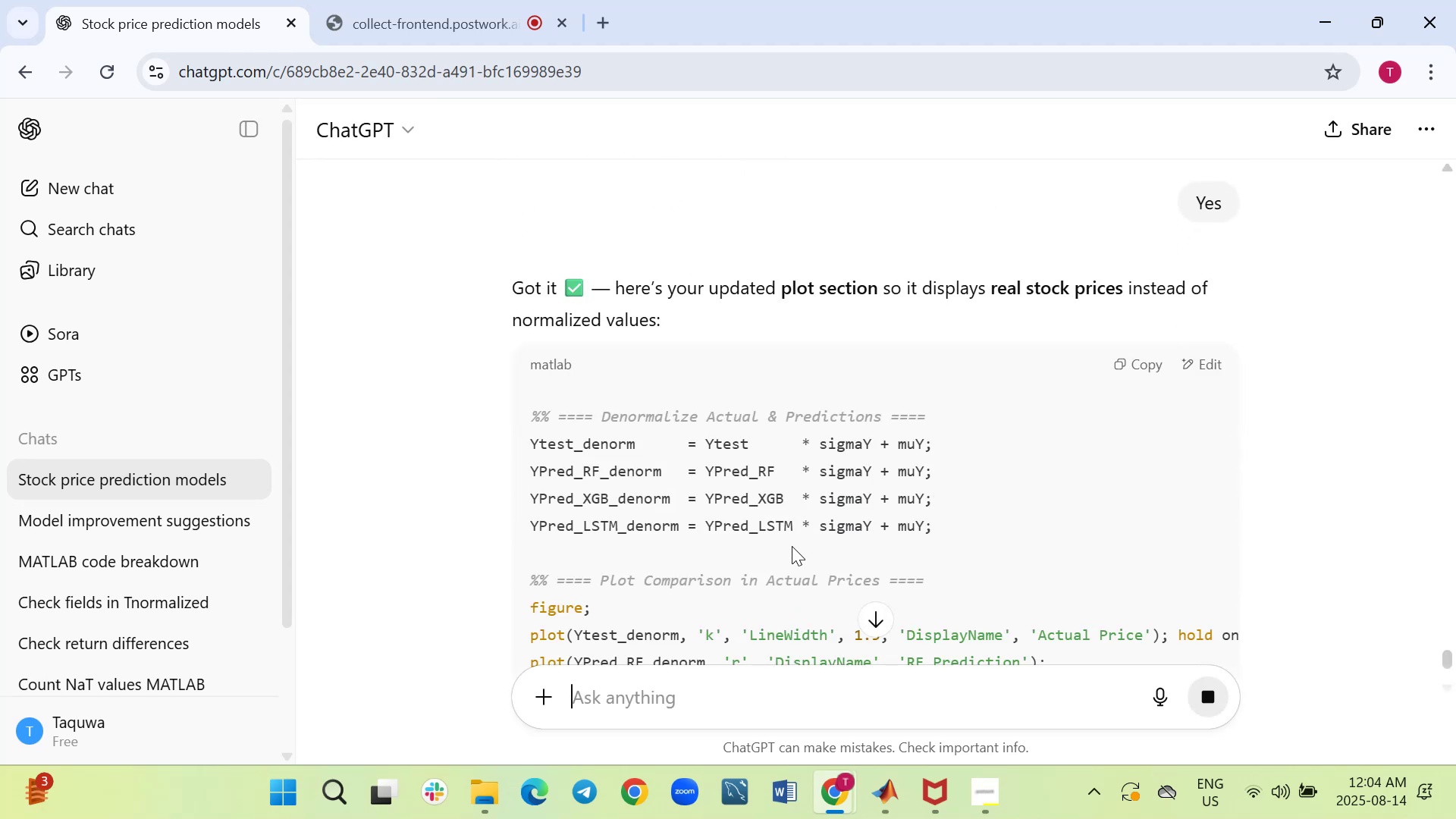 
wait(6.67)
 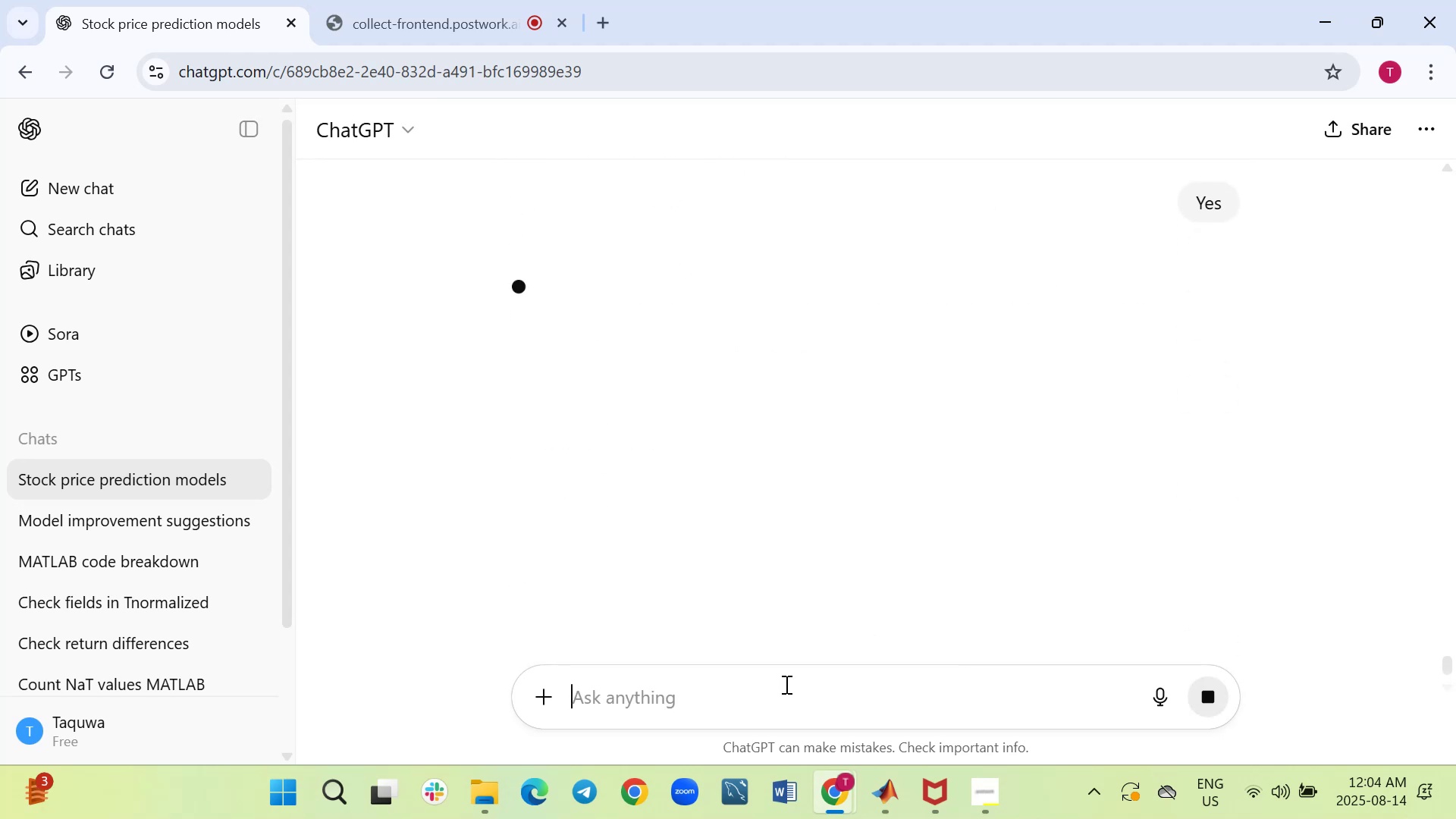 
scroll: coordinate [792, 546], scroll_direction: down, amount: 2.0
 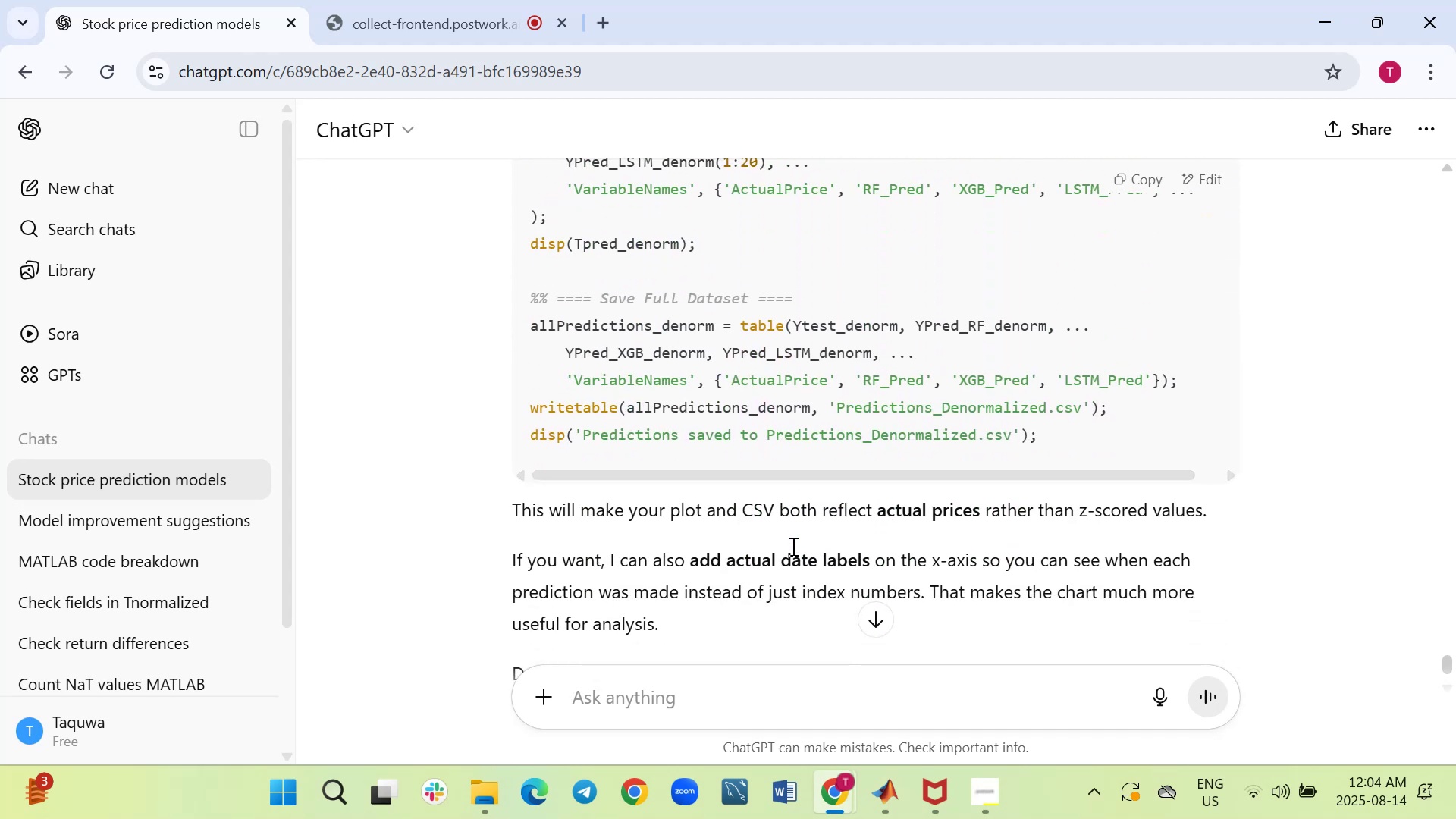 
scroll: coordinate [792, 546], scroll_direction: up, amount: 4.0
 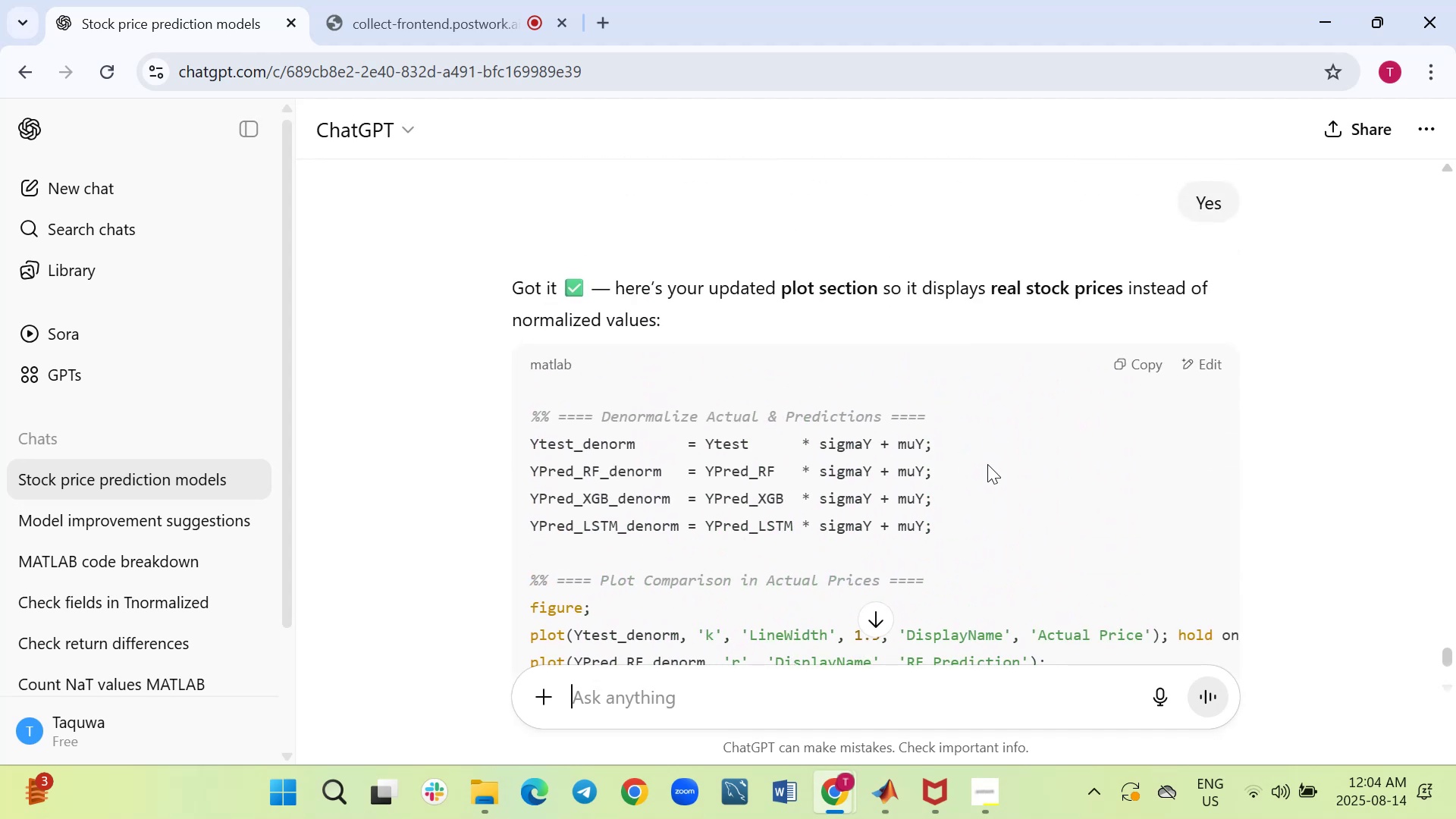 
wait(6.04)
 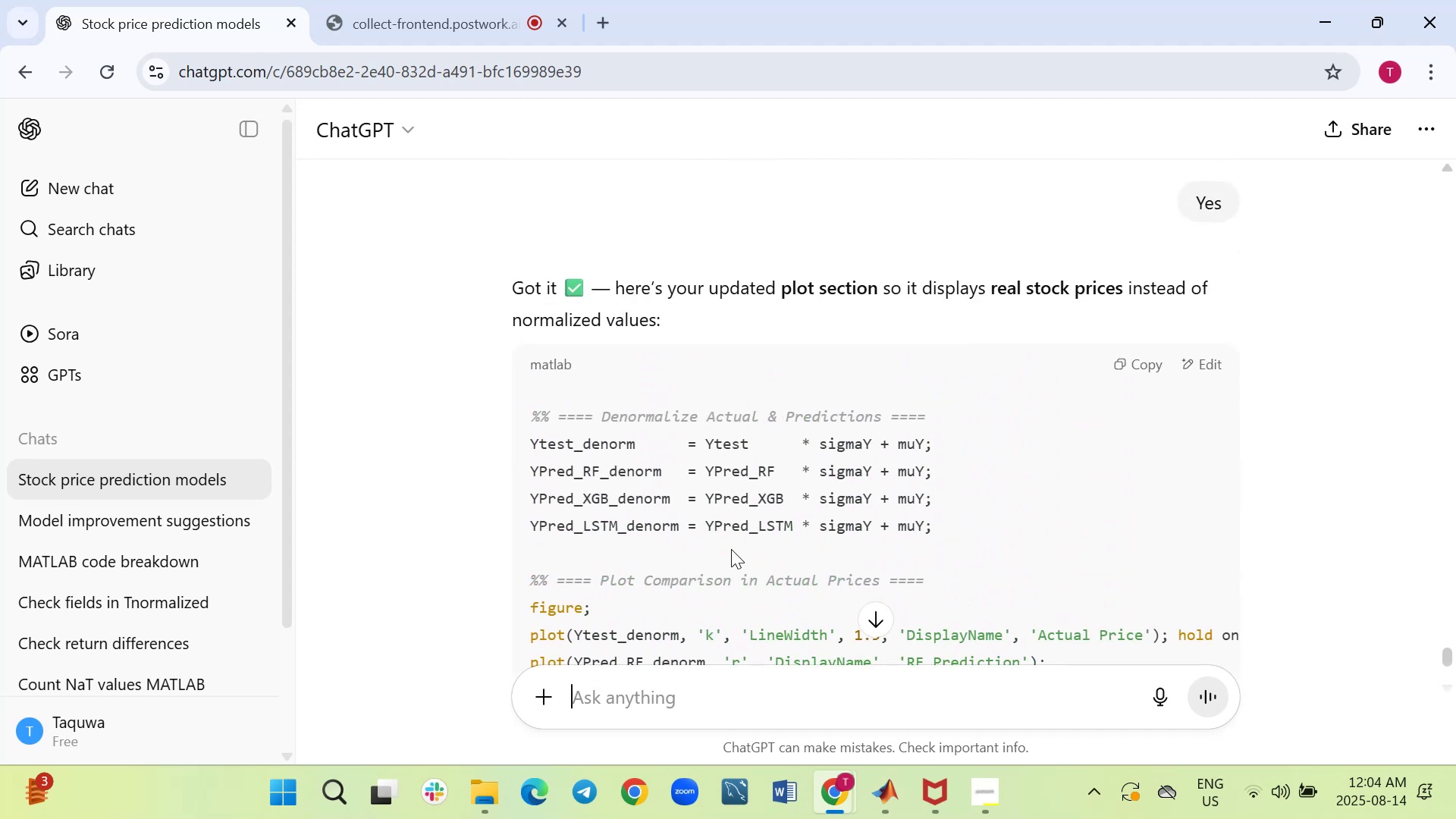 
left_click([1140, 369])
 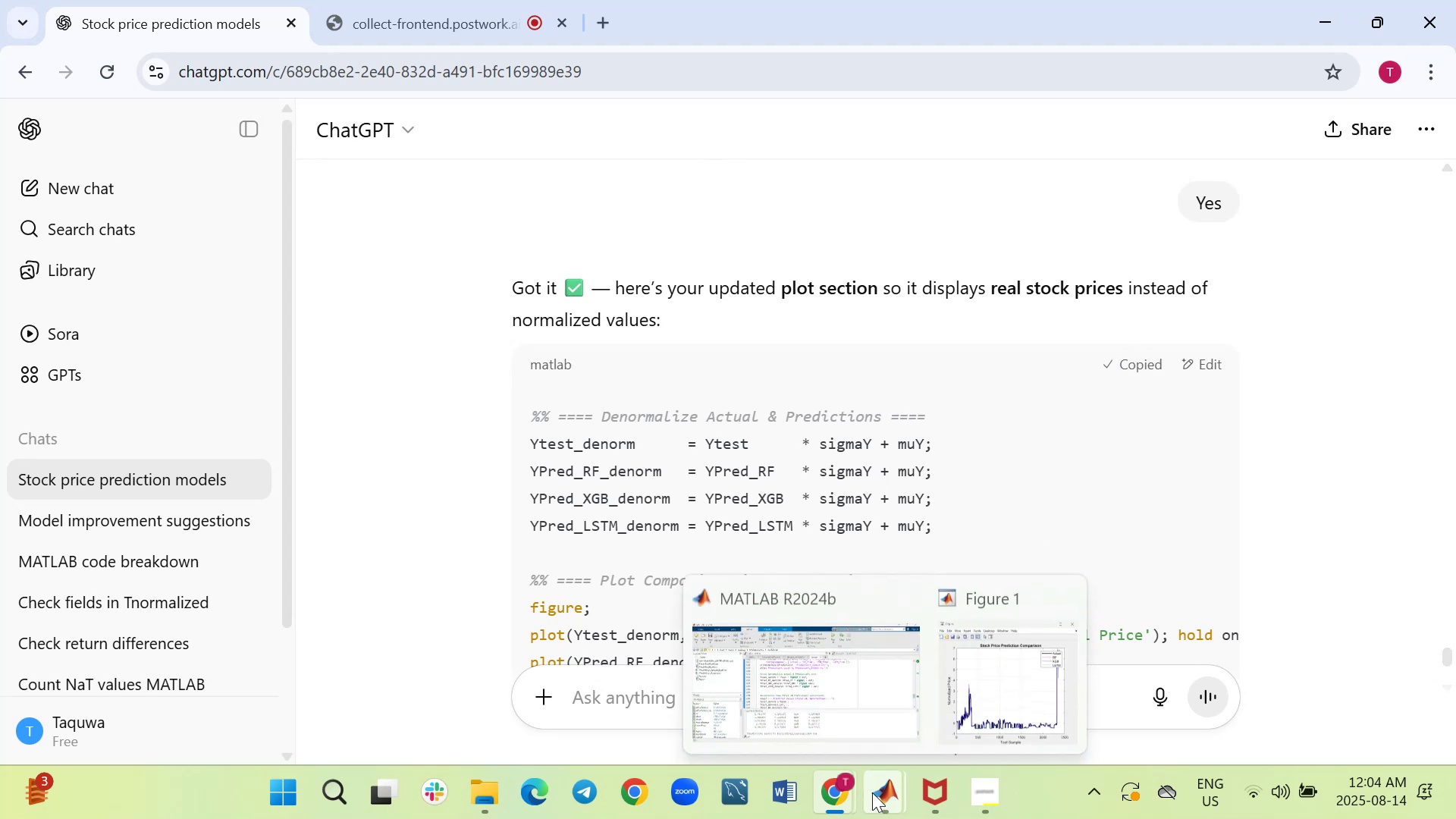 
left_click([834, 683])
 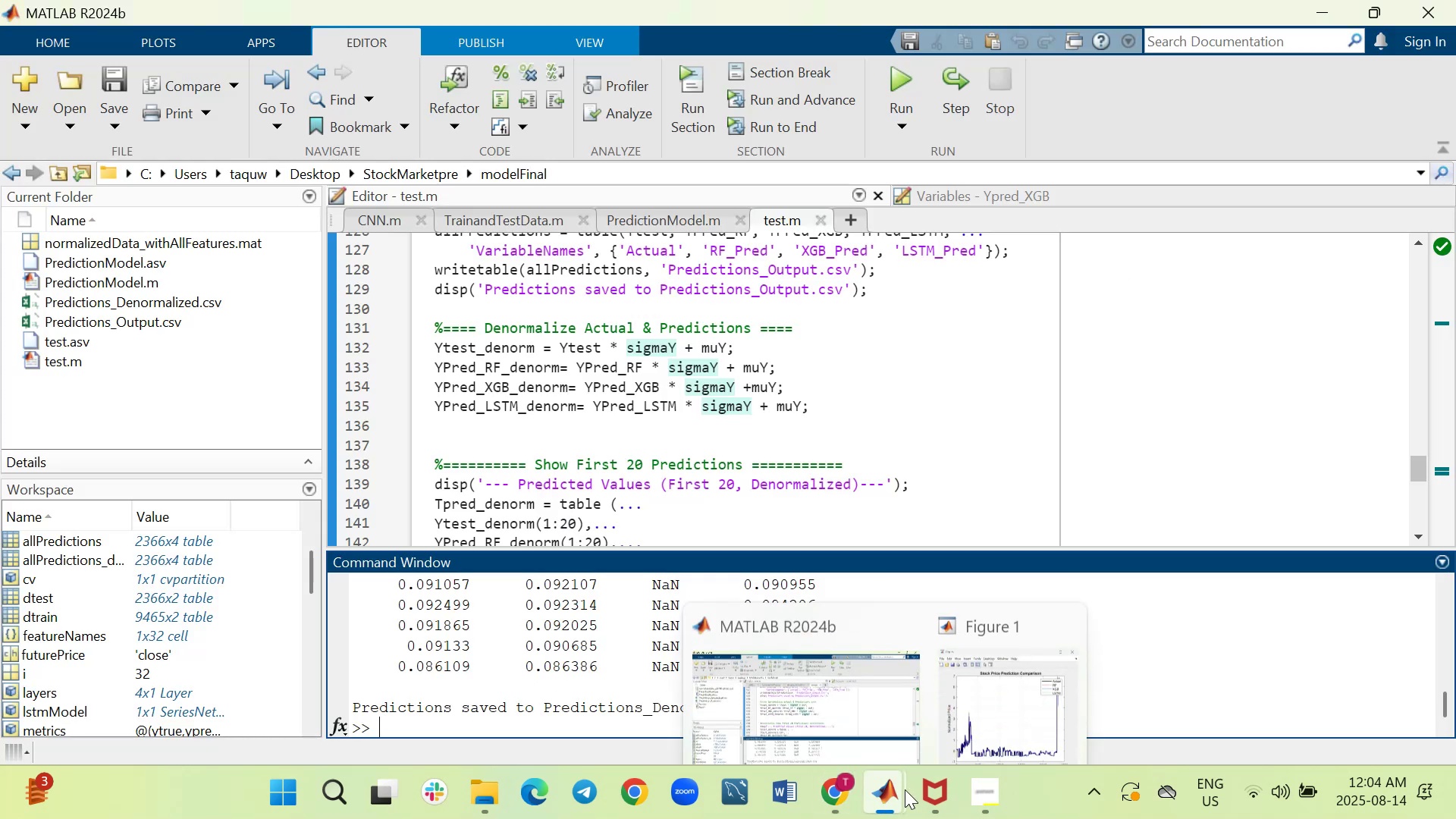 
left_click([975, 654])
 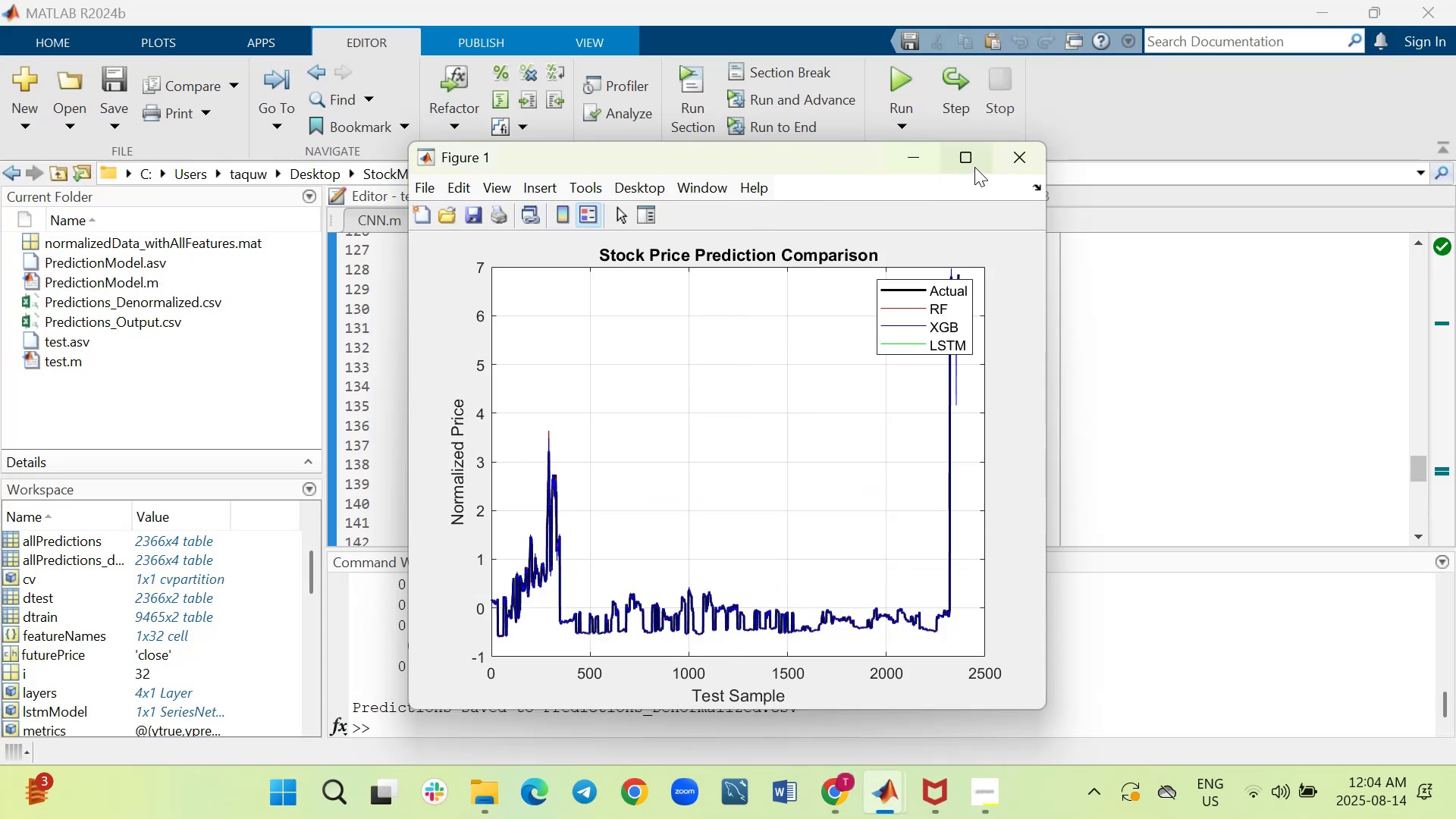 
left_click([1027, 160])
 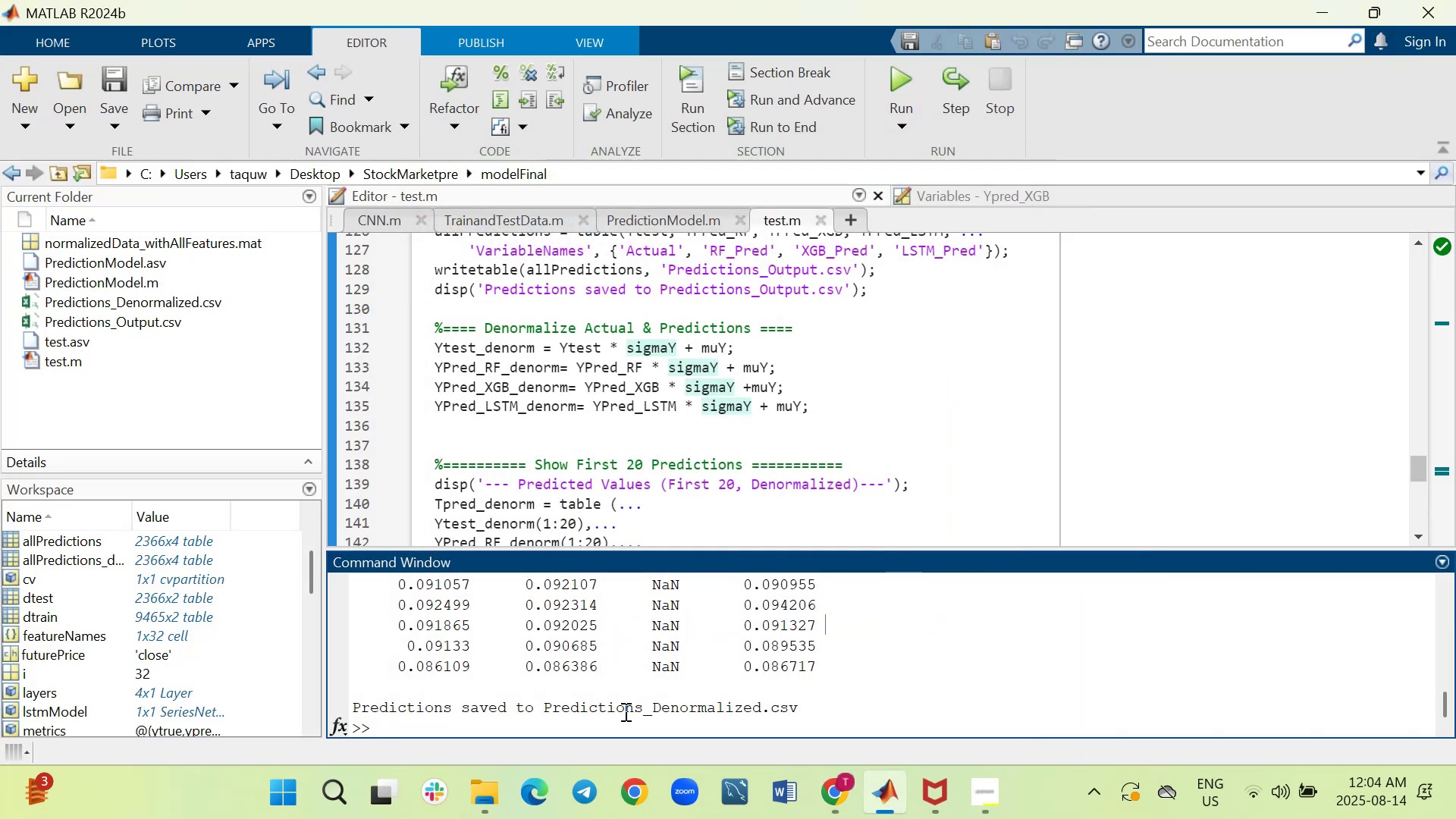 
right_click([605, 718])
 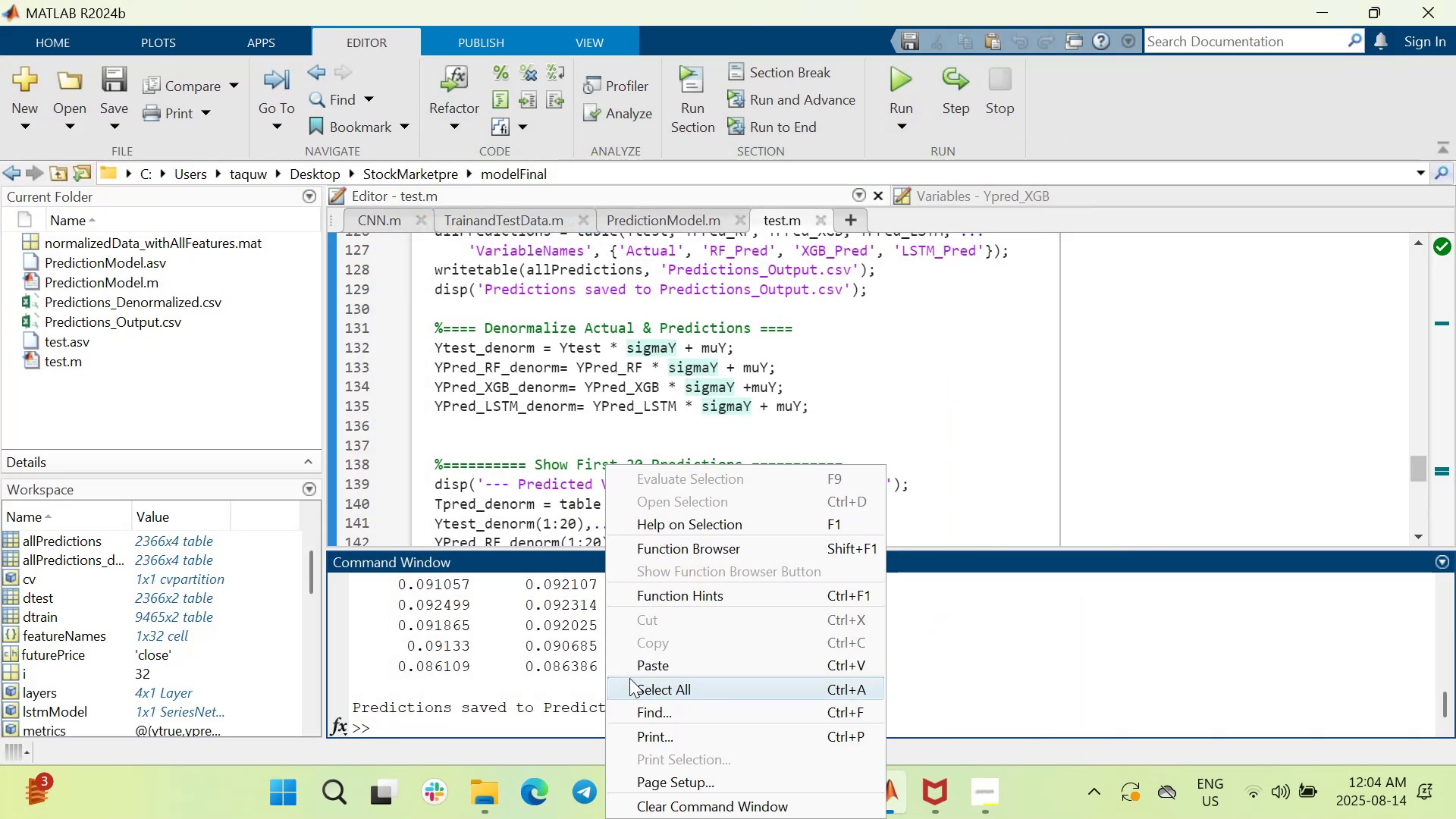 
left_click([634, 669])
 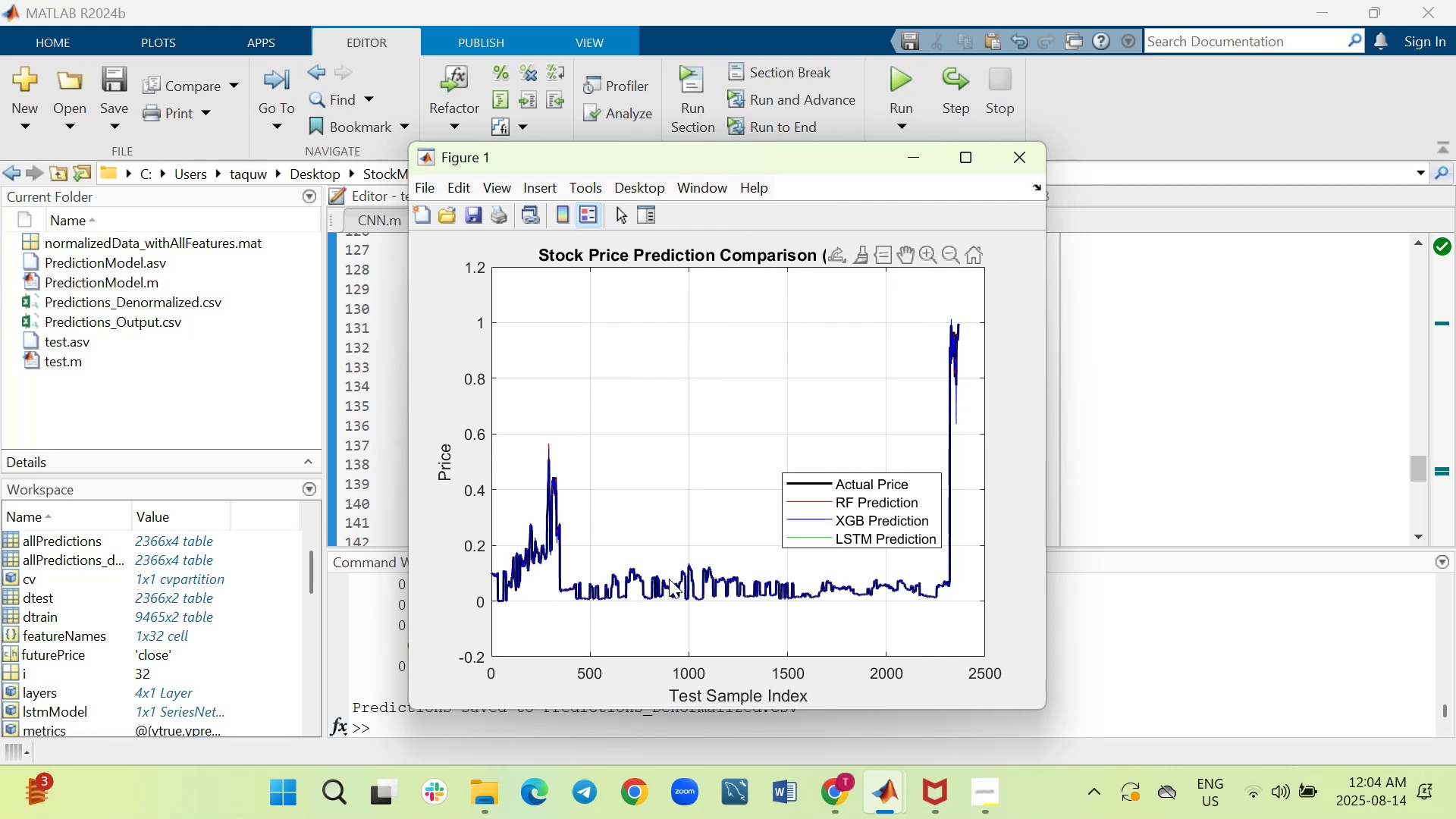 
wait(25.2)
 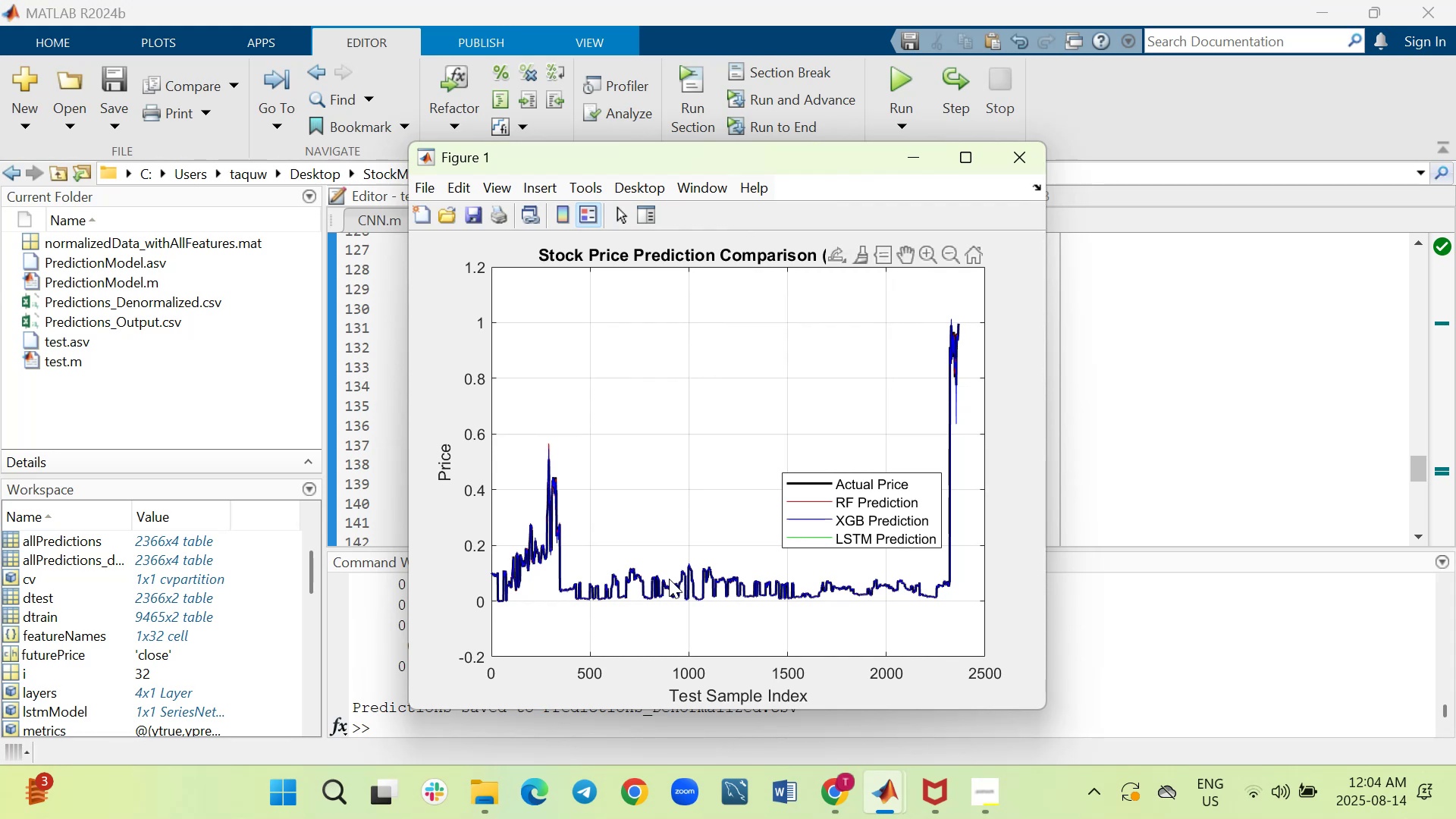 
left_click([1109, 608])
 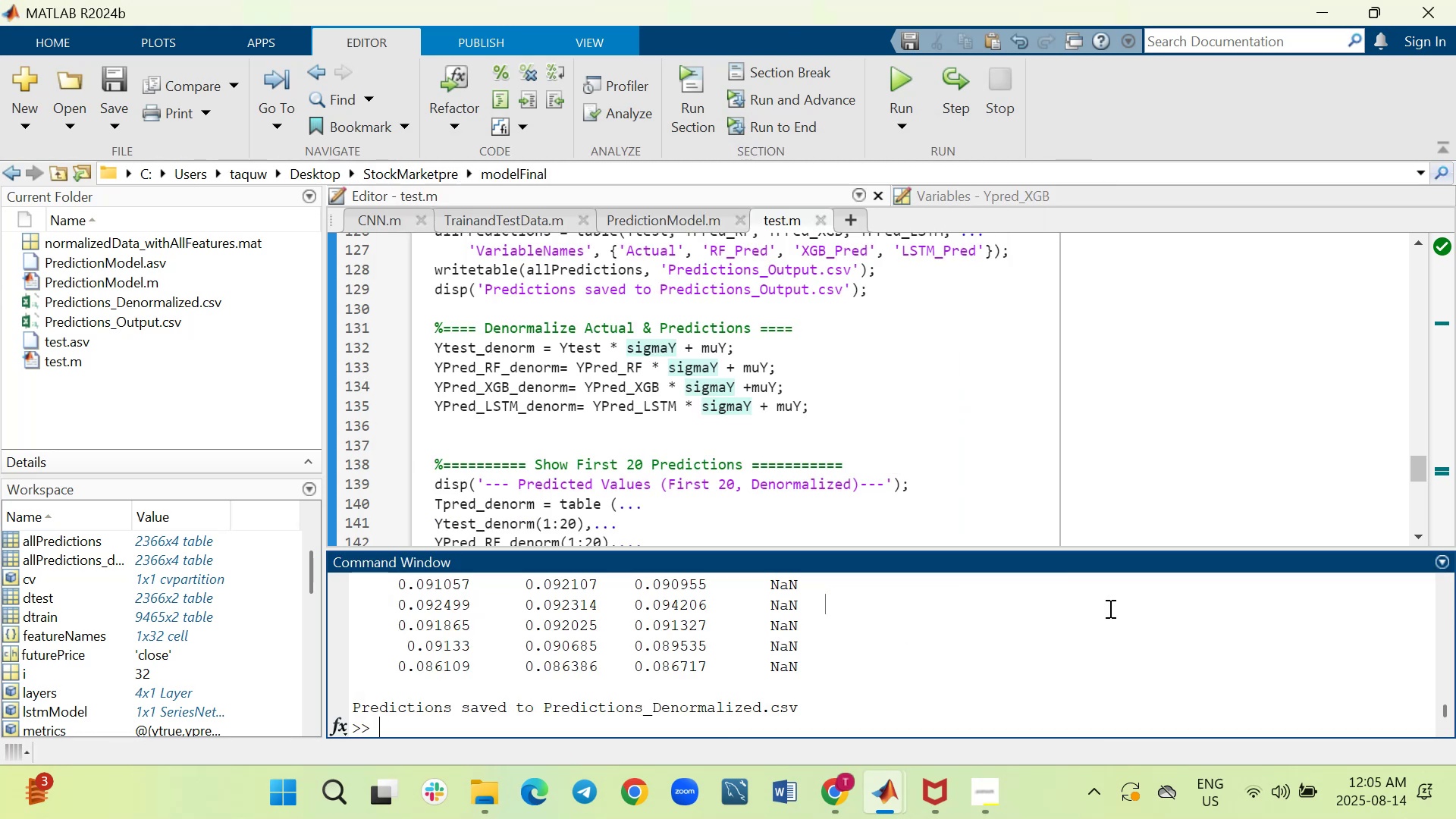 
scroll: coordinate [957, 450], scroll_direction: down, amount: 3.0
 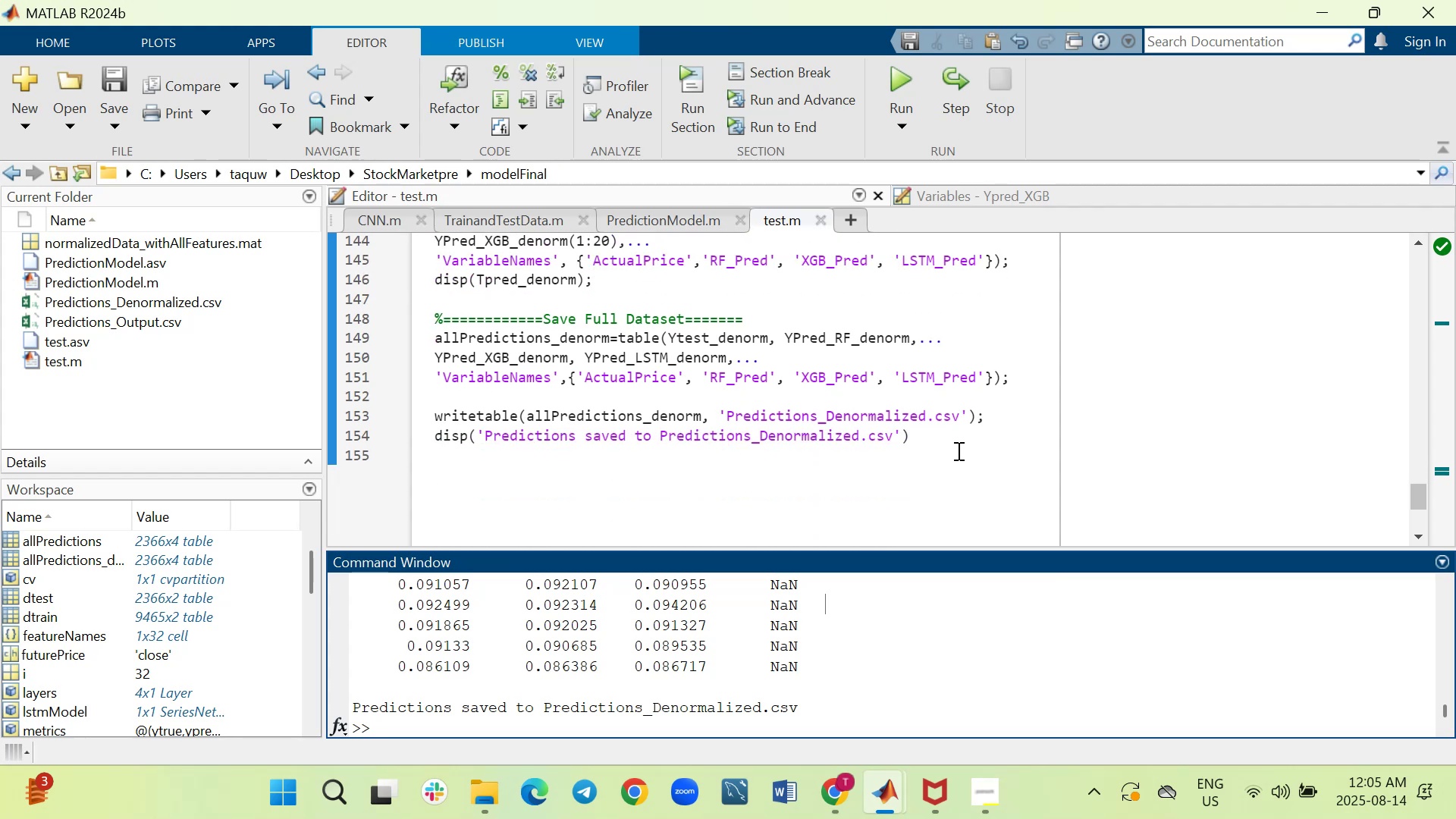 
scroll: coordinate [919, 645], scroll_direction: up, amount: 7.0
 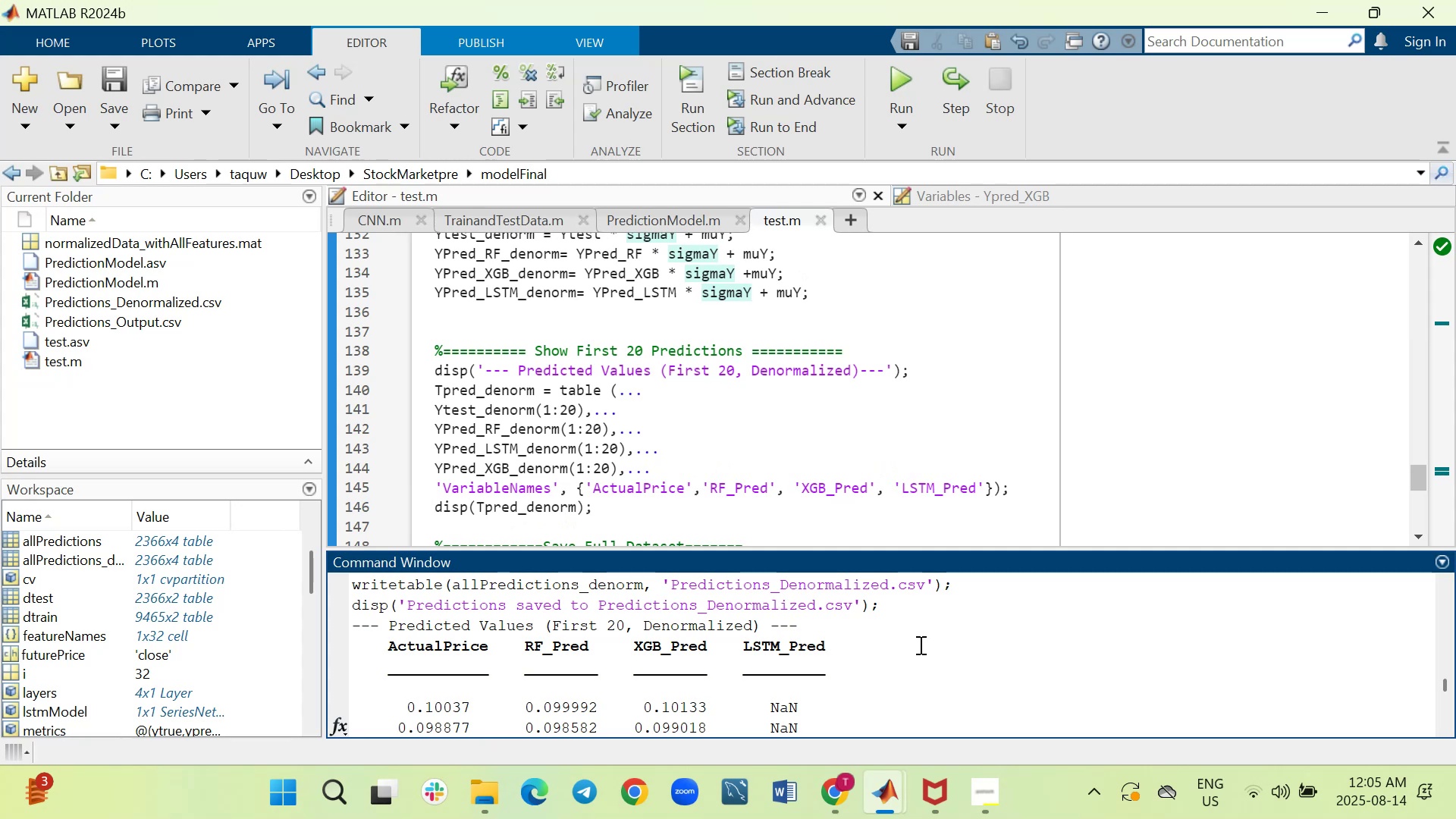 
wait(5.86)
 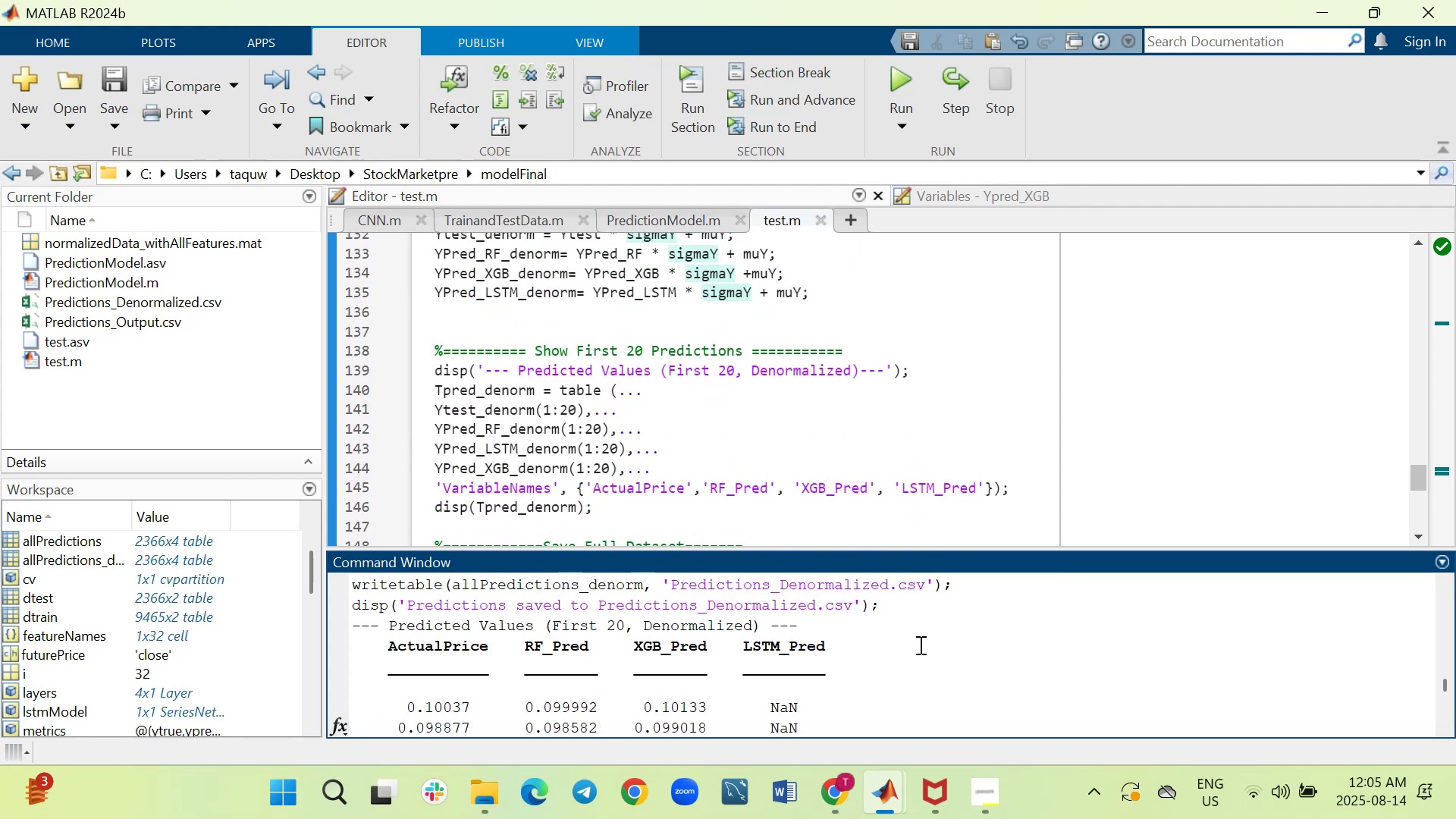 
scroll: coordinate [919, 645], scroll_direction: down, amount: 1.0
 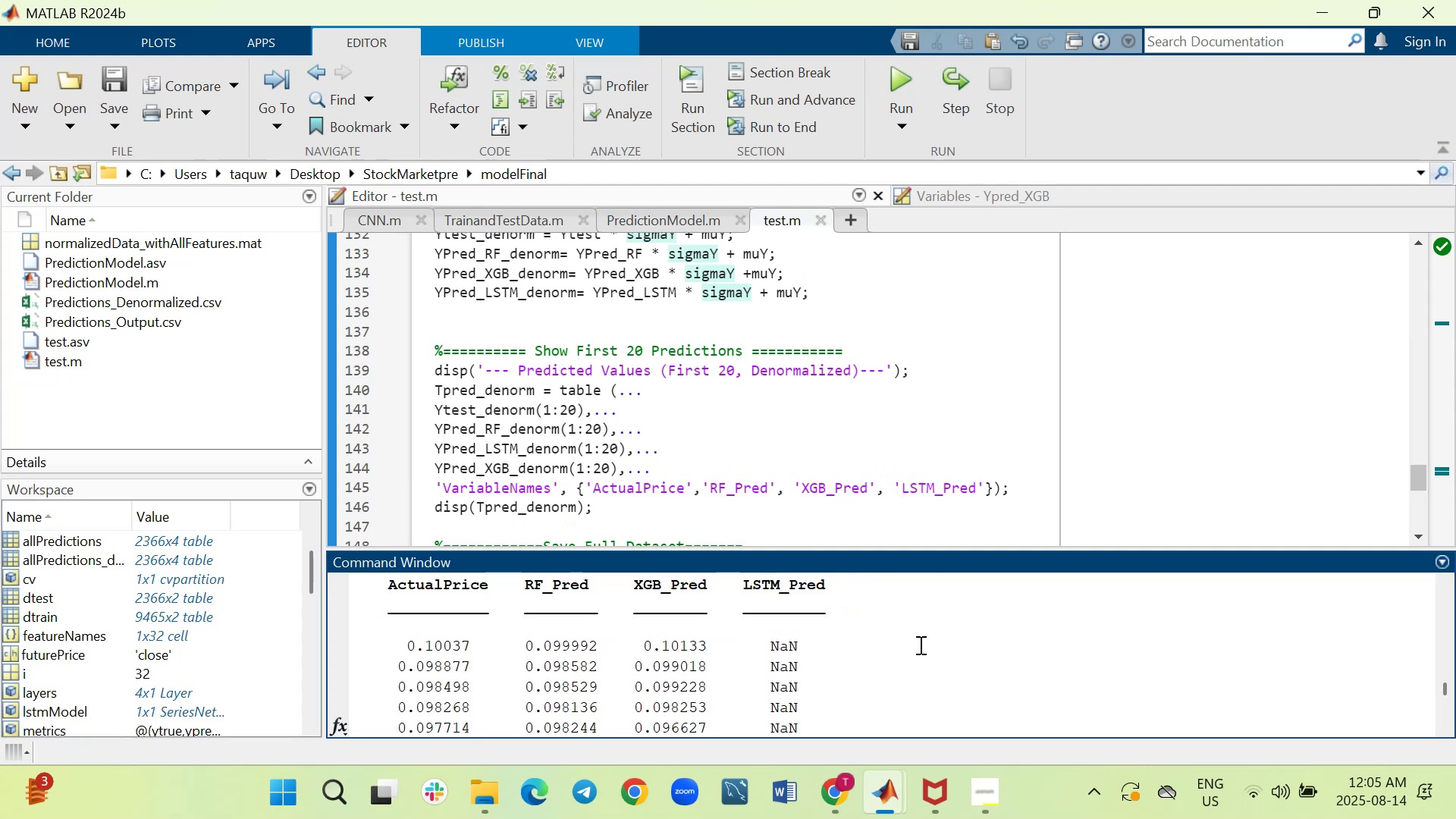 
scroll: coordinate [919, 645], scroll_direction: none, amount: 0.0
 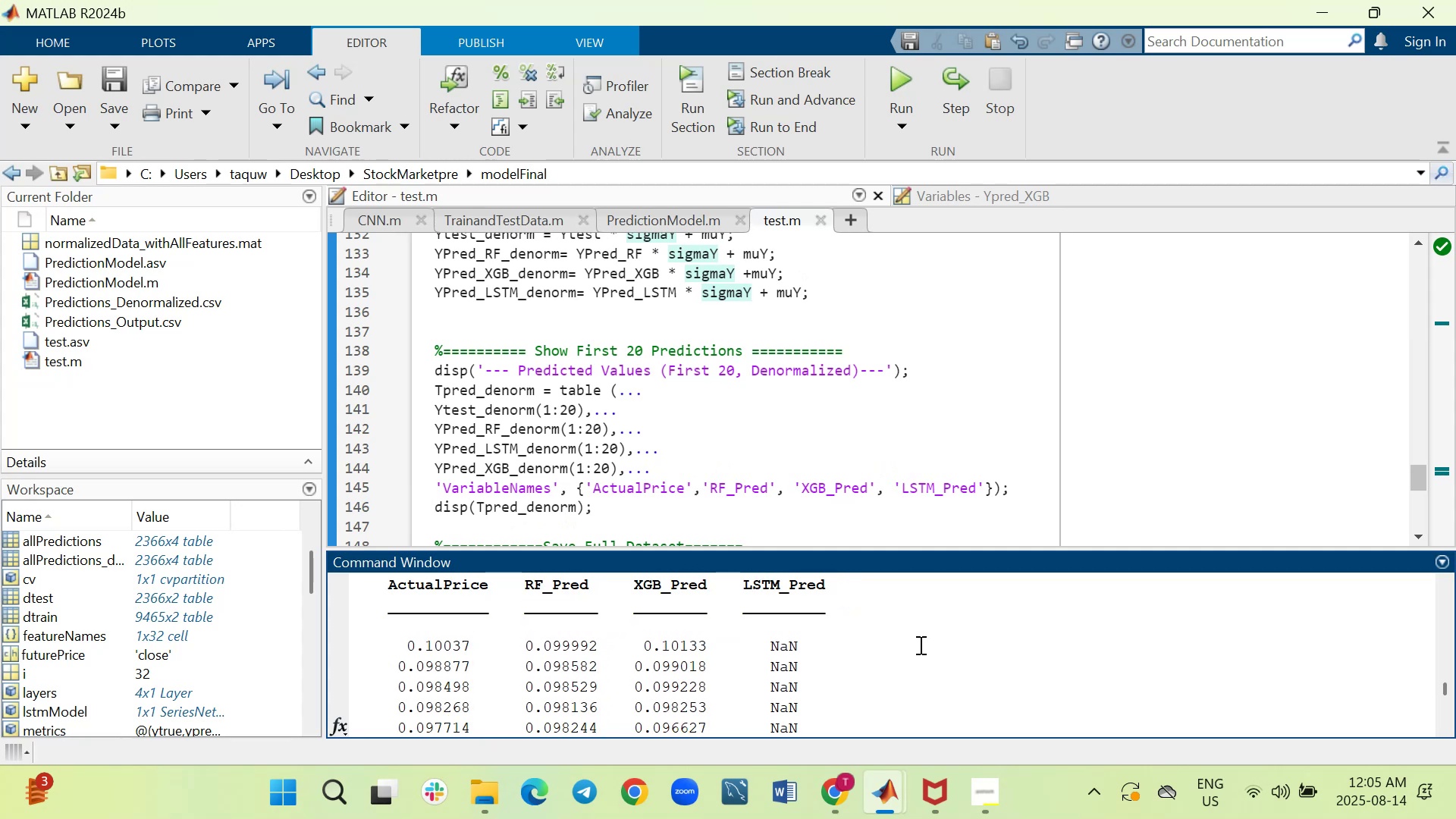 
scroll: coordinate [918, 452], scroll_direction: down, amount: 10.0
 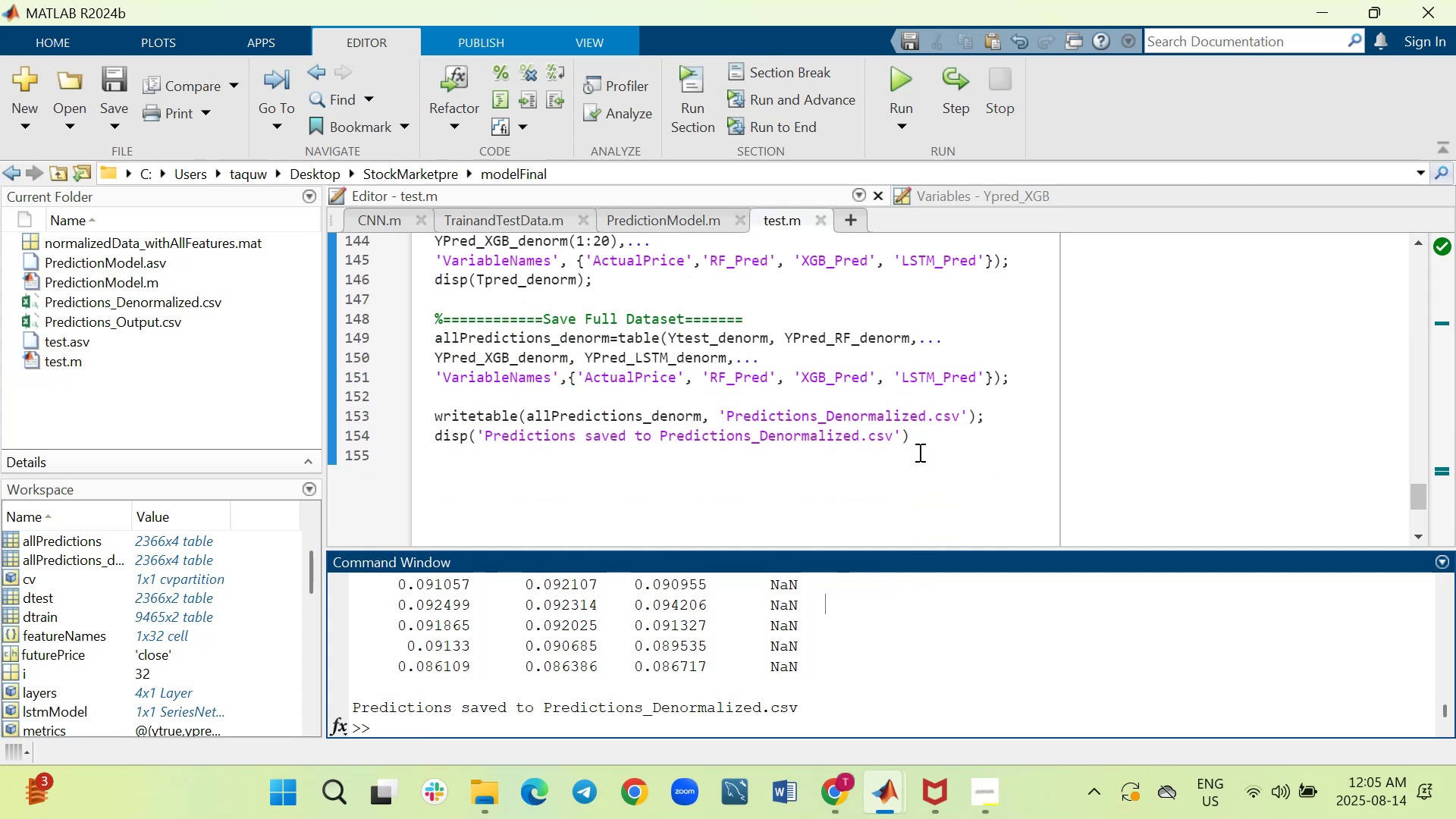 
scroll: coordinate [918, 452], scroll_direction: up, amount: 3.0
 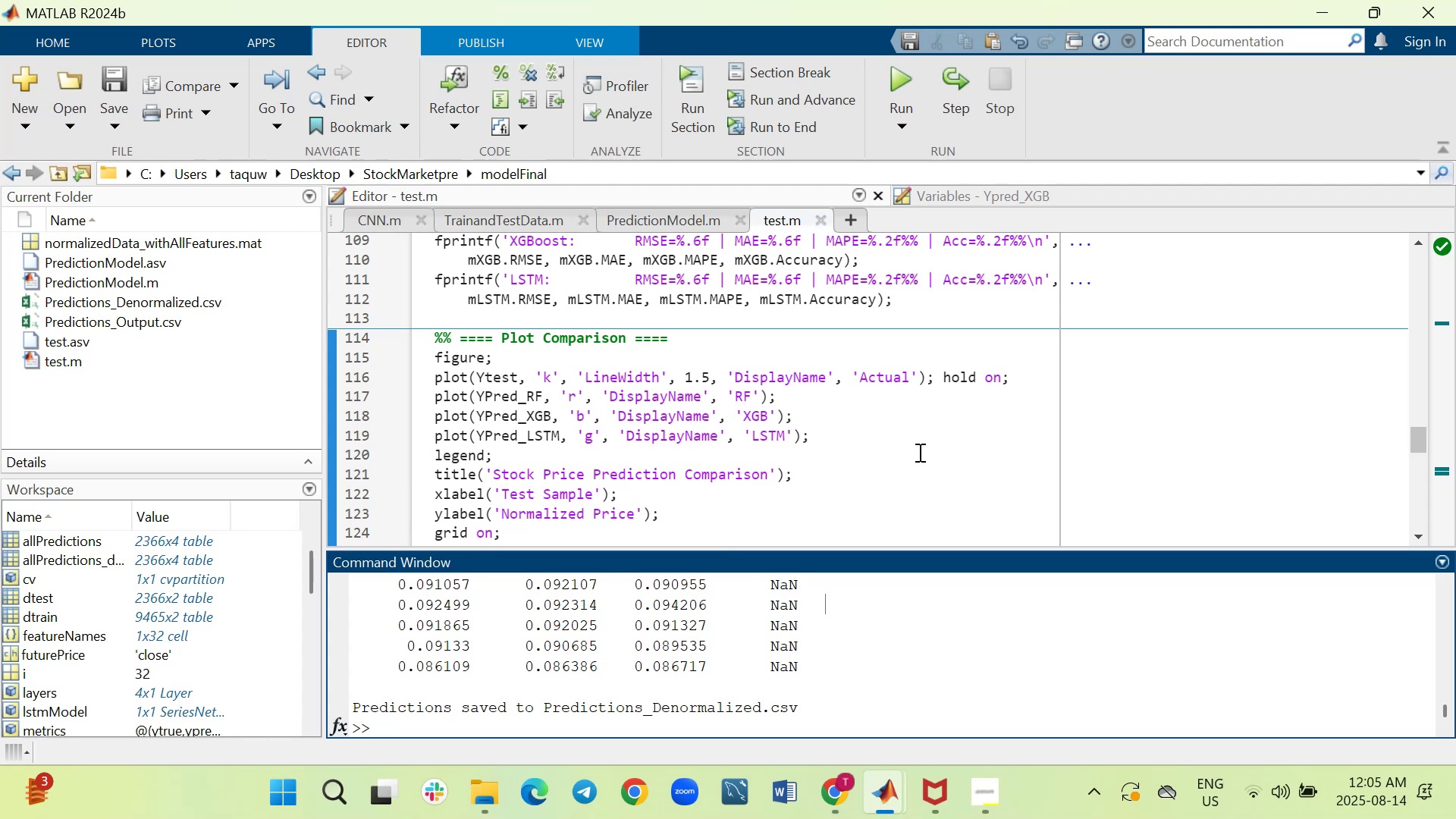 
scroll: coordinate [918, 452], scroll_direction: down, amount: 1.0
 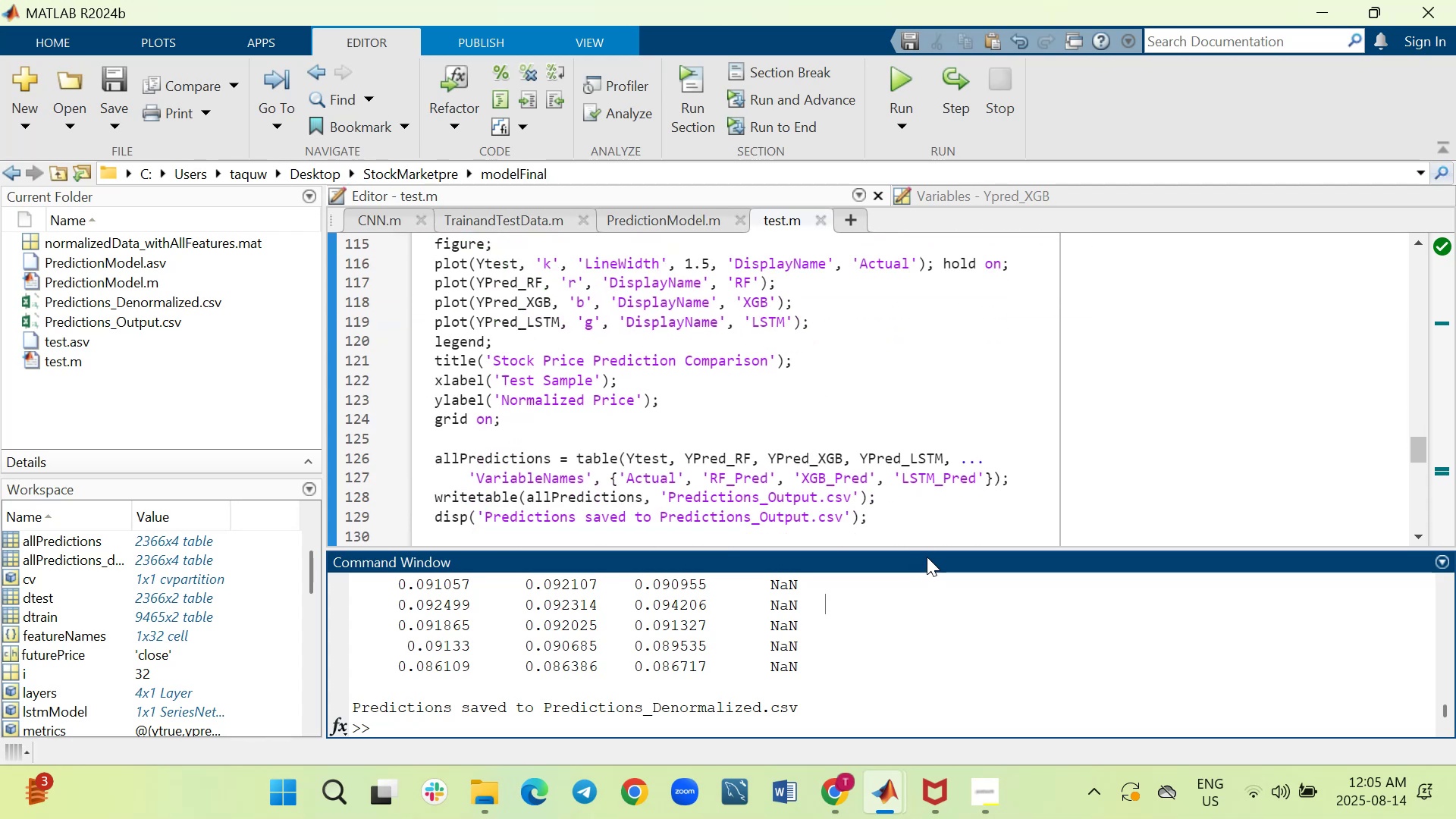 
left_click_drag(start_coordinate=[927, 548], to_coordinate=[919, 672])
 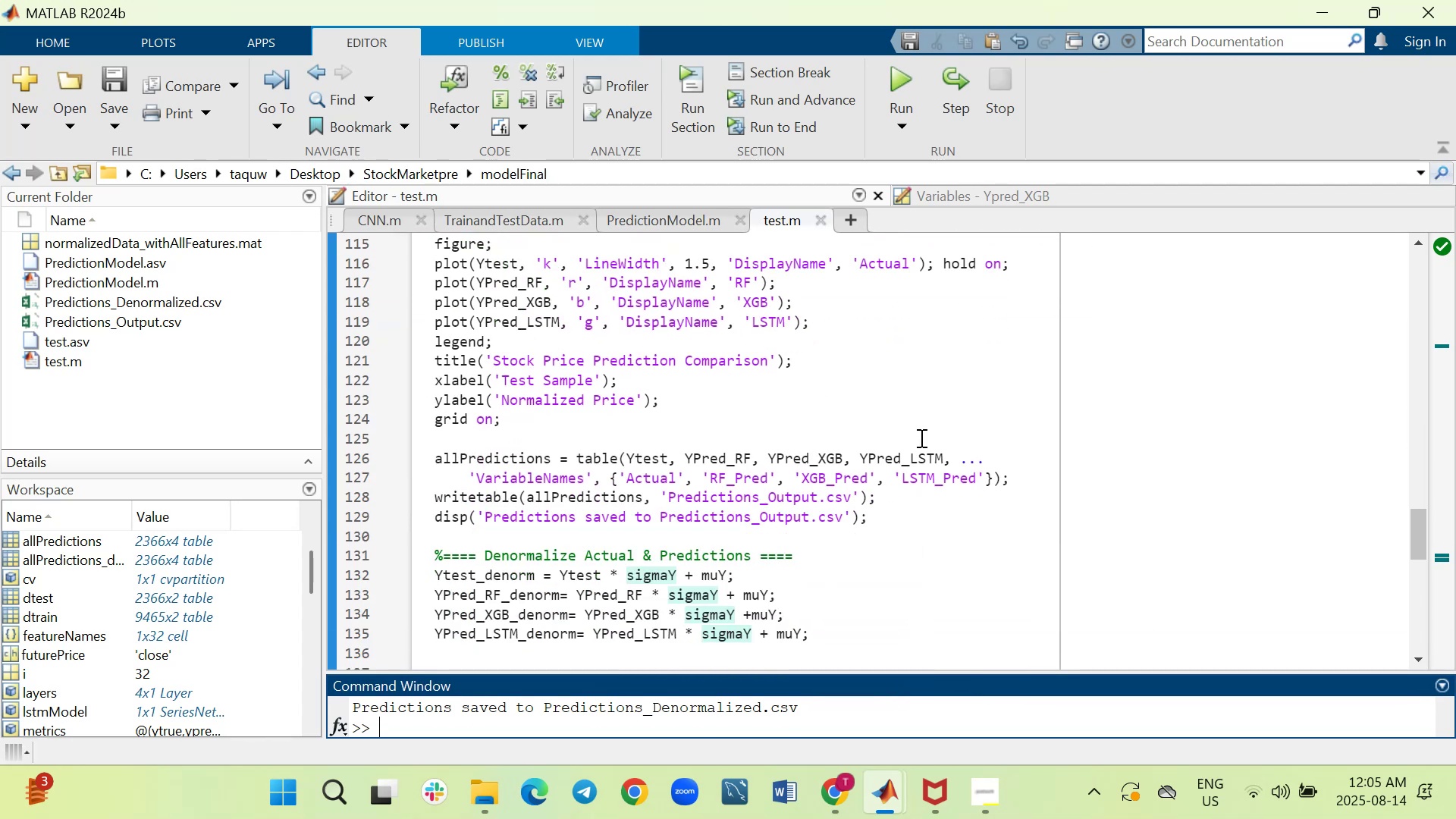 
scroll: coordinate [920, 438], scroll_direction: up, amount: 1.0
 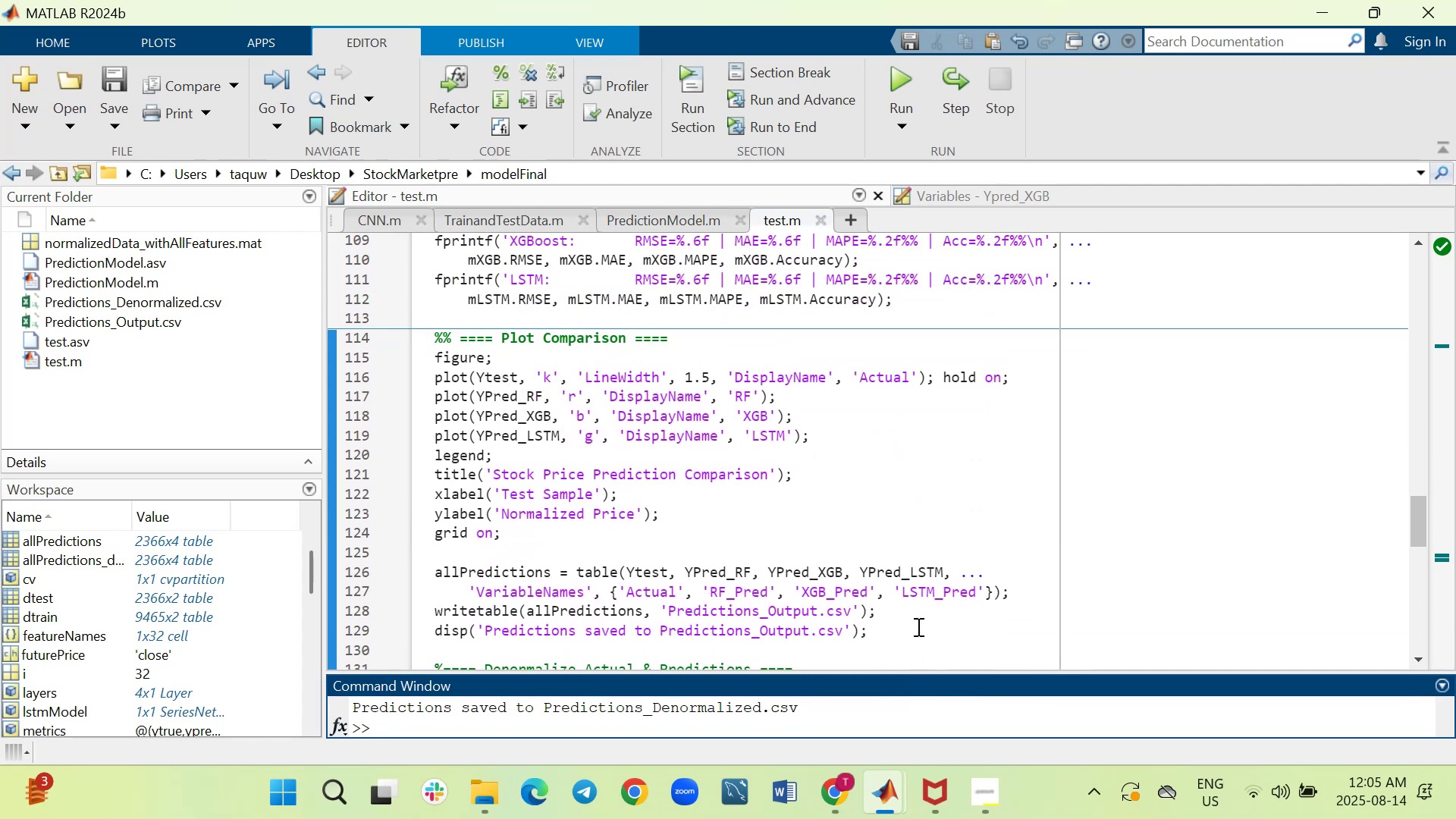 
left_click_drag(start_coordinate=[902, 632], to_coordinate=[438, 344])
 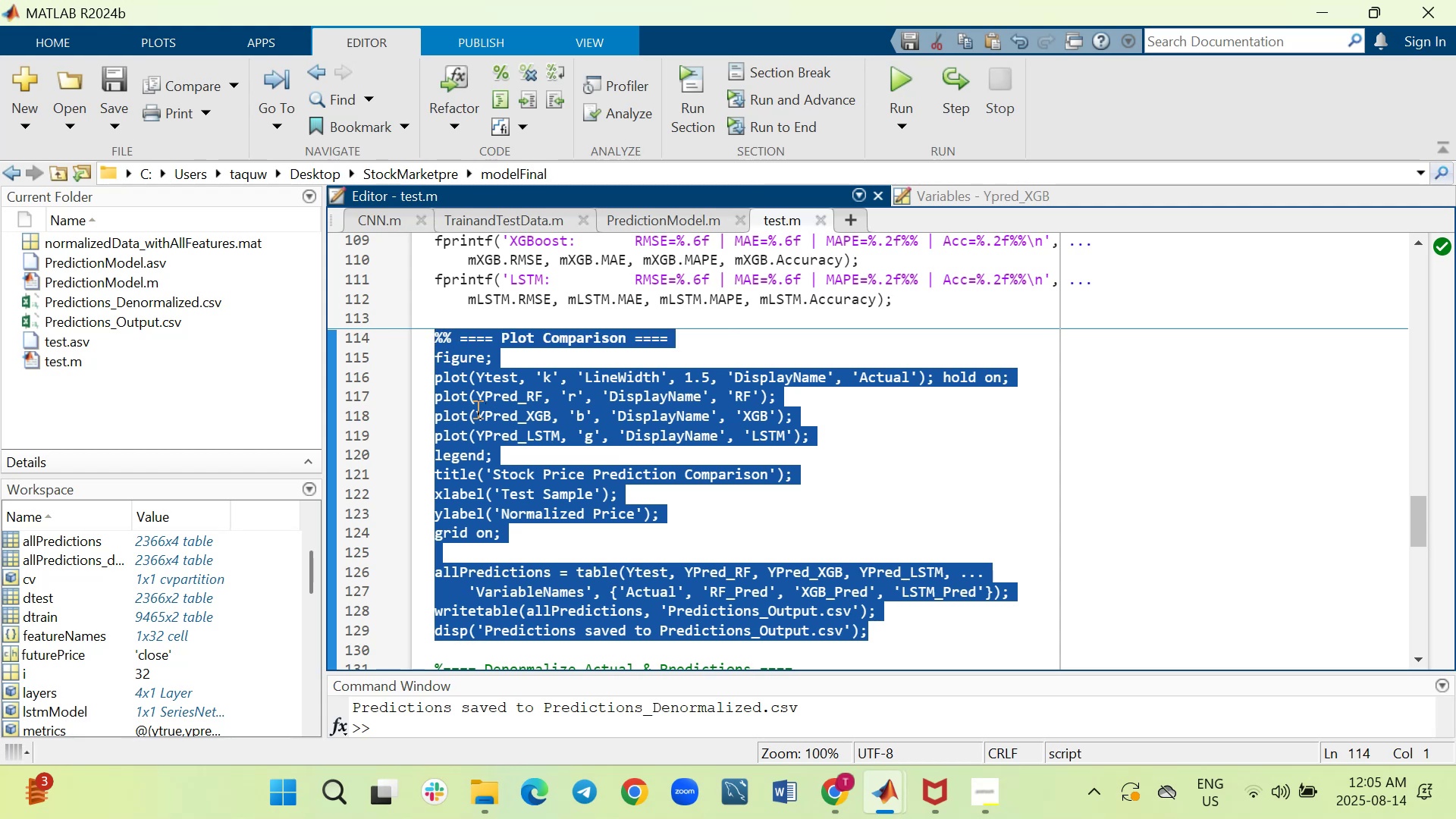 
key(Control+V)
 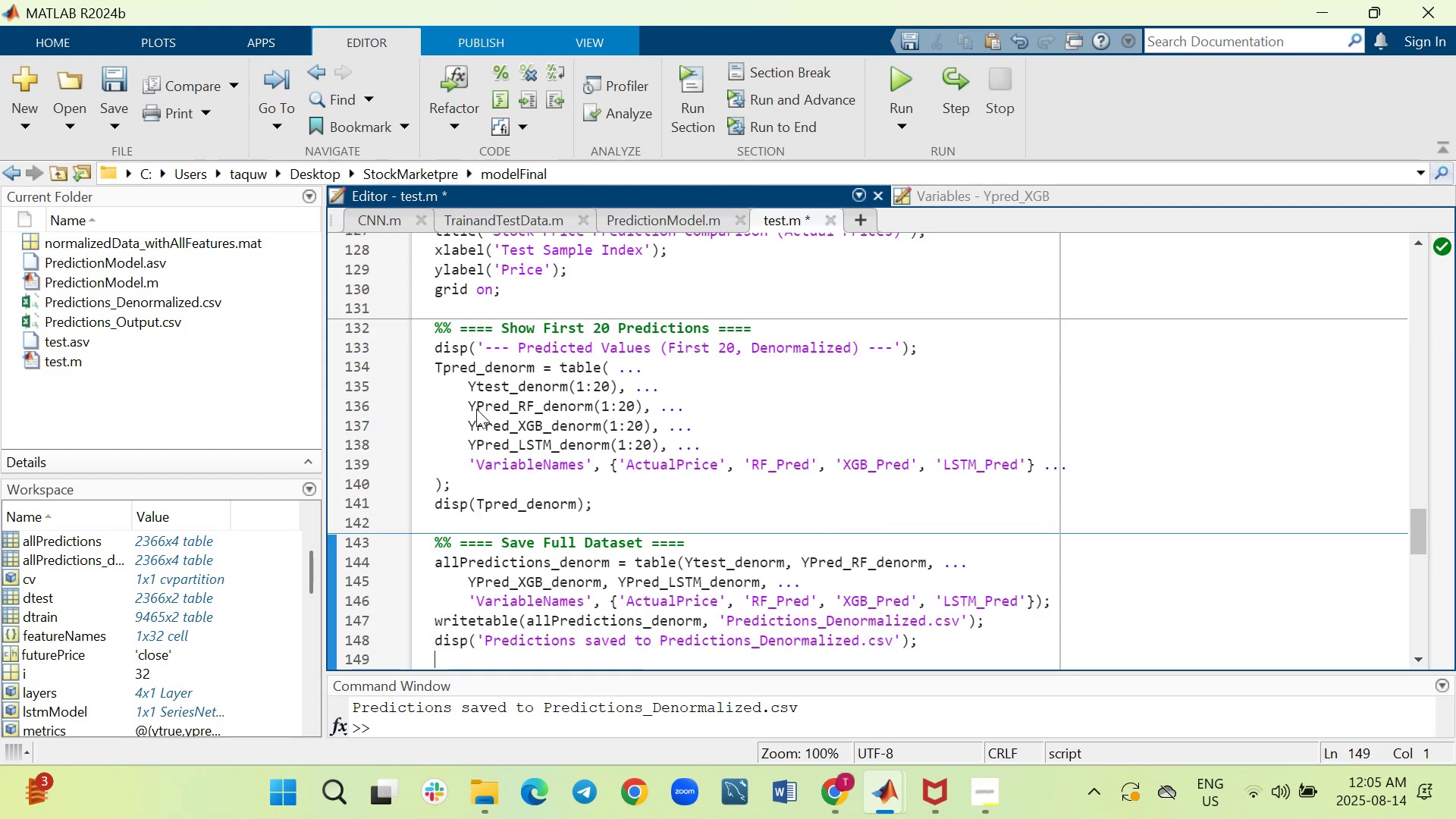 
scroll: coordinate [579, 470], scroll_direction: up, amount: 5.0
 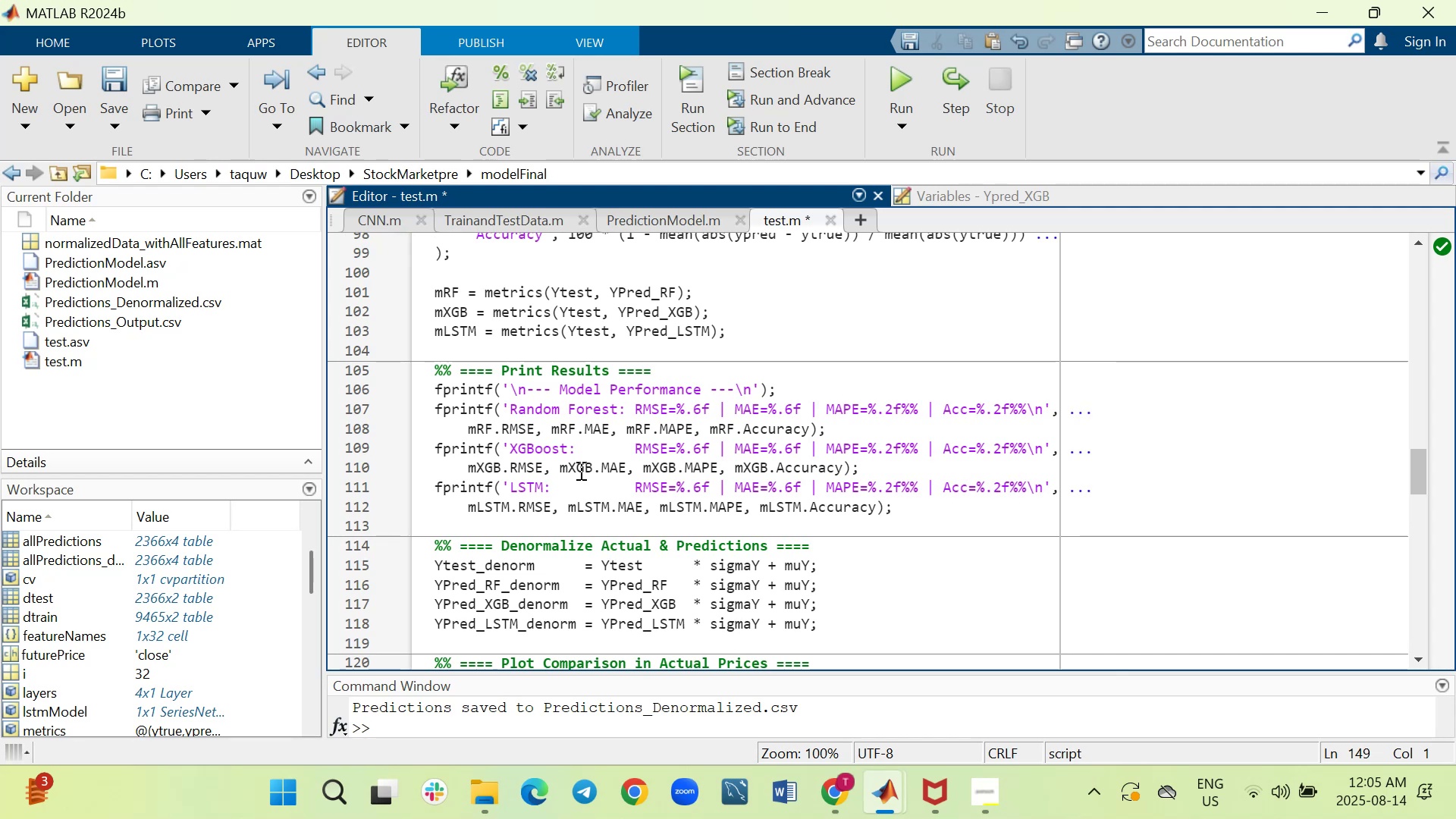 
key(Control+S)
 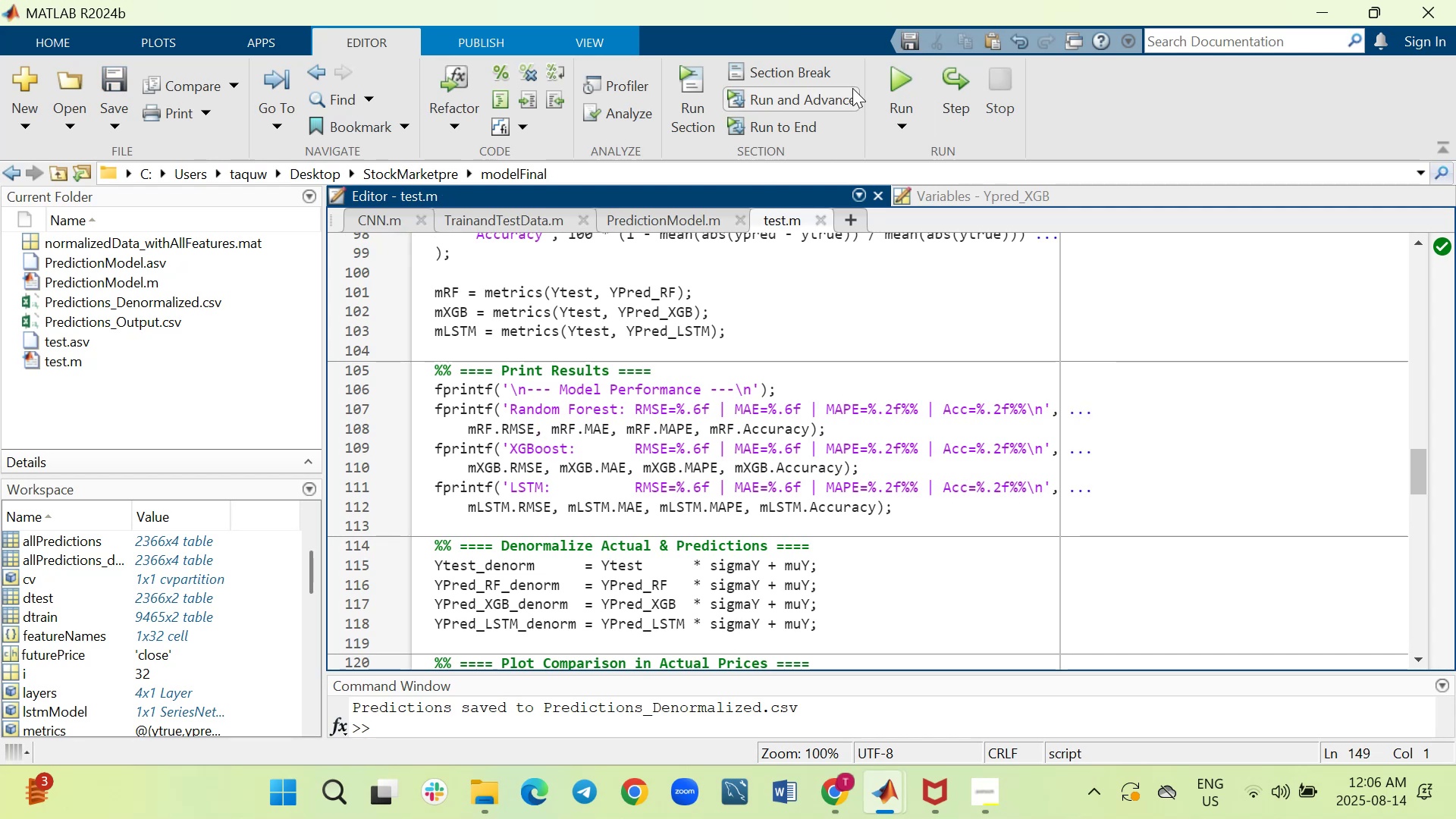 
left_click([901, 87])
 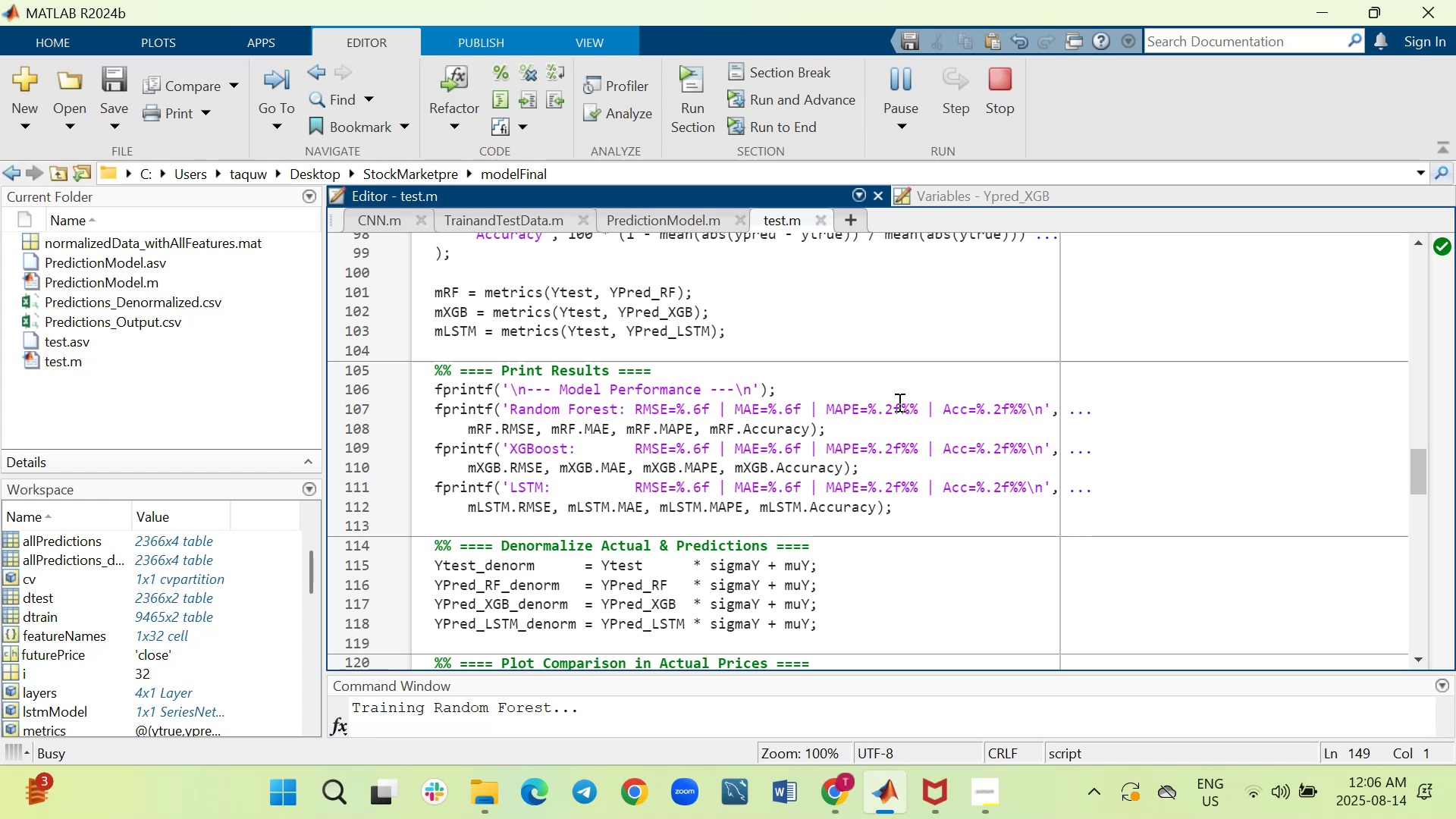 
wait(5.74)
 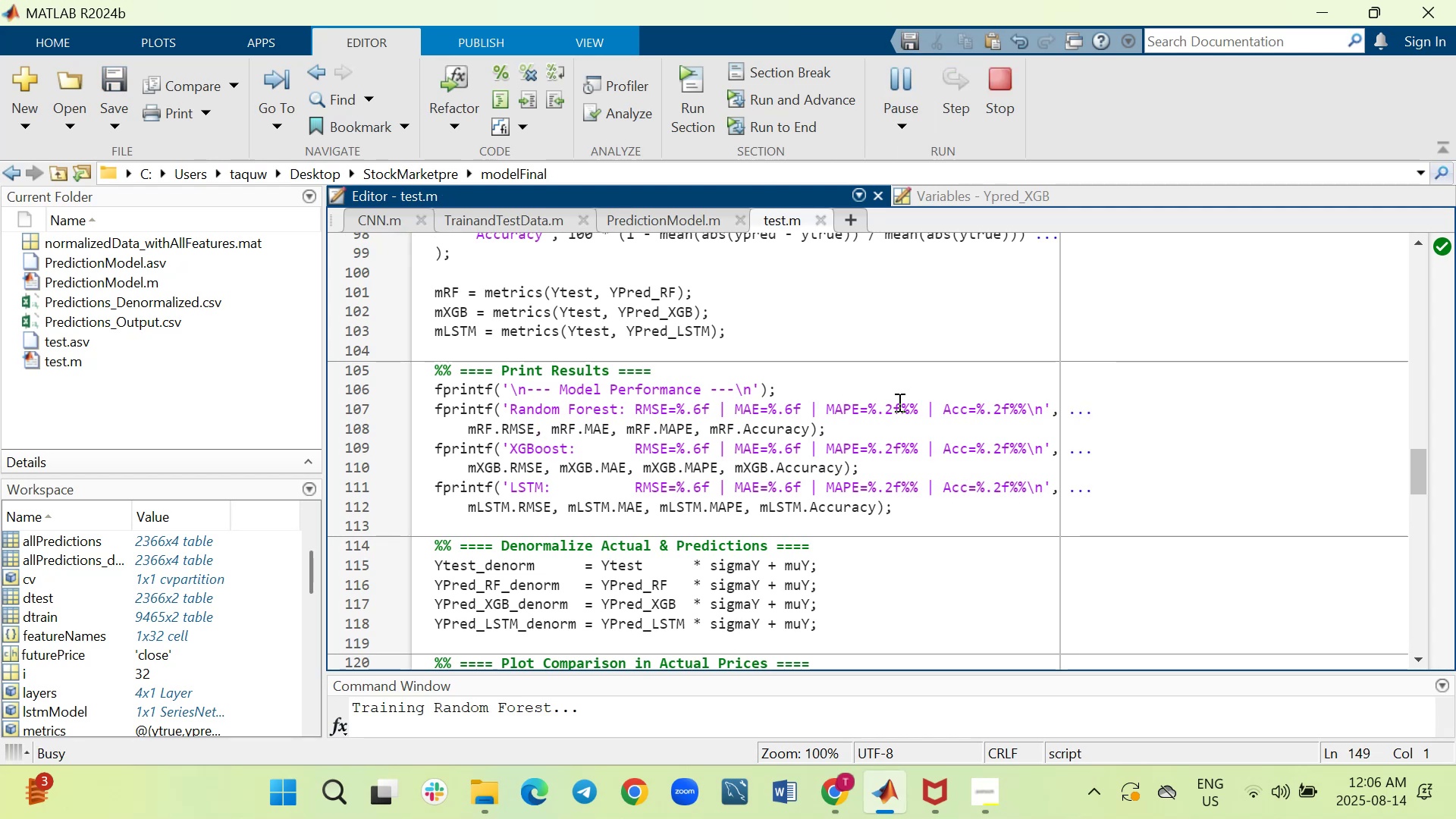 
left_click_drag(start_coordinate=[907, 673], to_coordinate=[904, 548])
 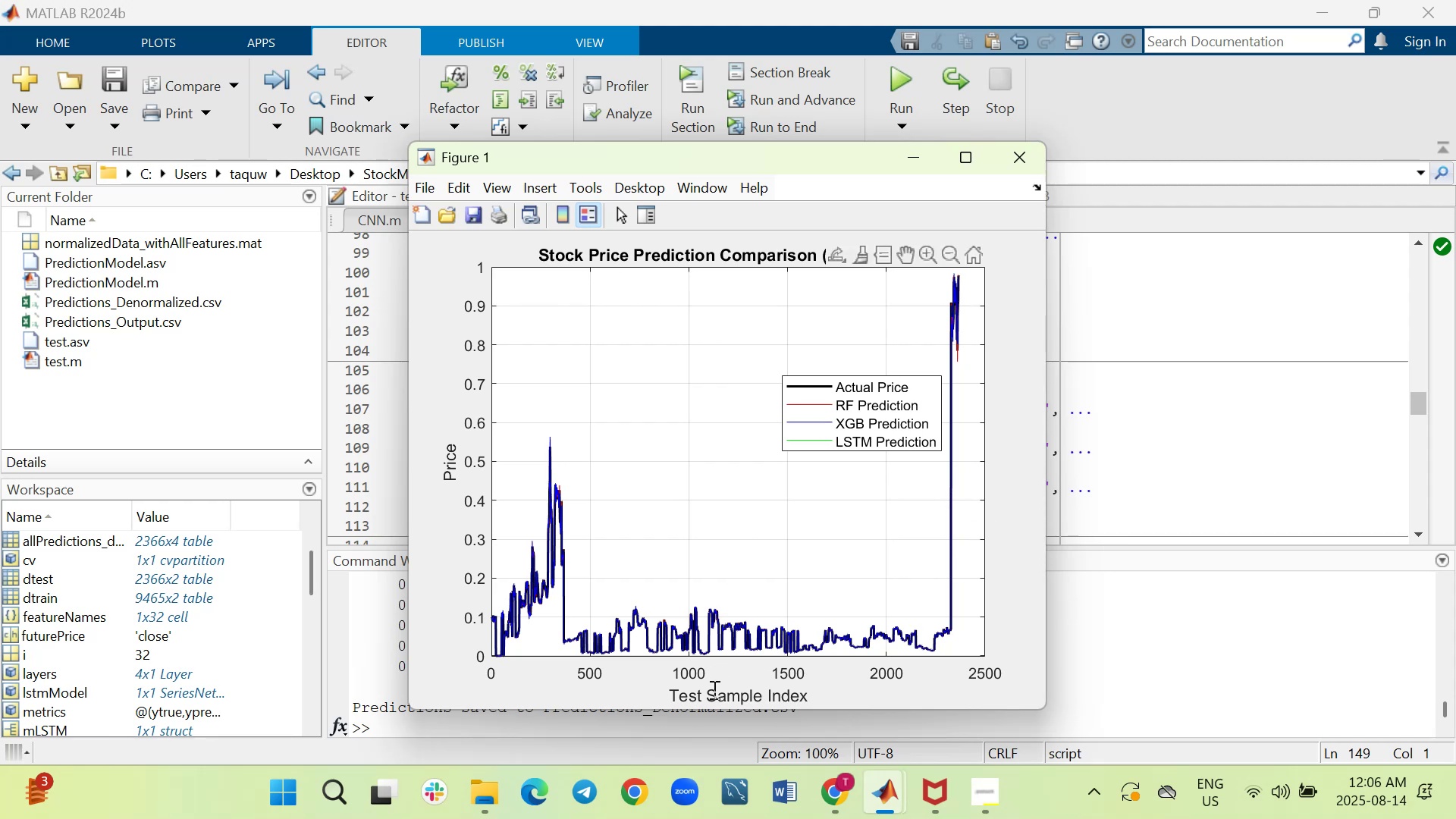 
wait(17.8)
 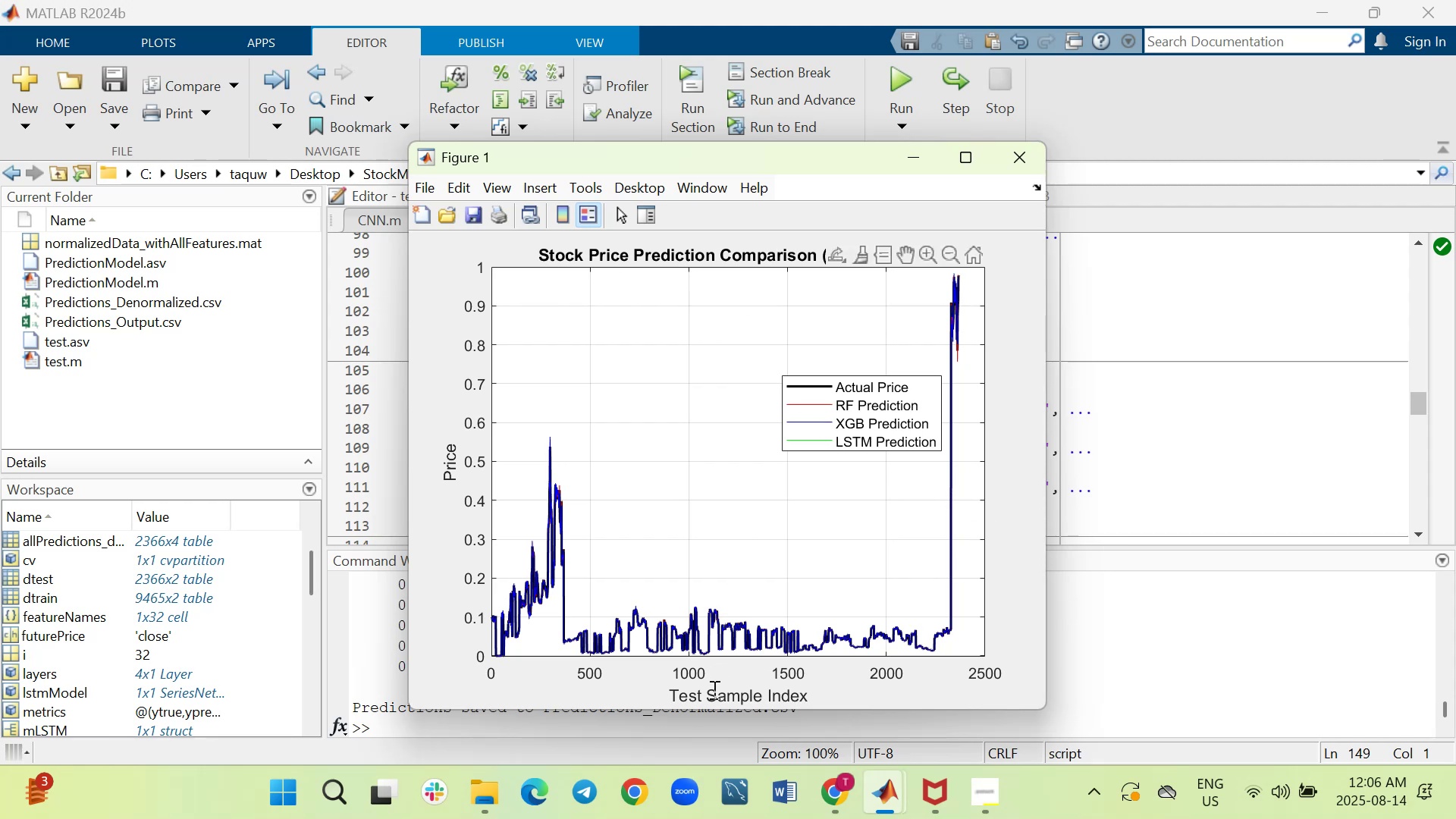 
left_click([772, 686])
 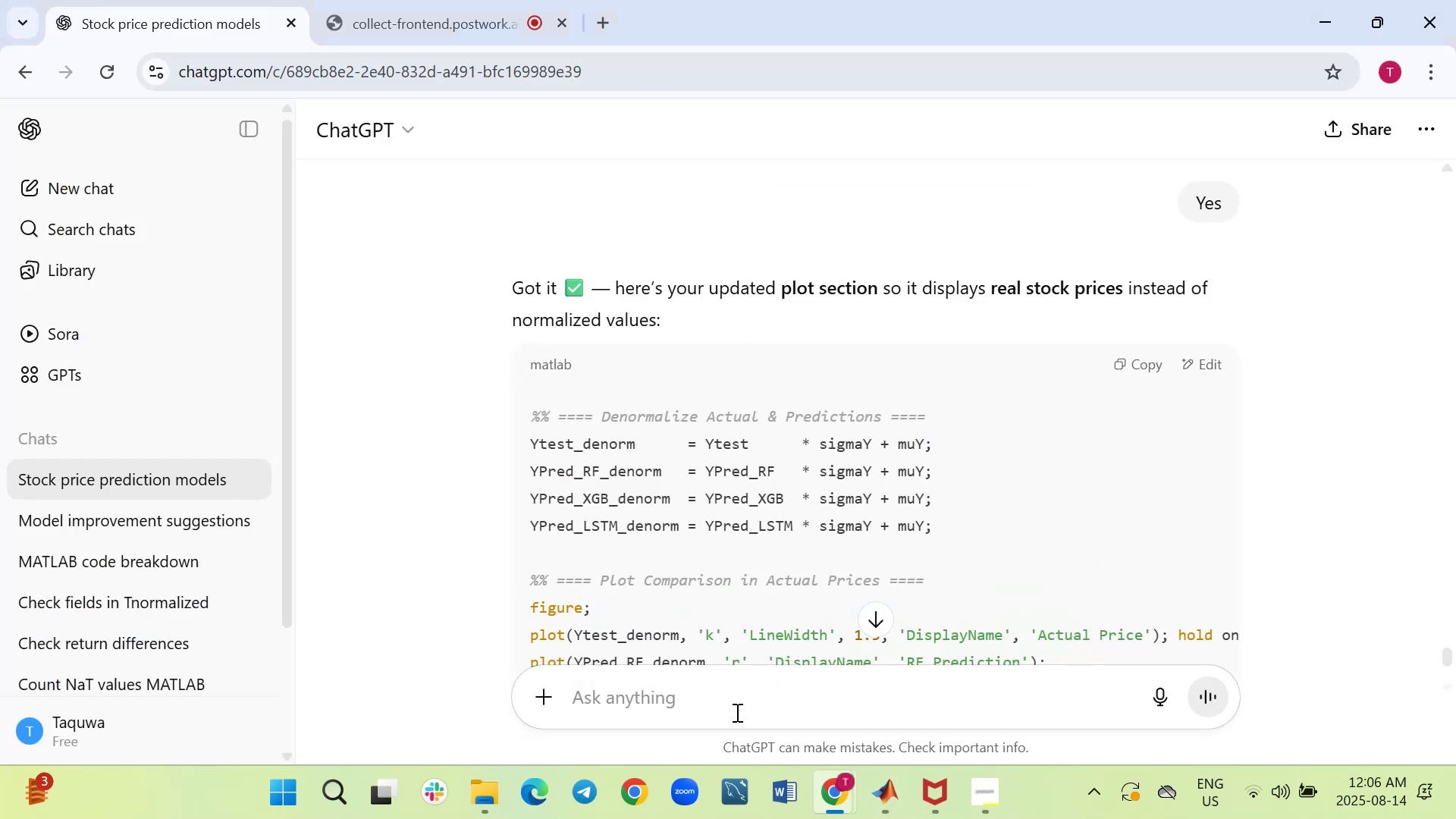 
left_click([736, 711])
 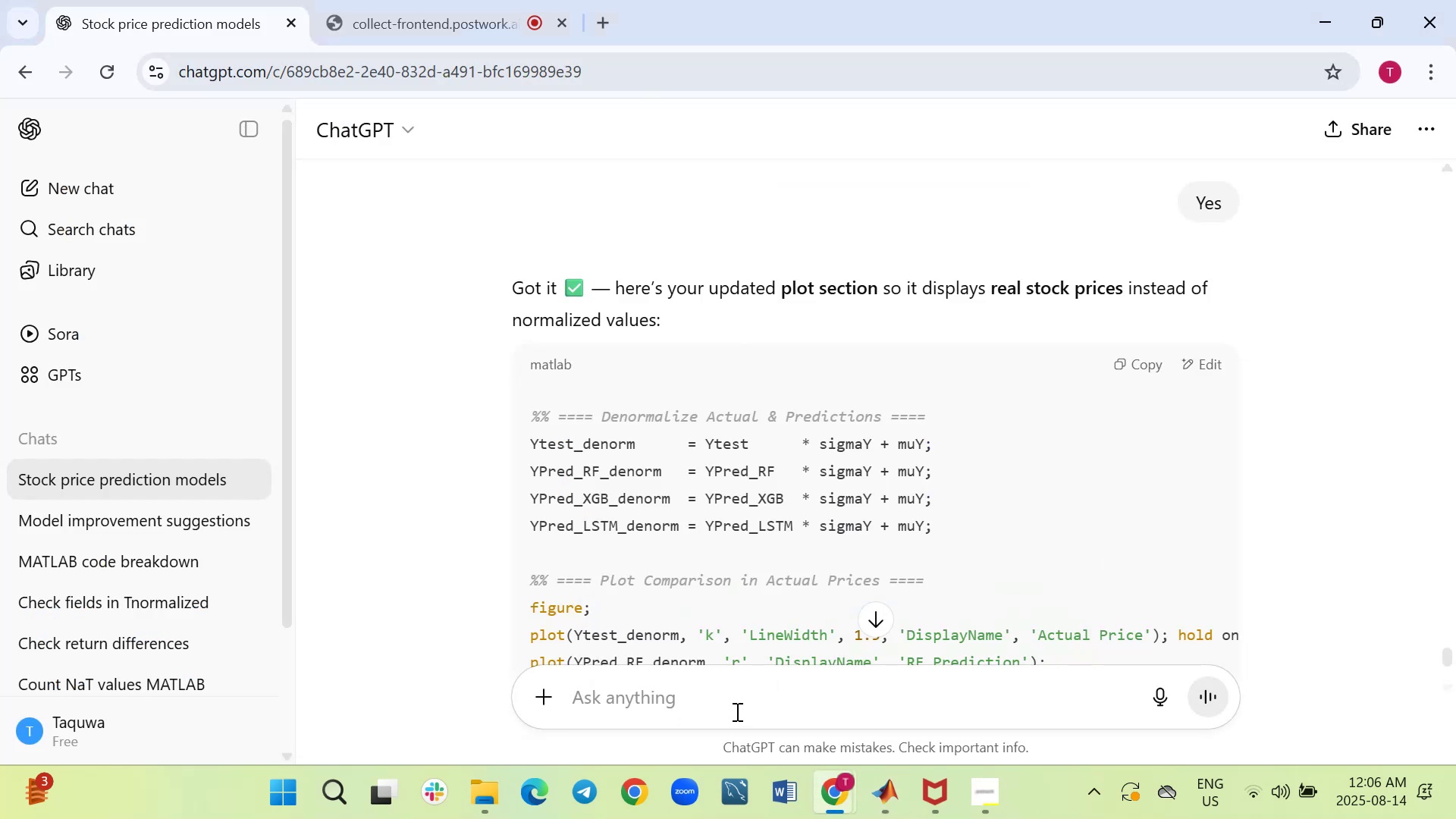 
type(P)
key(Backspace)
type(Show in table symbol name, actual tabe)
key(Backspace)
type(le and Predicted table)
 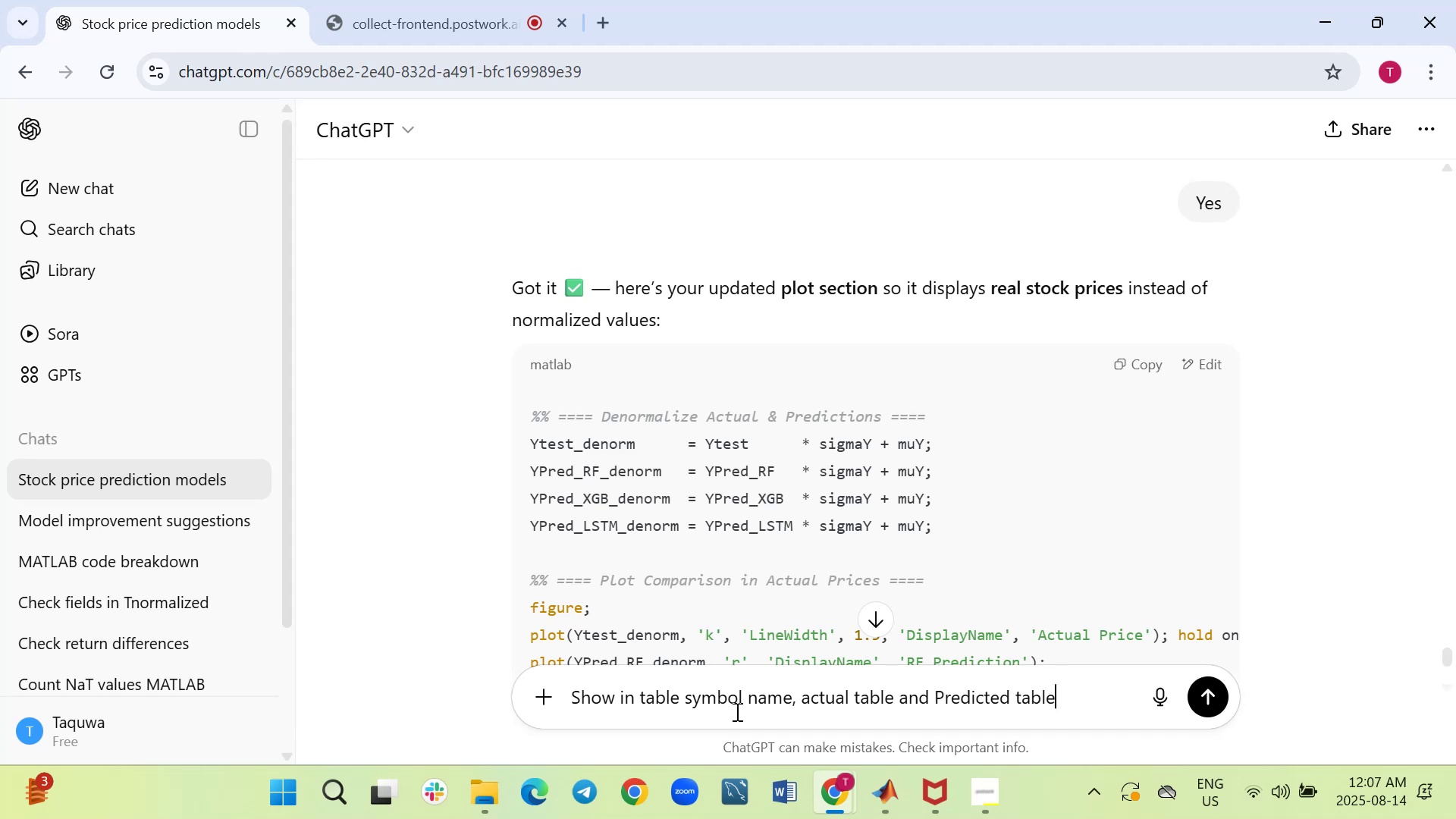 
key(Enter)
 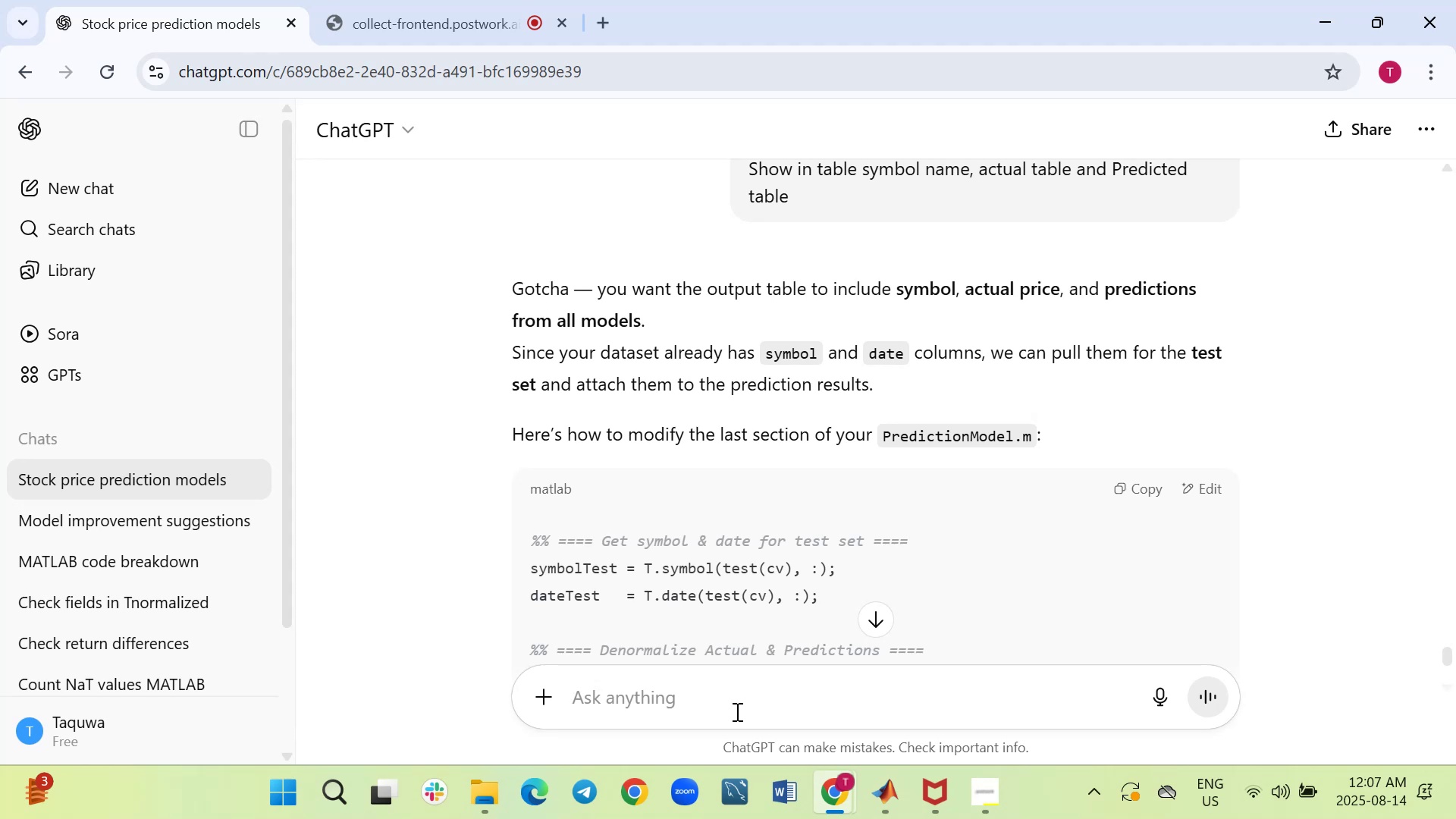 
wait(27.69)
 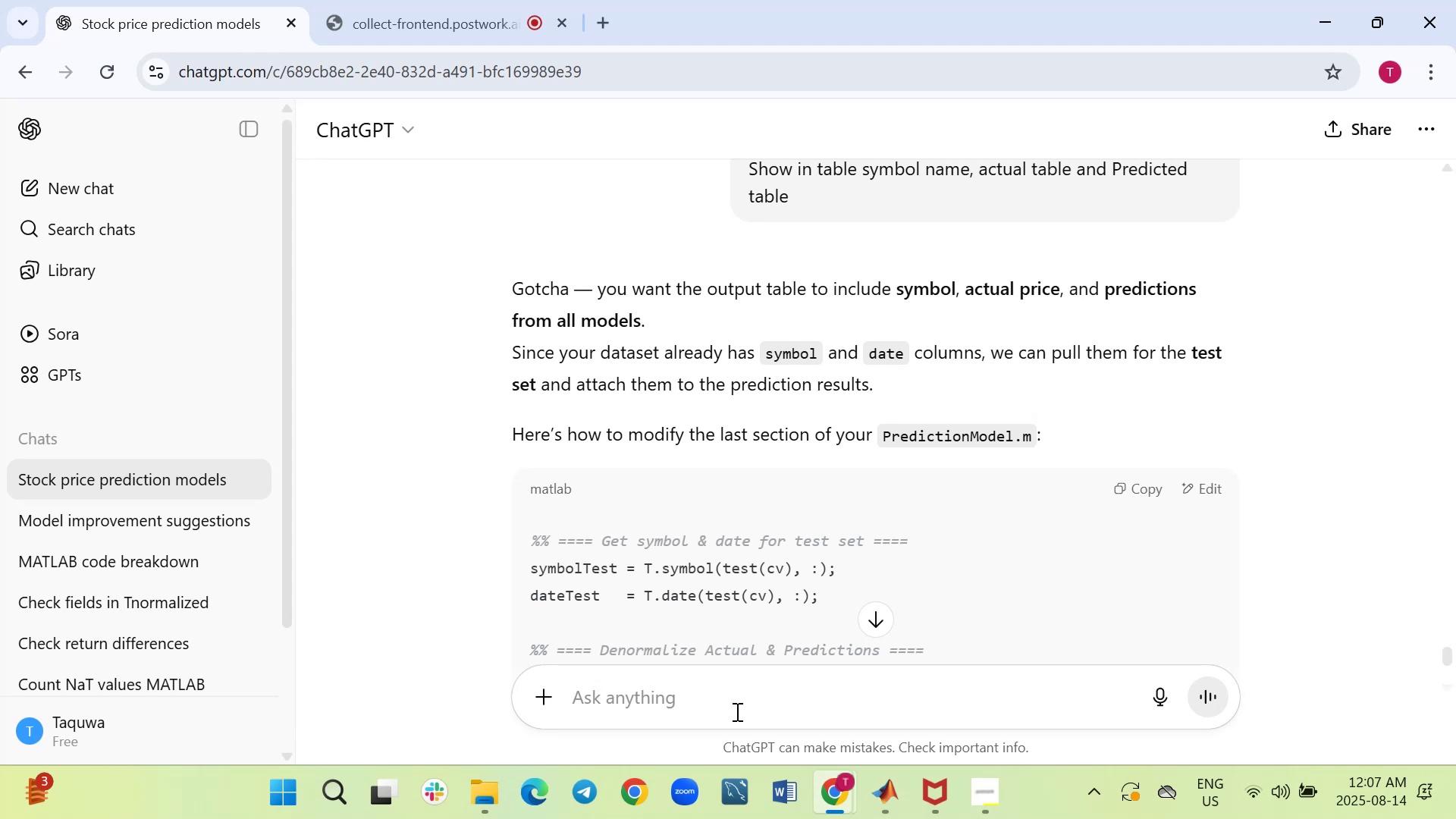 
scroll: coordinate [787, 515], scroll_direction: down, amount: 5.0
 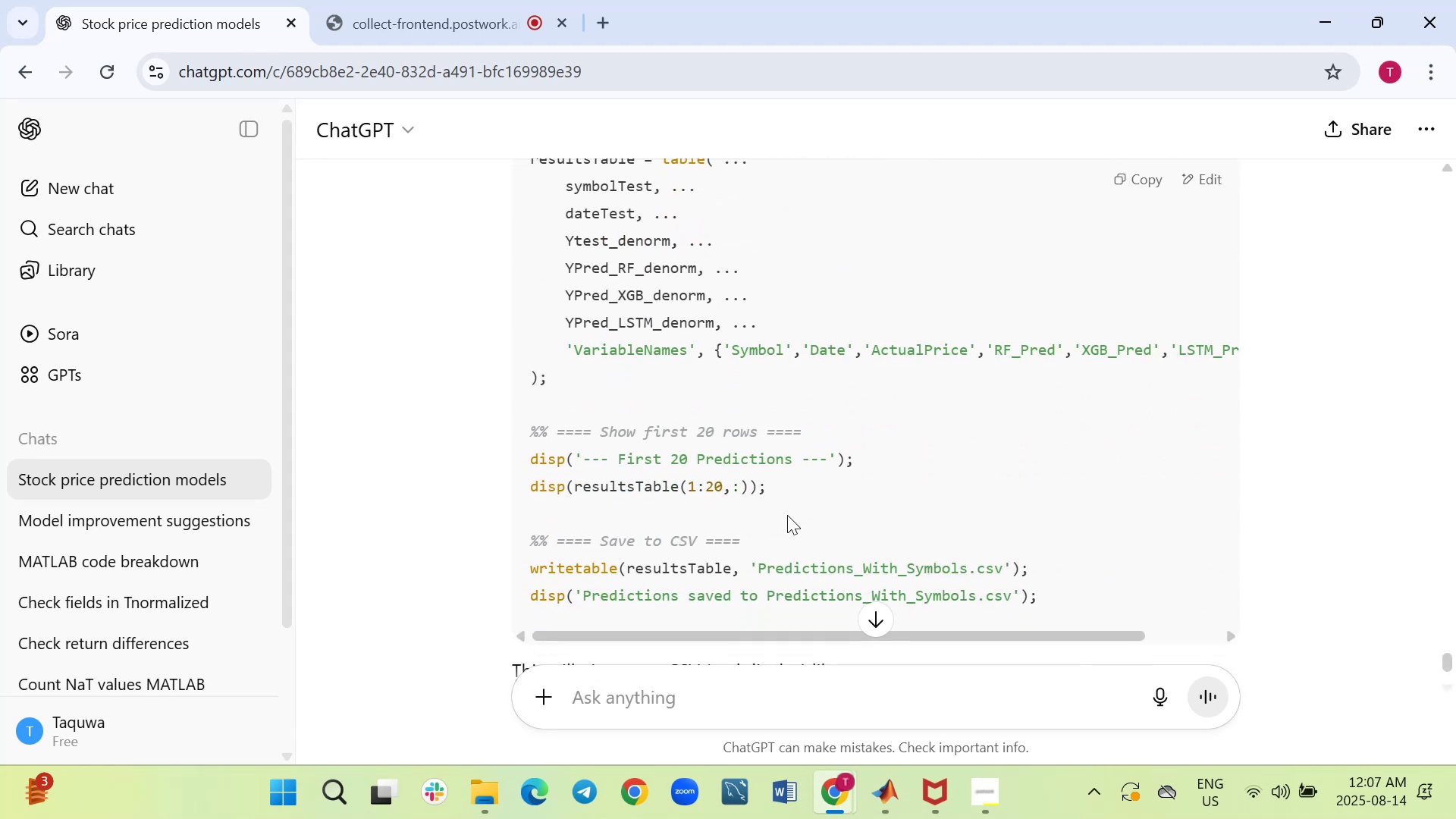 
scroll: coordinate [787, 515], scroll_direction: up, amount: 4.0
 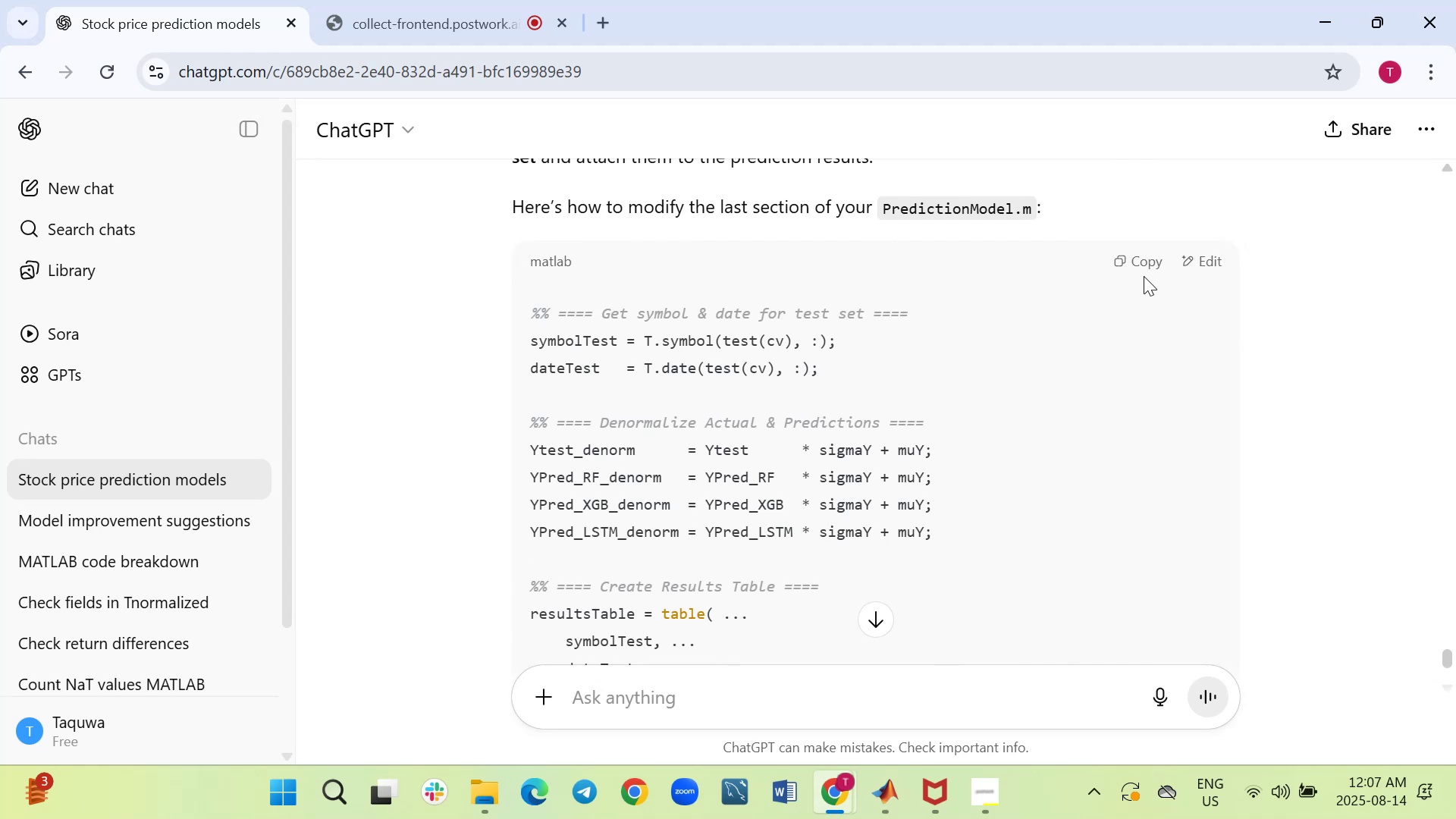 
left_click([1147, 258])
 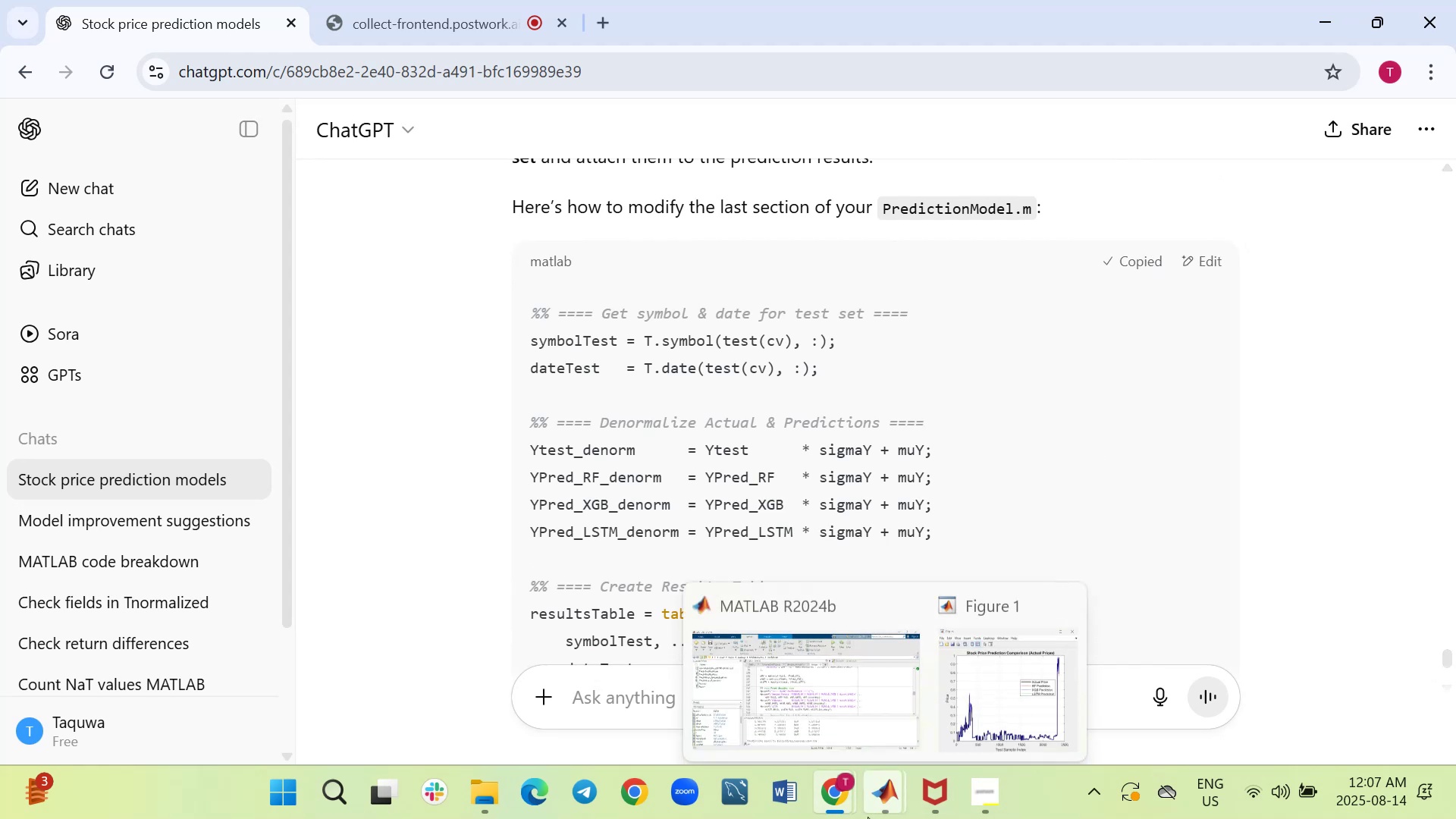 
left_click([825, 703])
 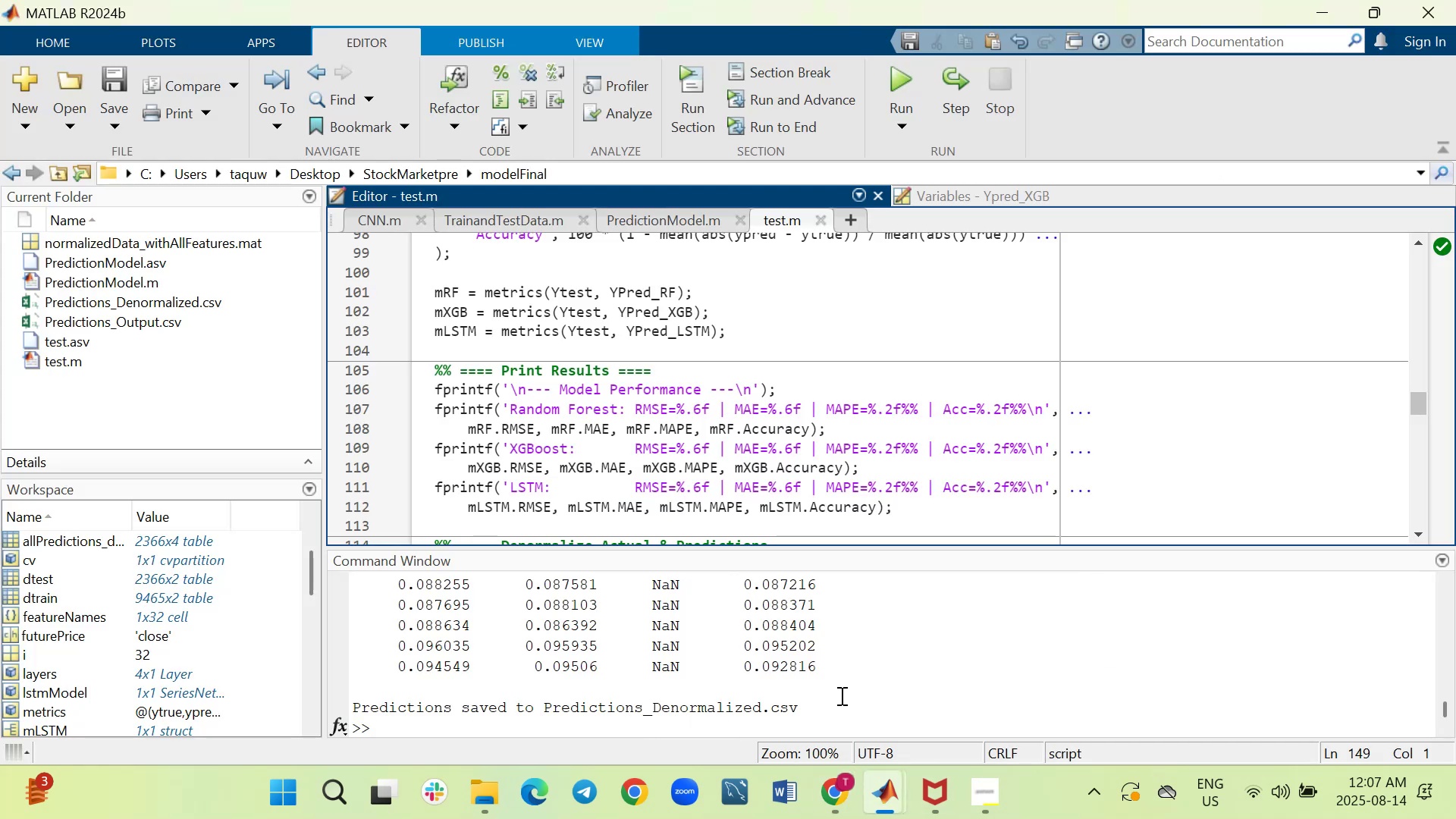 
scroll: coordinate [839, 695], scroll_direction: down, amount: 1.0
 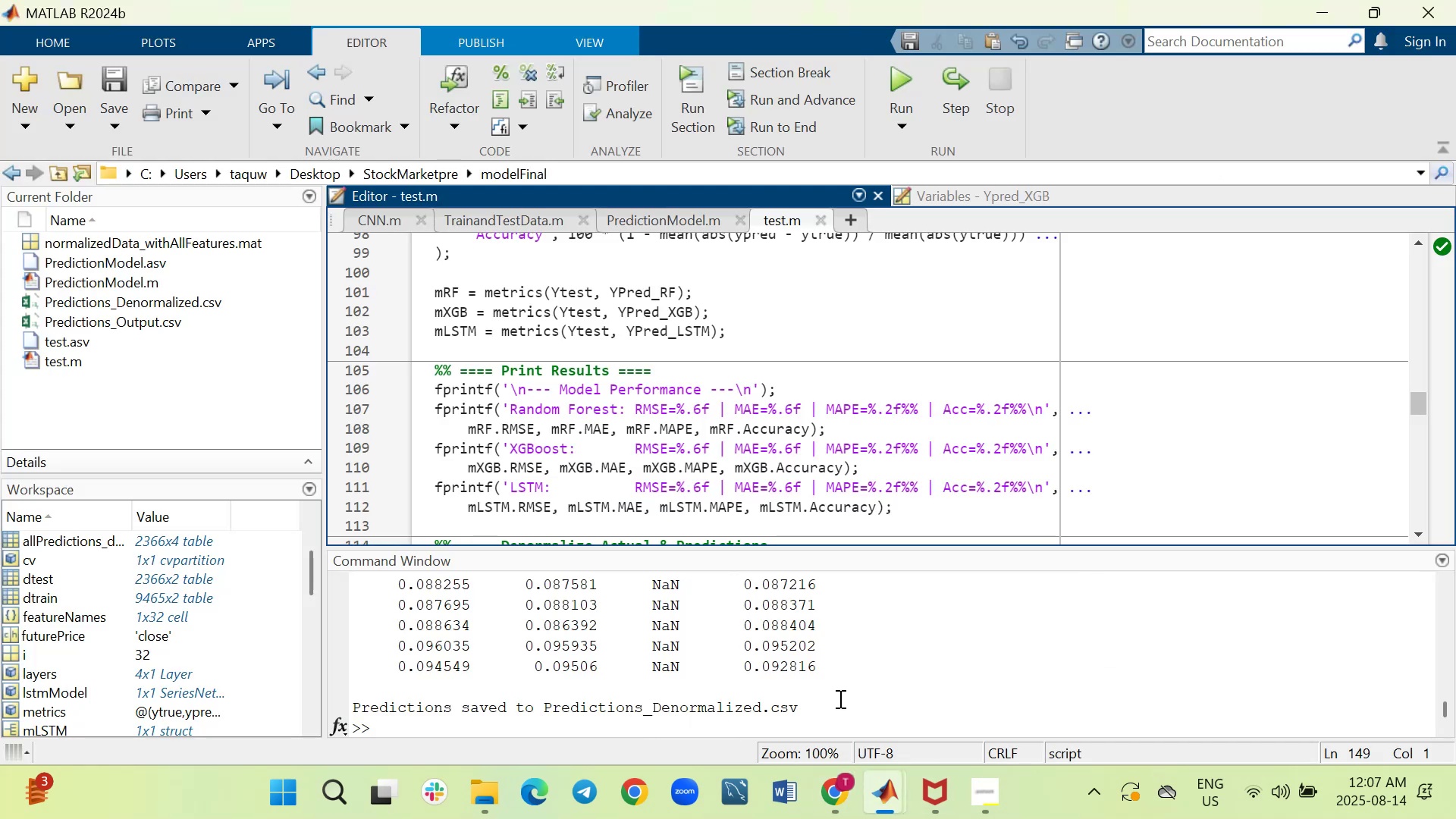 
left_click([839, 702])
 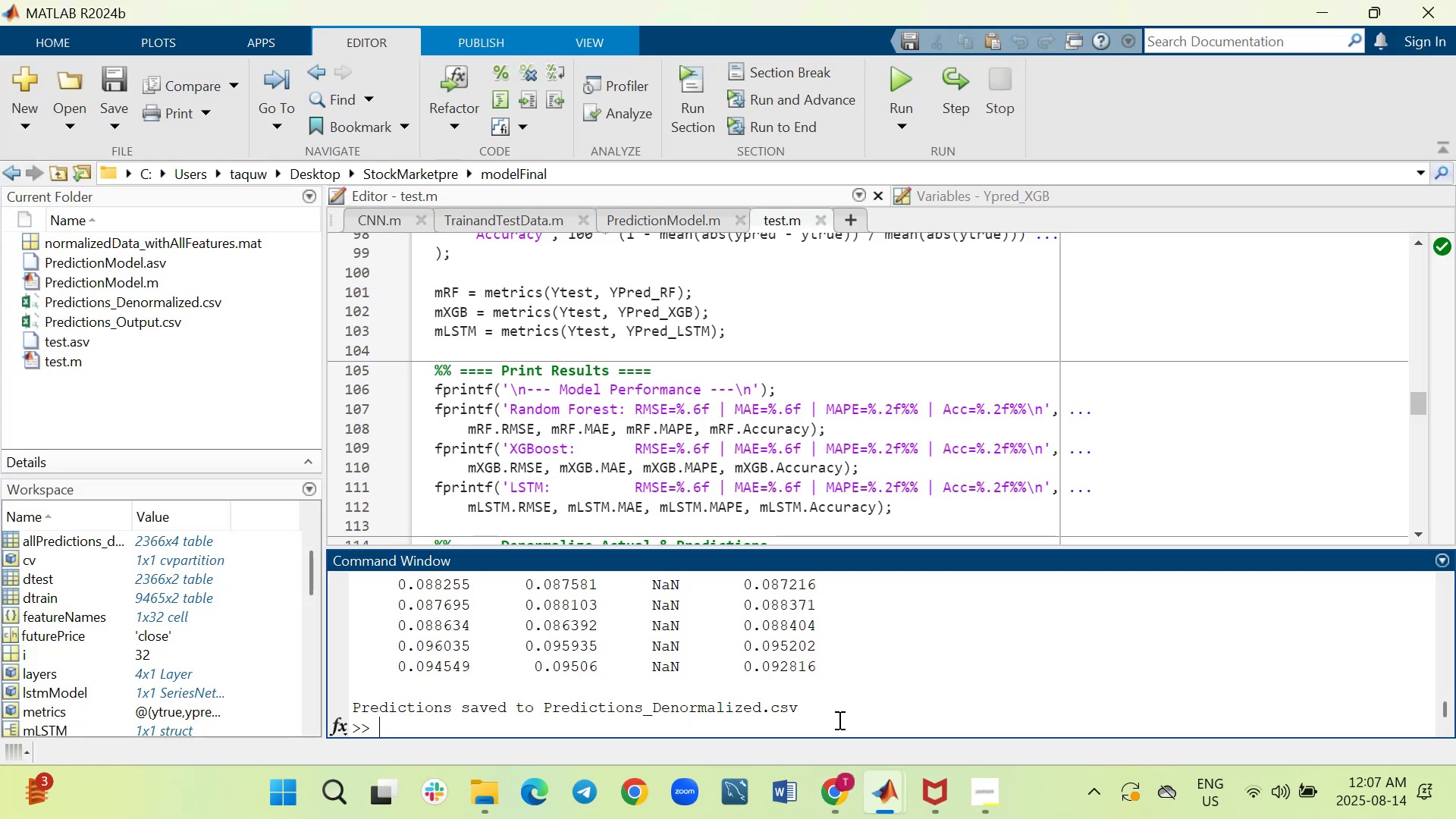 
right_click([838, 720])
 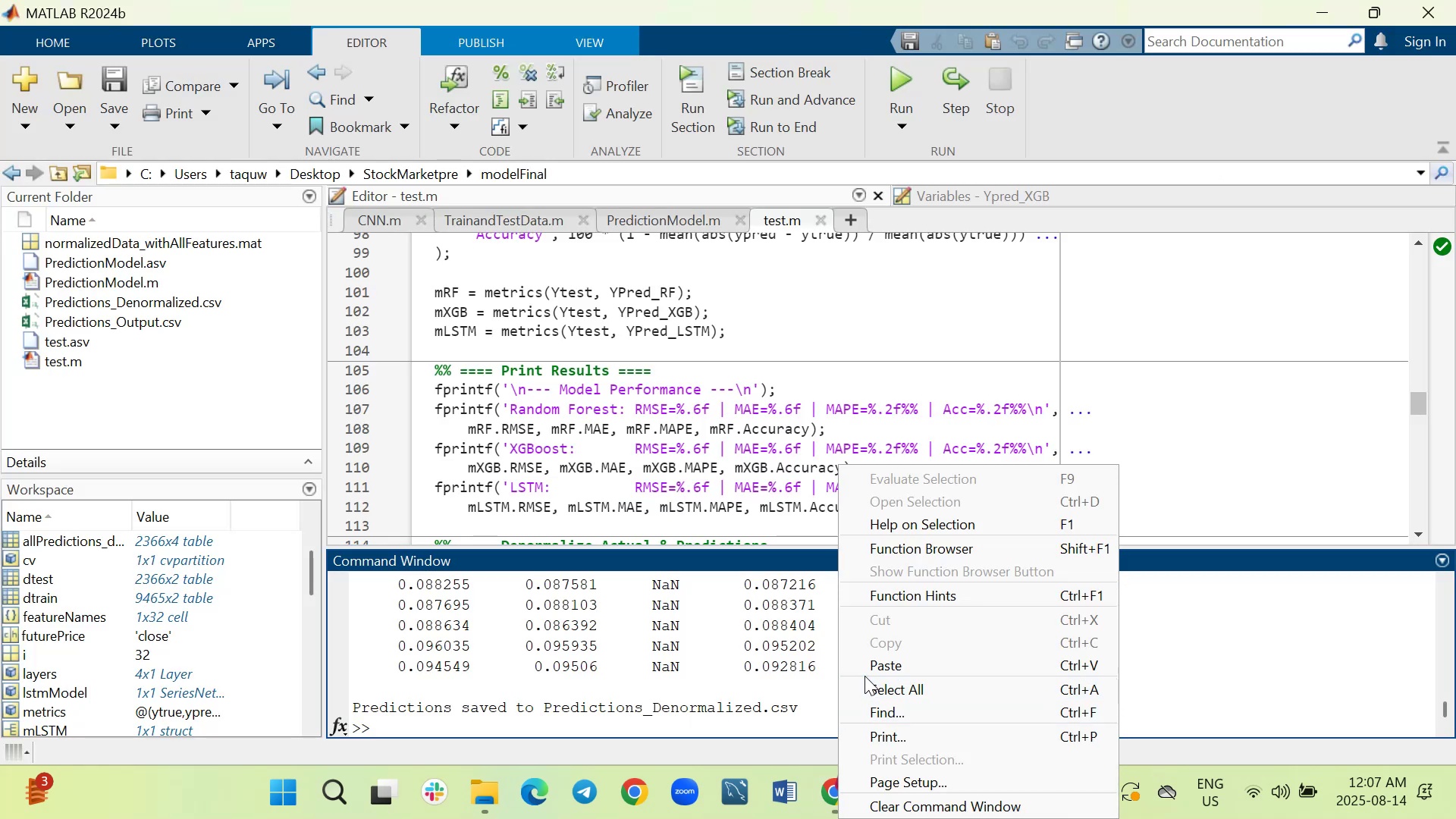 
left_click([868, 669])
 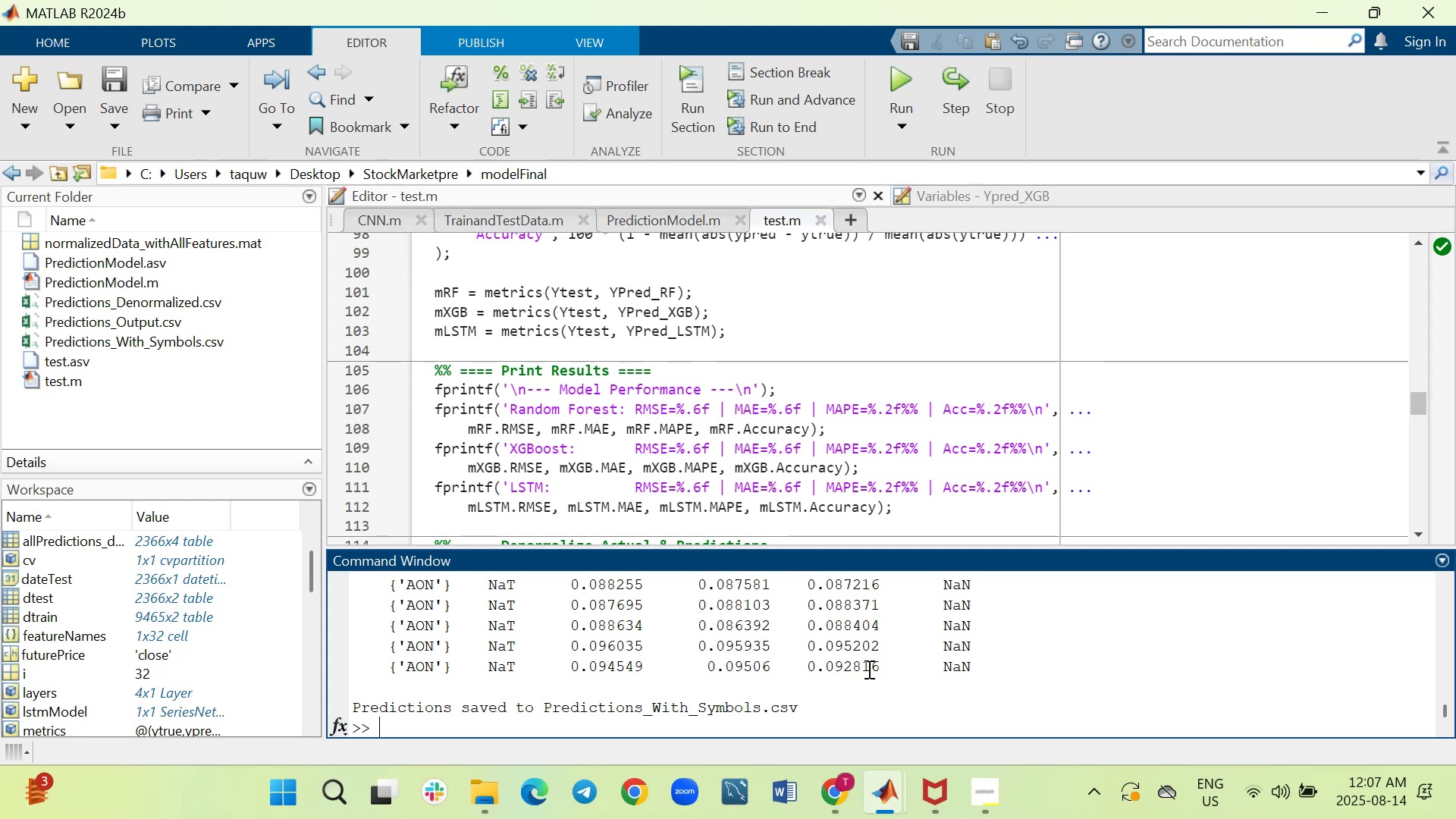 
wait(14.67)
 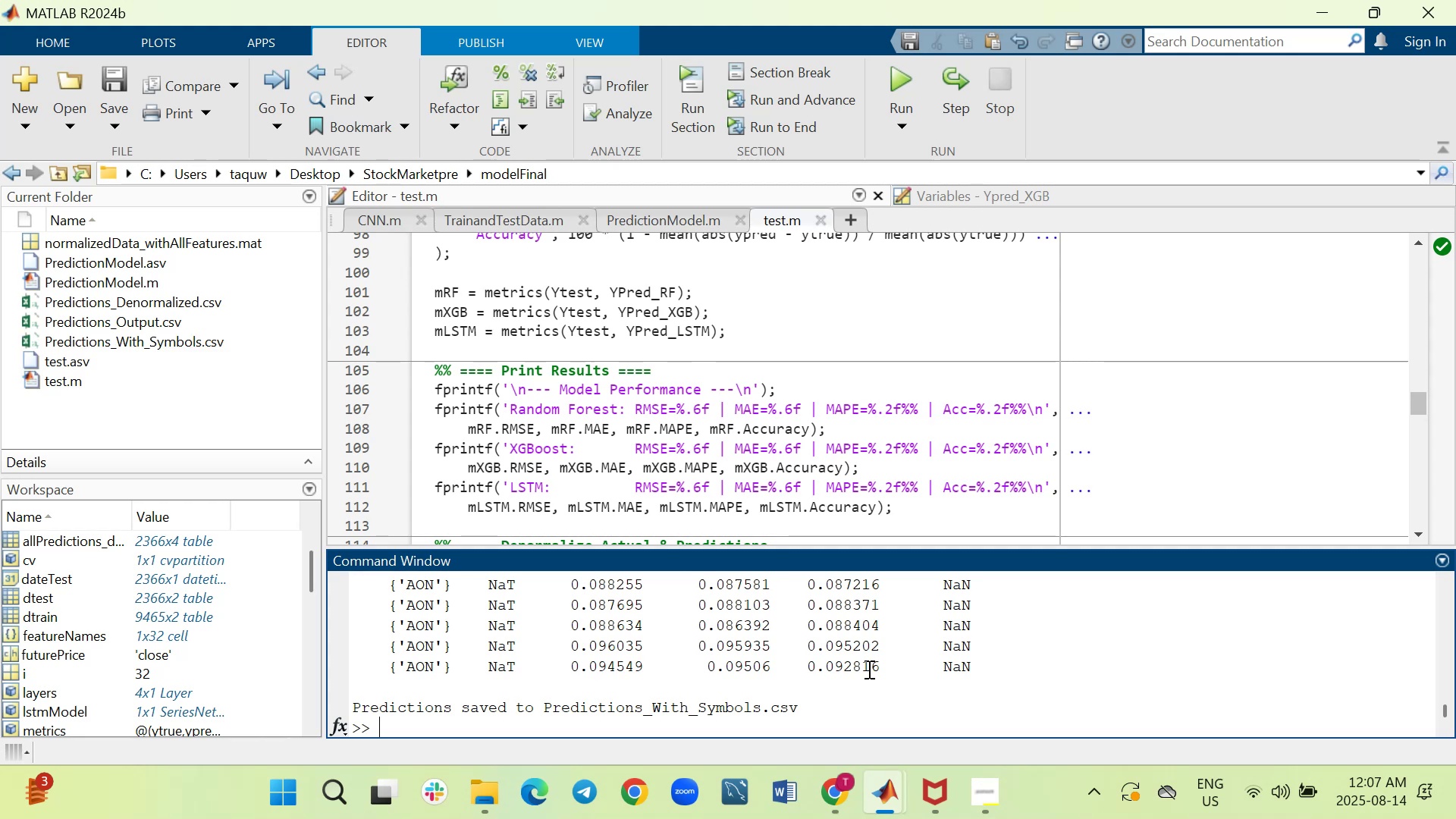 
scroll: coordinate [868, 666], scroll_direction: up, amount: 3.0
 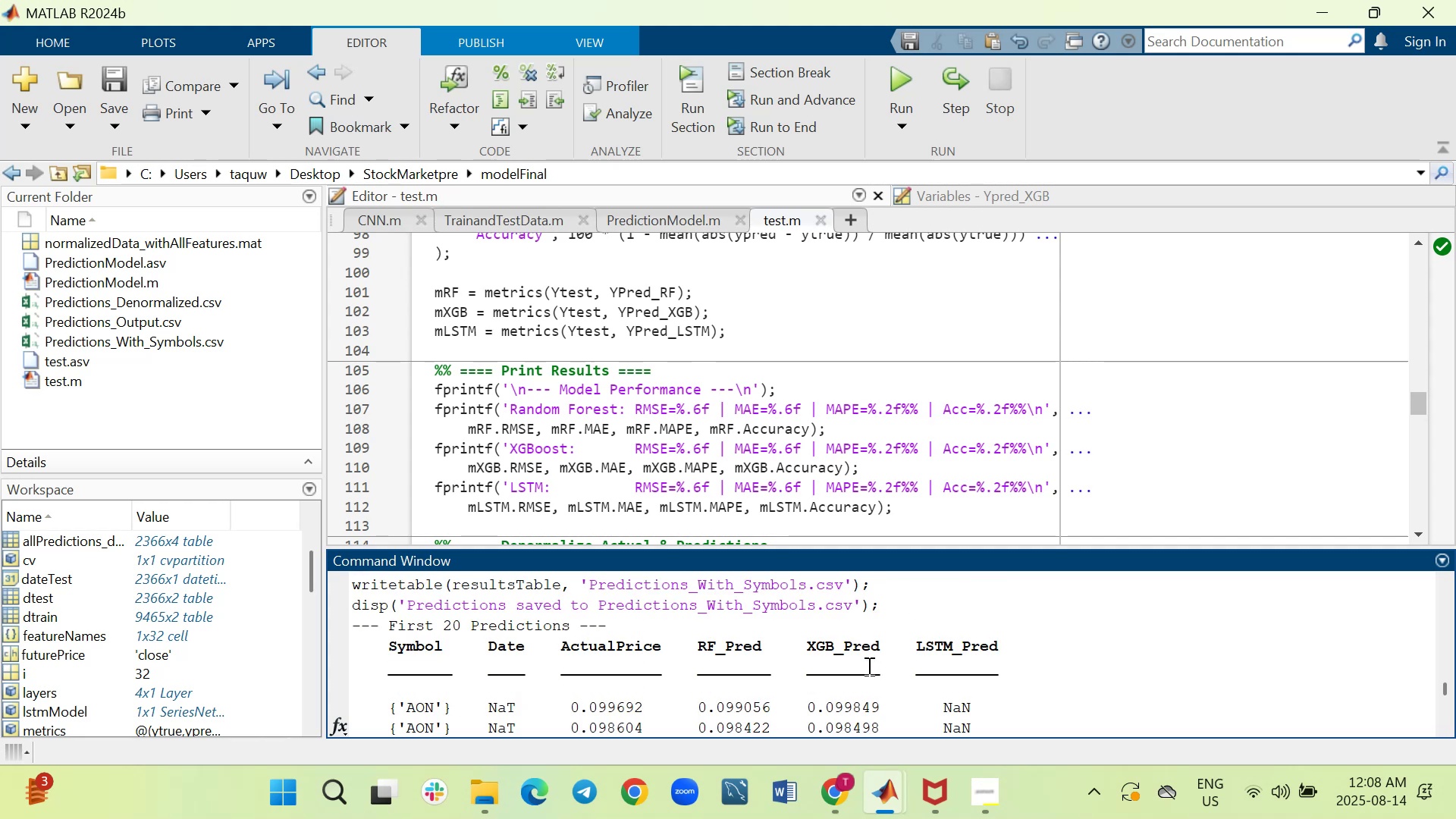 
scroll: coordinate [868, 666], scroll_direction: down, amount: 1.0
 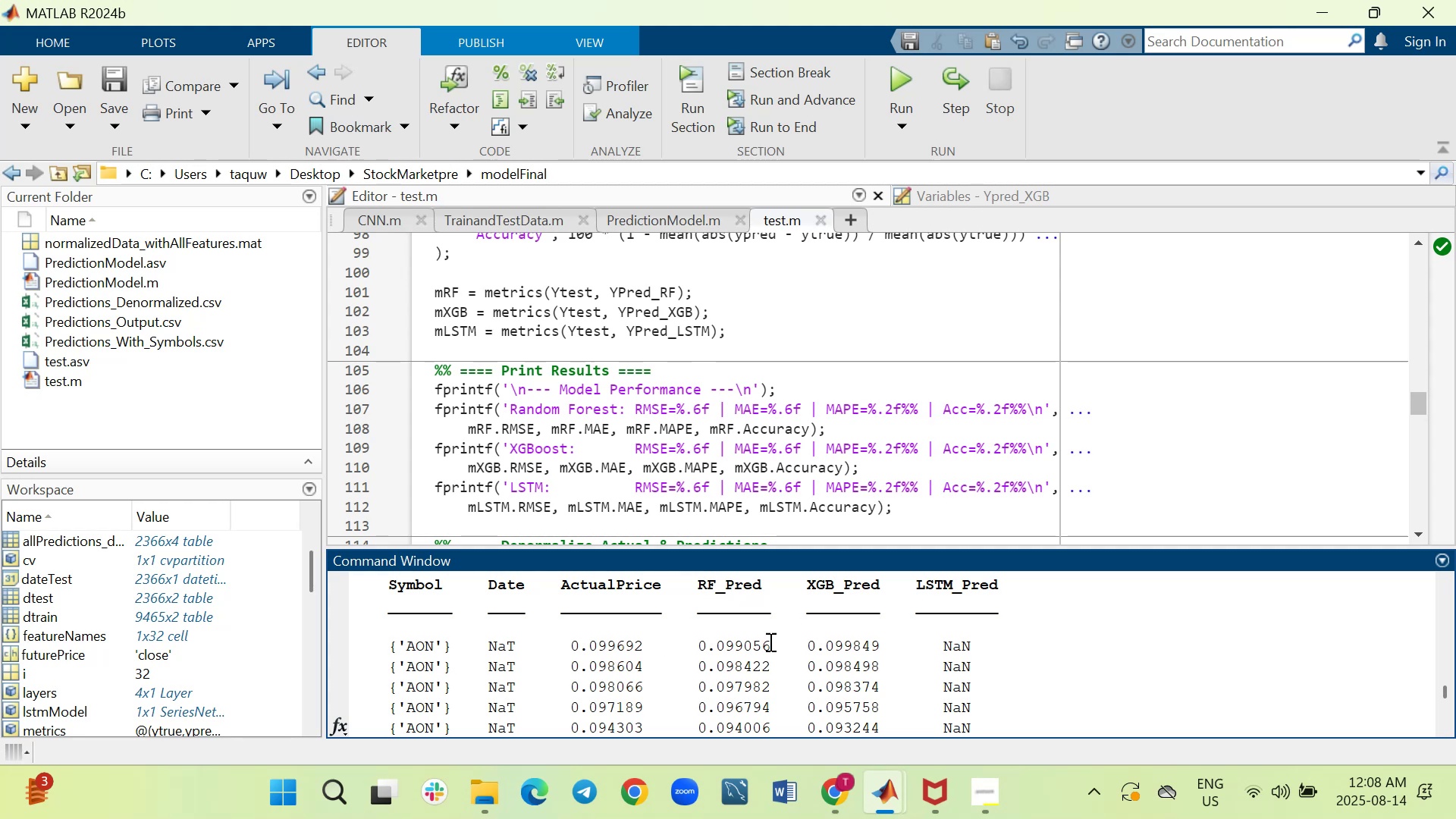 
wait(12.77)
 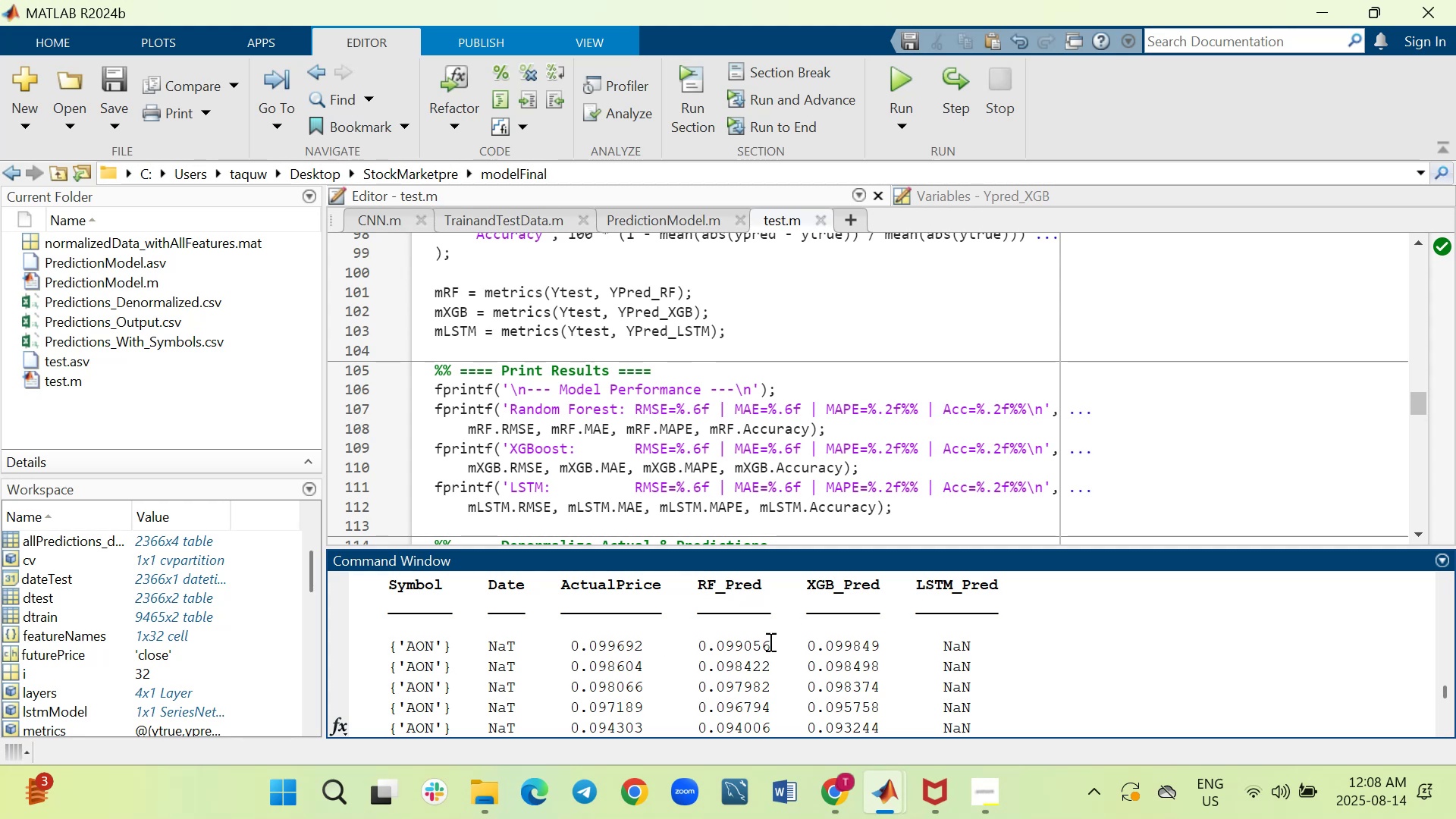 
left_click_drag(start_coordinate=[1050, 548], to_coordinate=[1021, 235])
 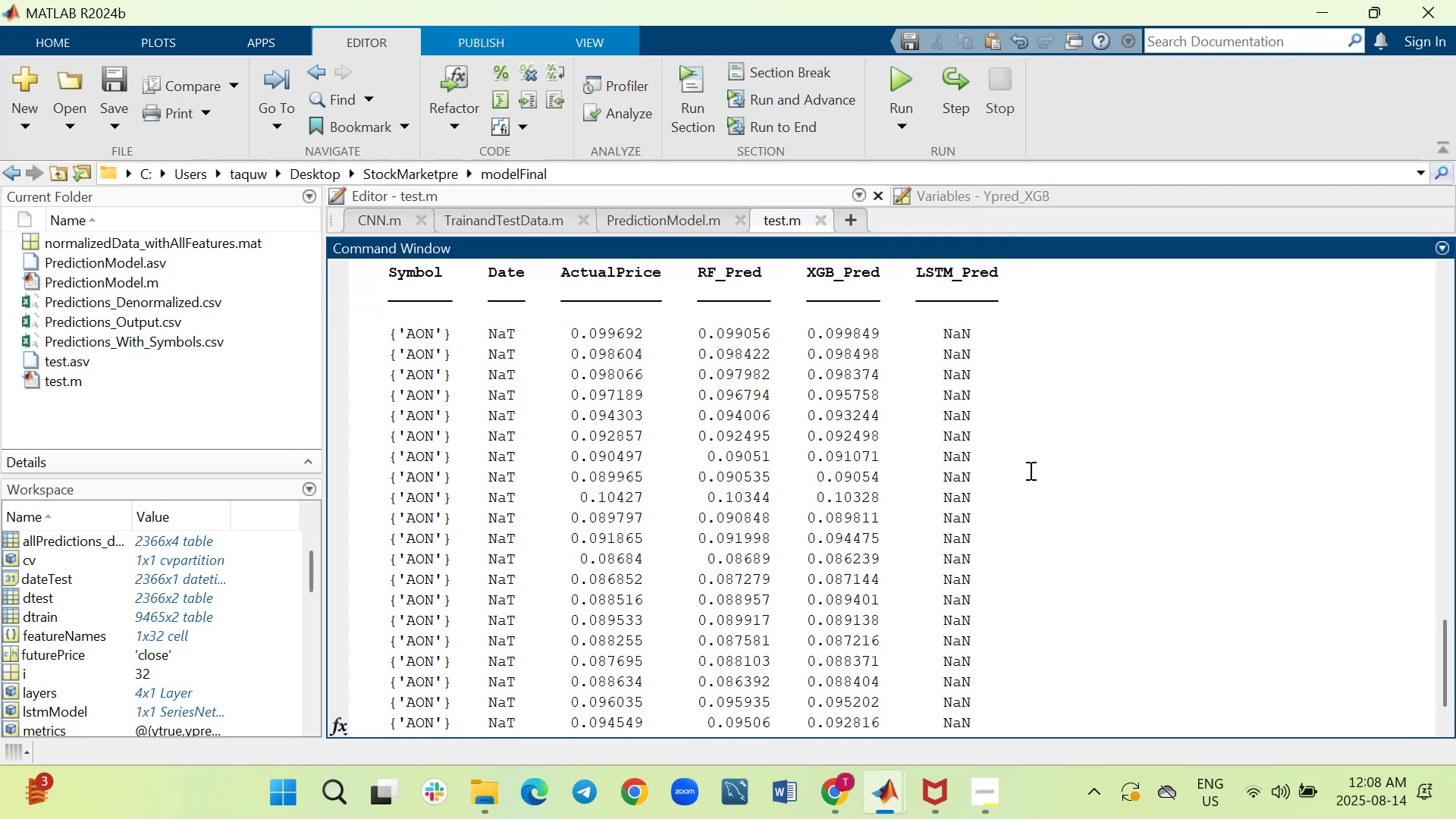 
wait(8.26)
 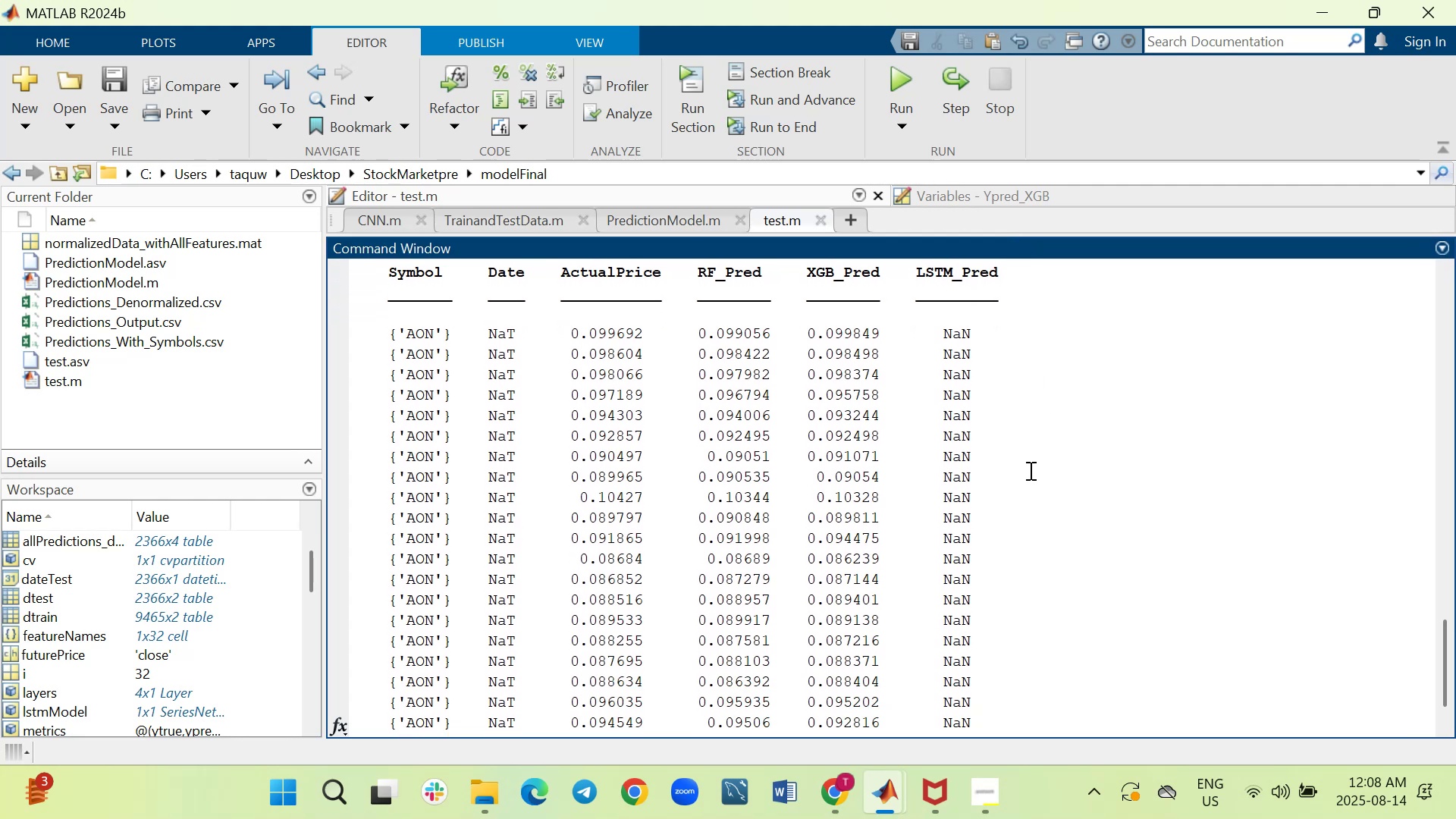 
scroll: coordinate [588, 473], scroll_direction: down, amount: 1.0
 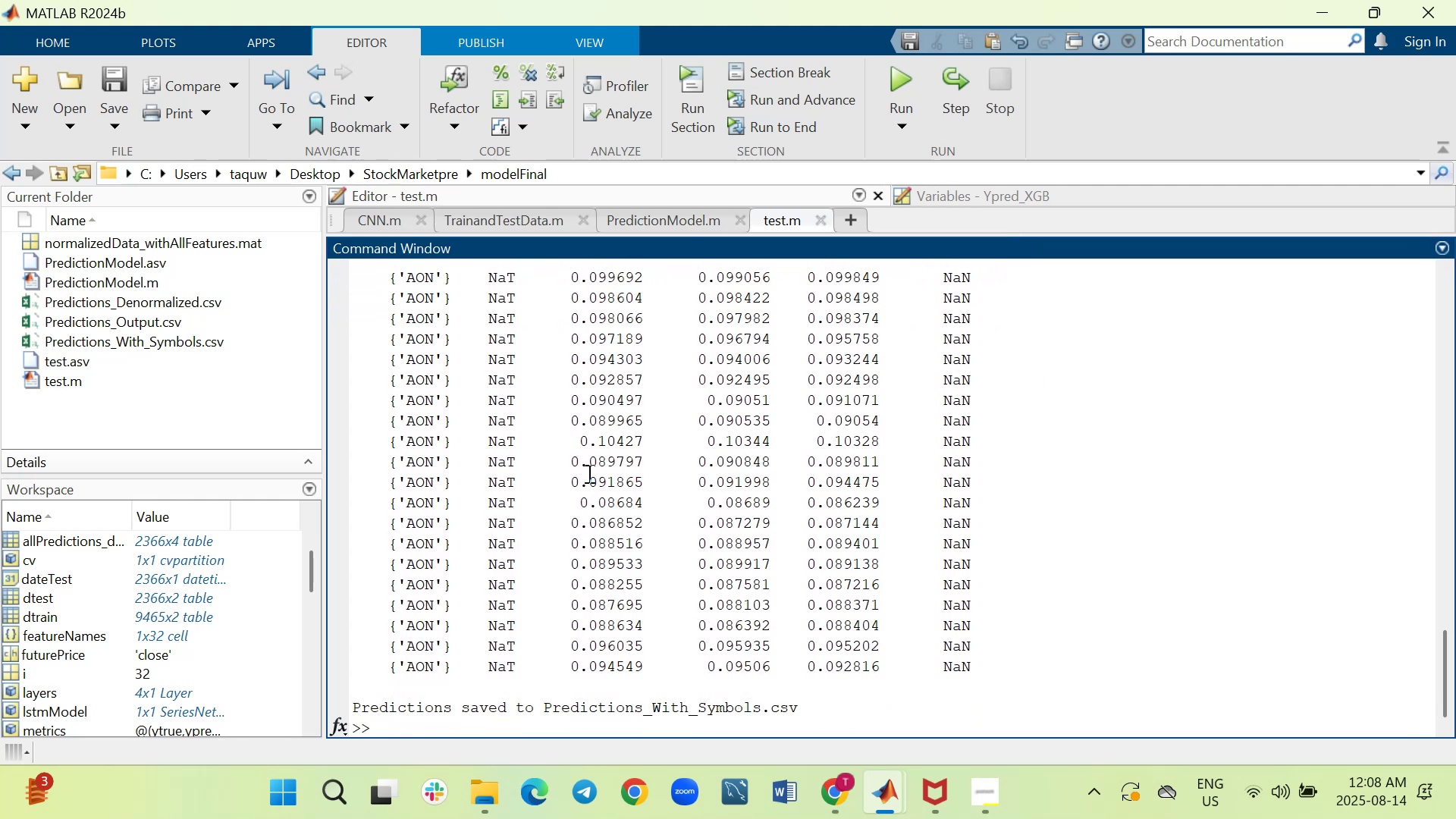 
scroll: coordinate [588, 473], scroll_direction: up, amount: 1.0
 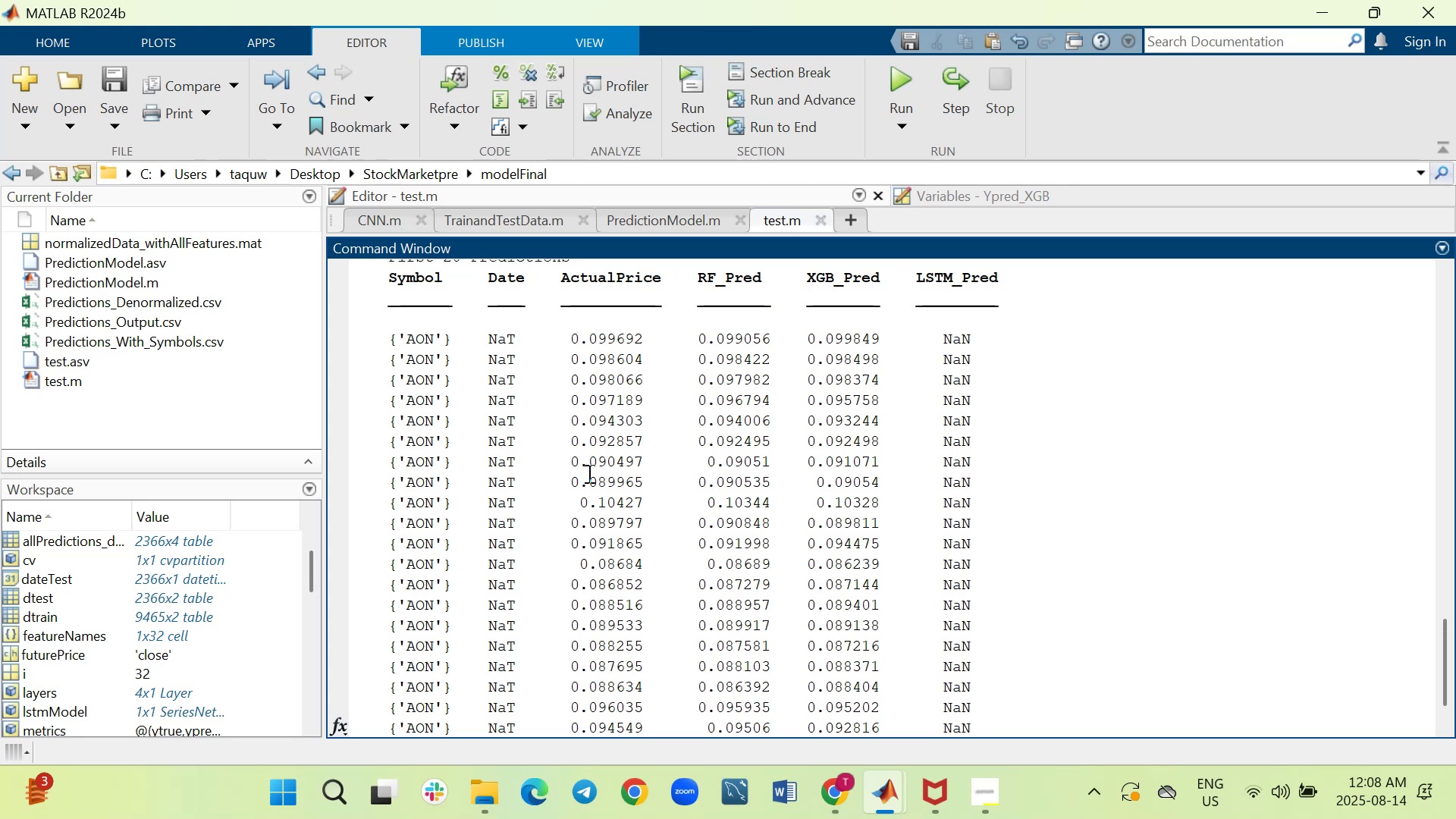 
wait(8.18)
 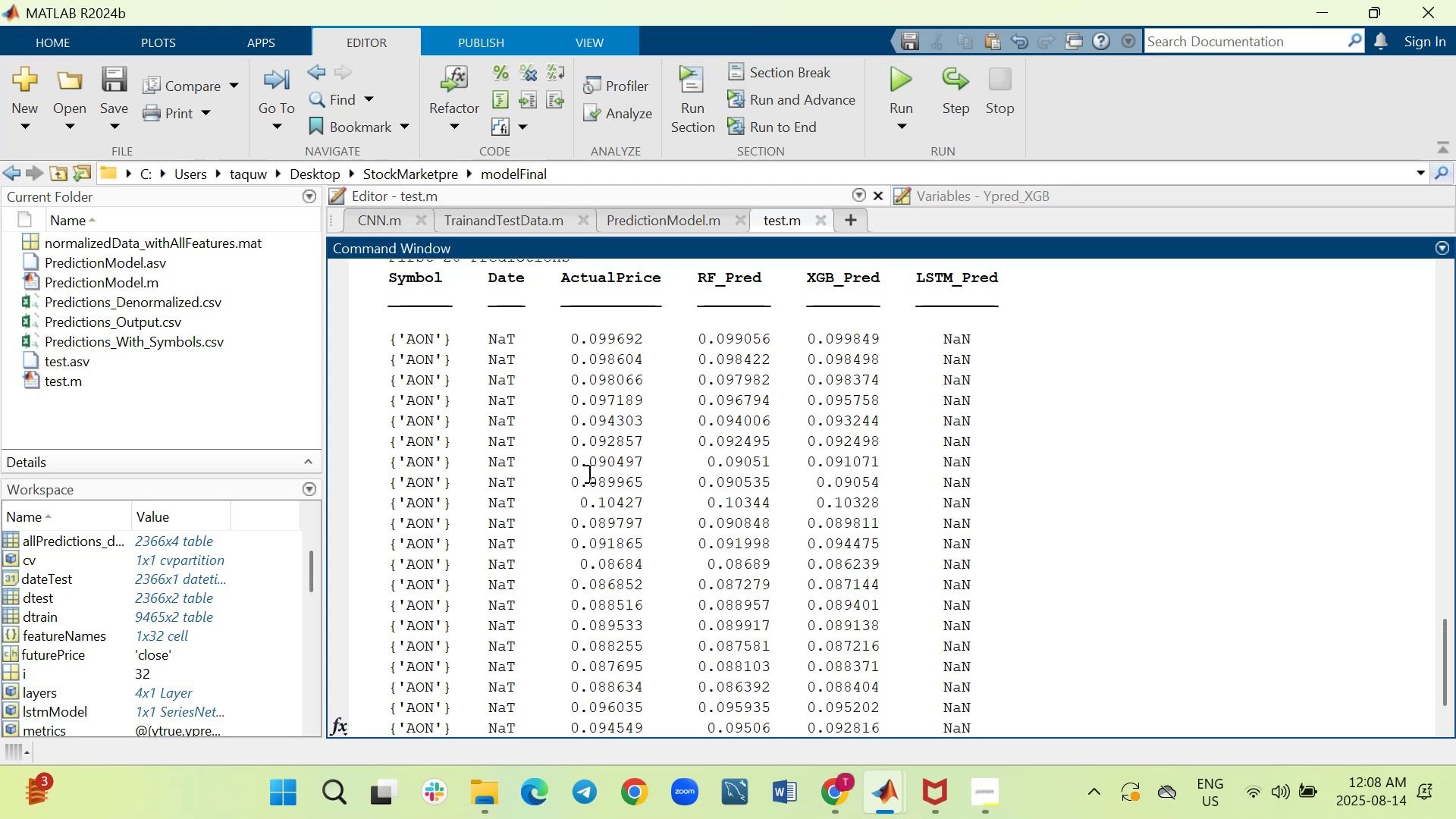 
scroll: coordinate [588, 473], scroll_direction: down, amount: 1.0
 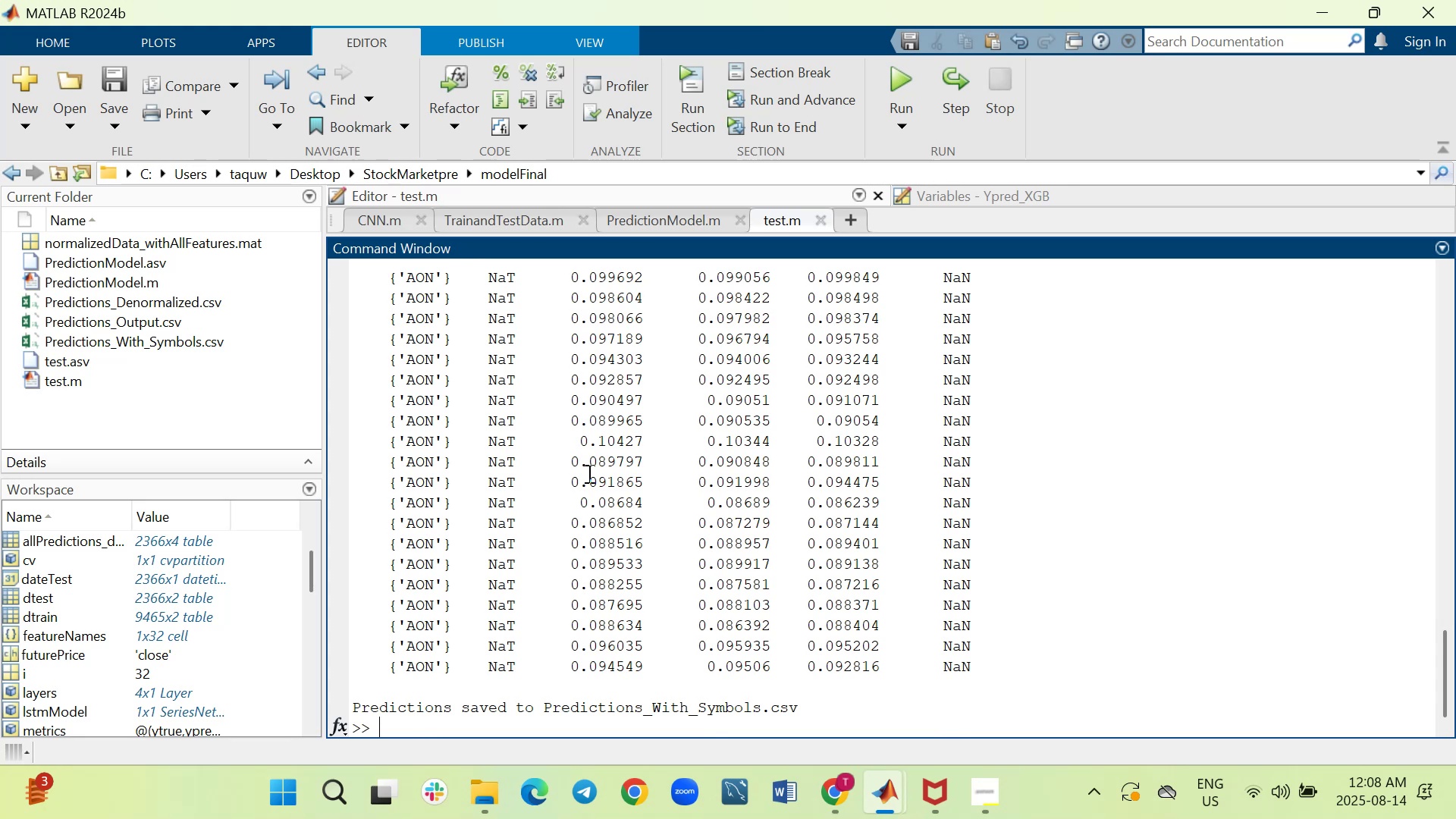 
wait(13.51)
 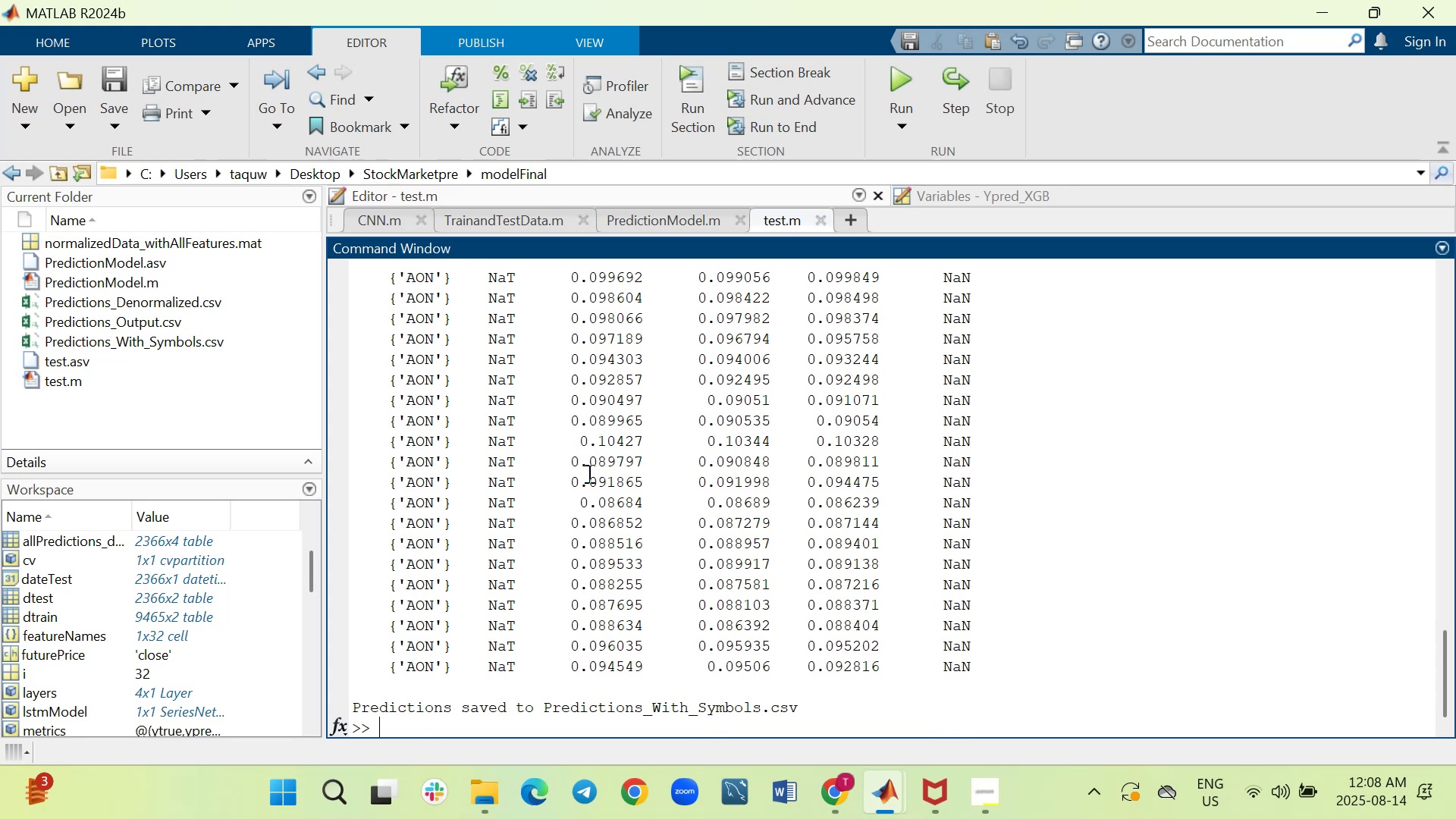 
left_click([483, 700])
 